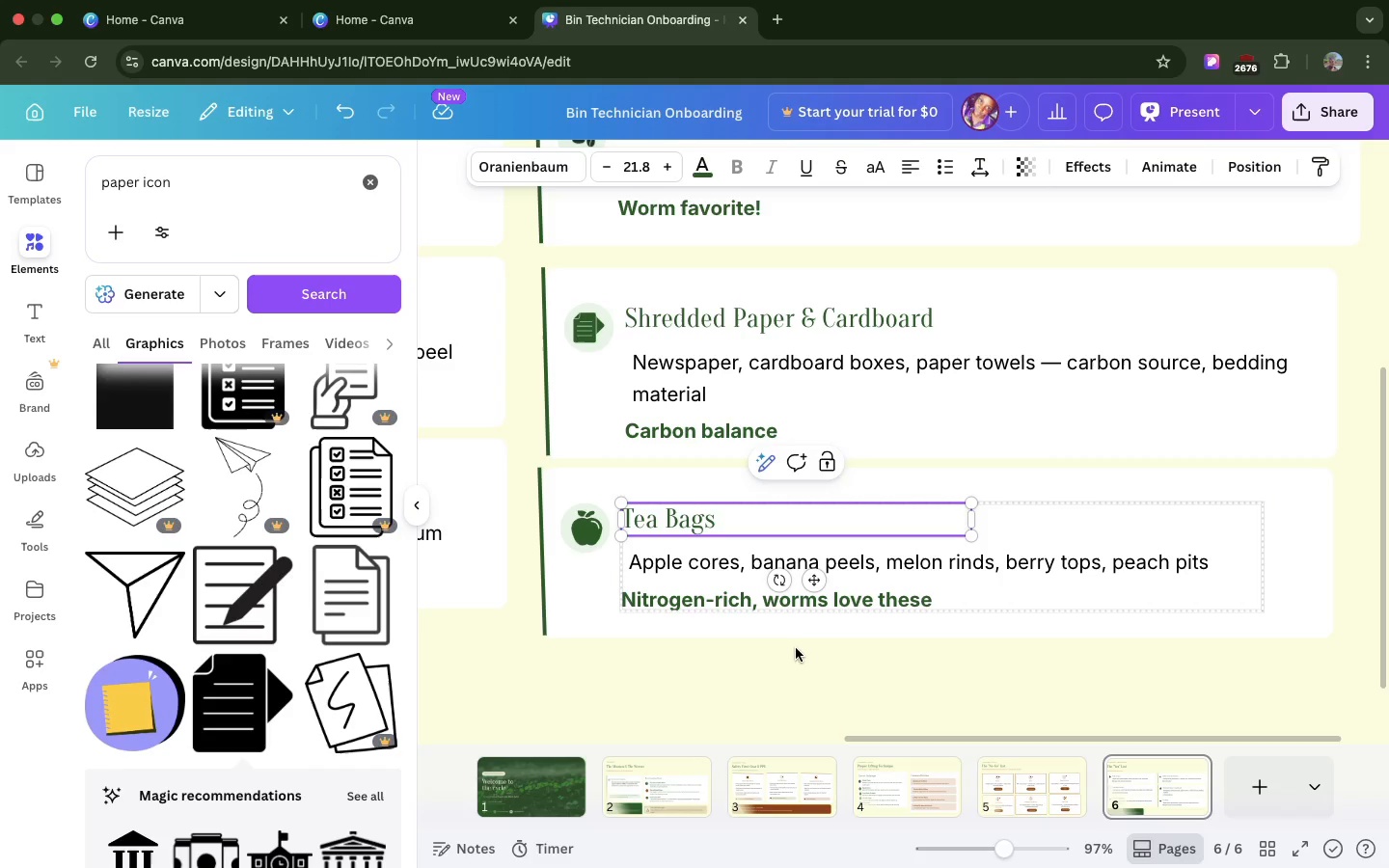 
wait(7.81)
 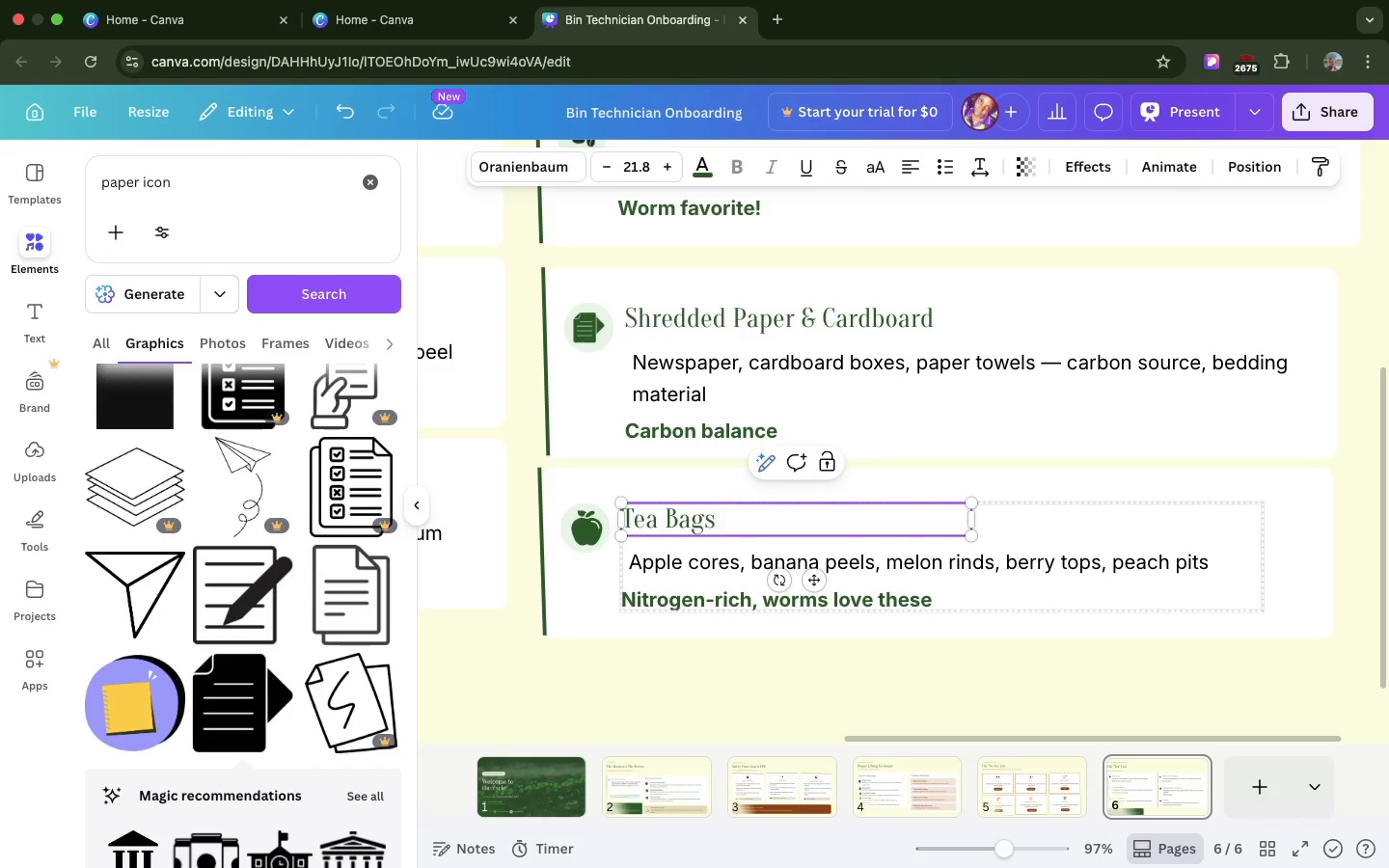 
double_click([753, 562])
 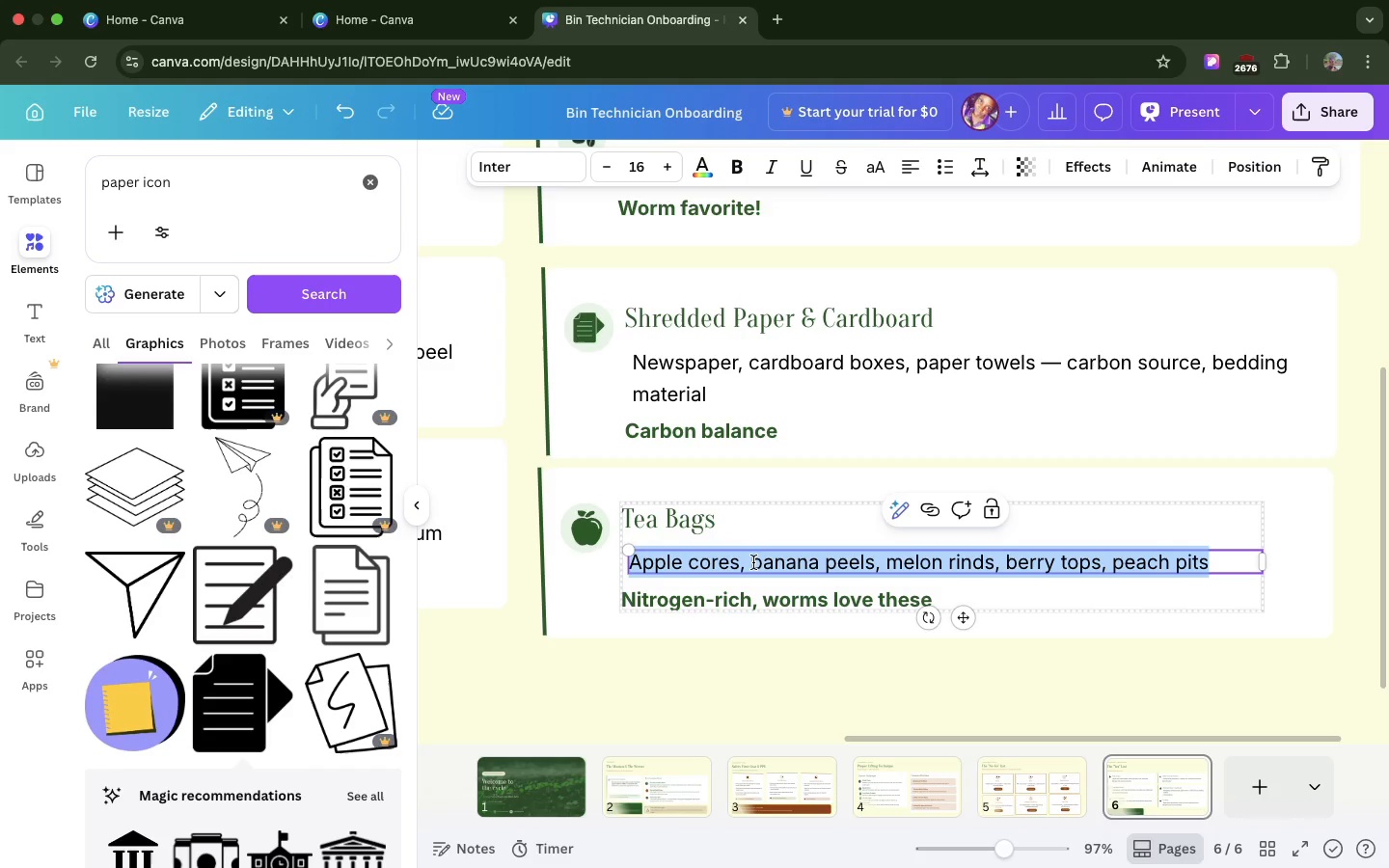 
triple_click([753, 562])
 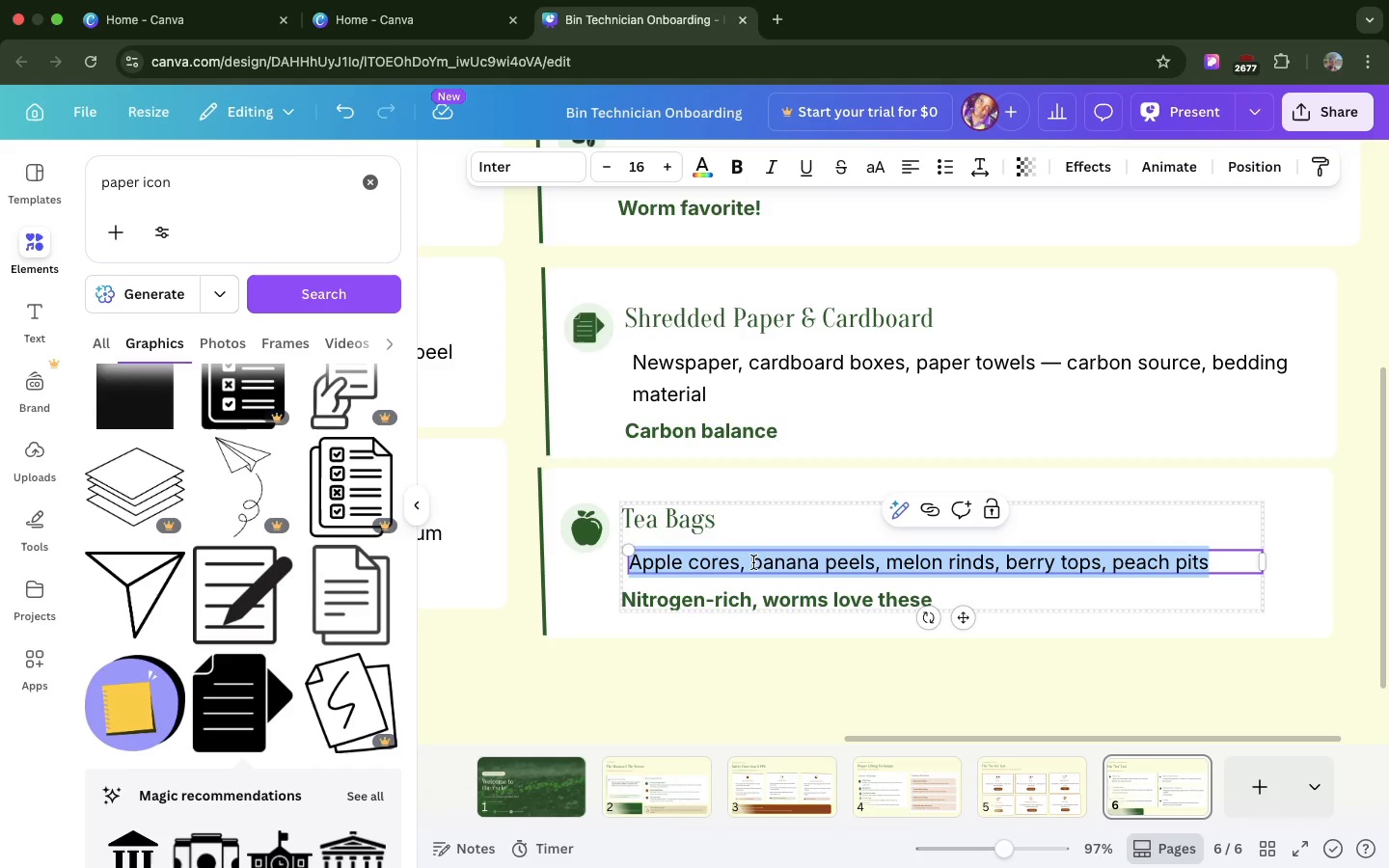 
key(Meta+CommandLeft)
 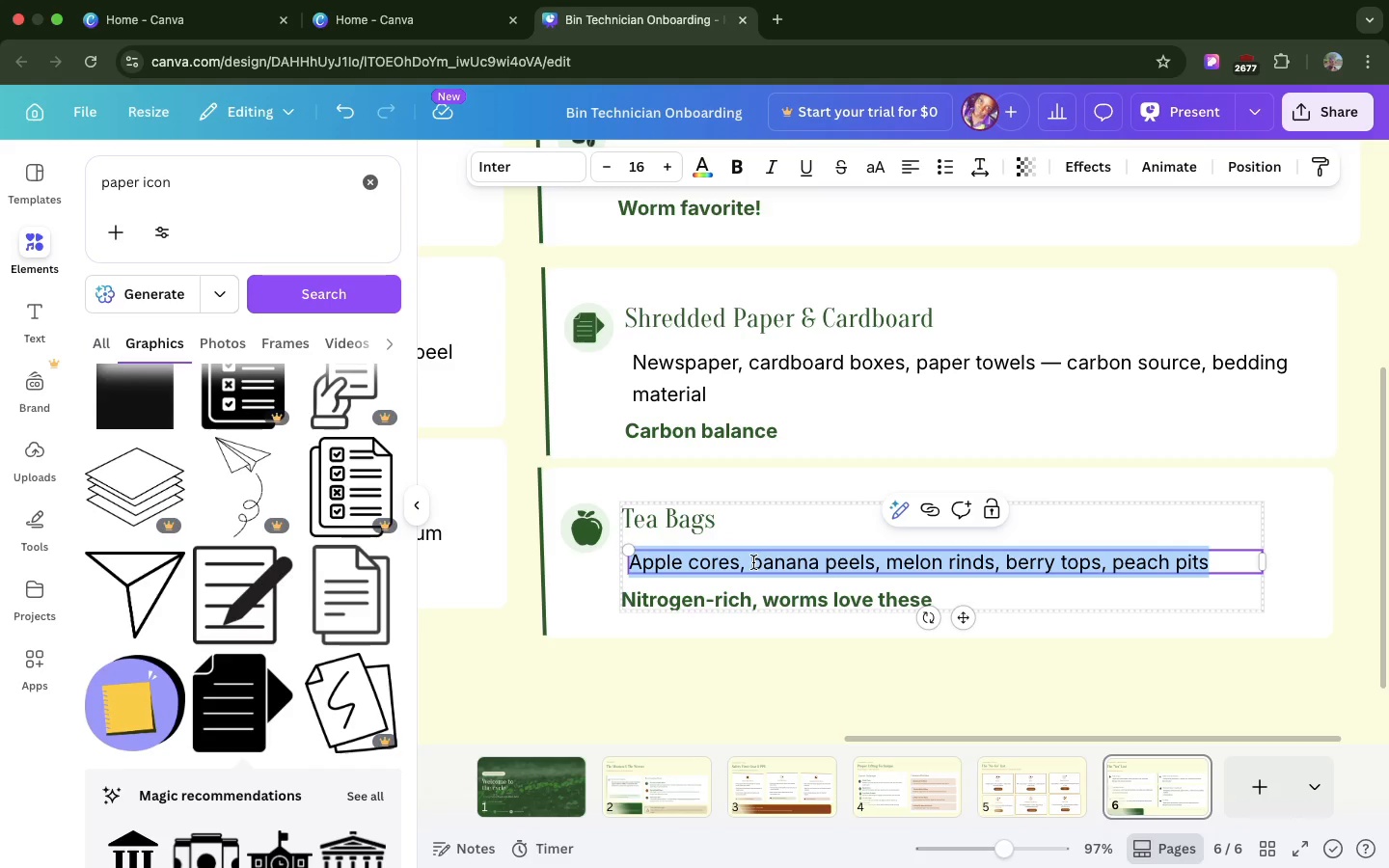 
key(Meta+V)
 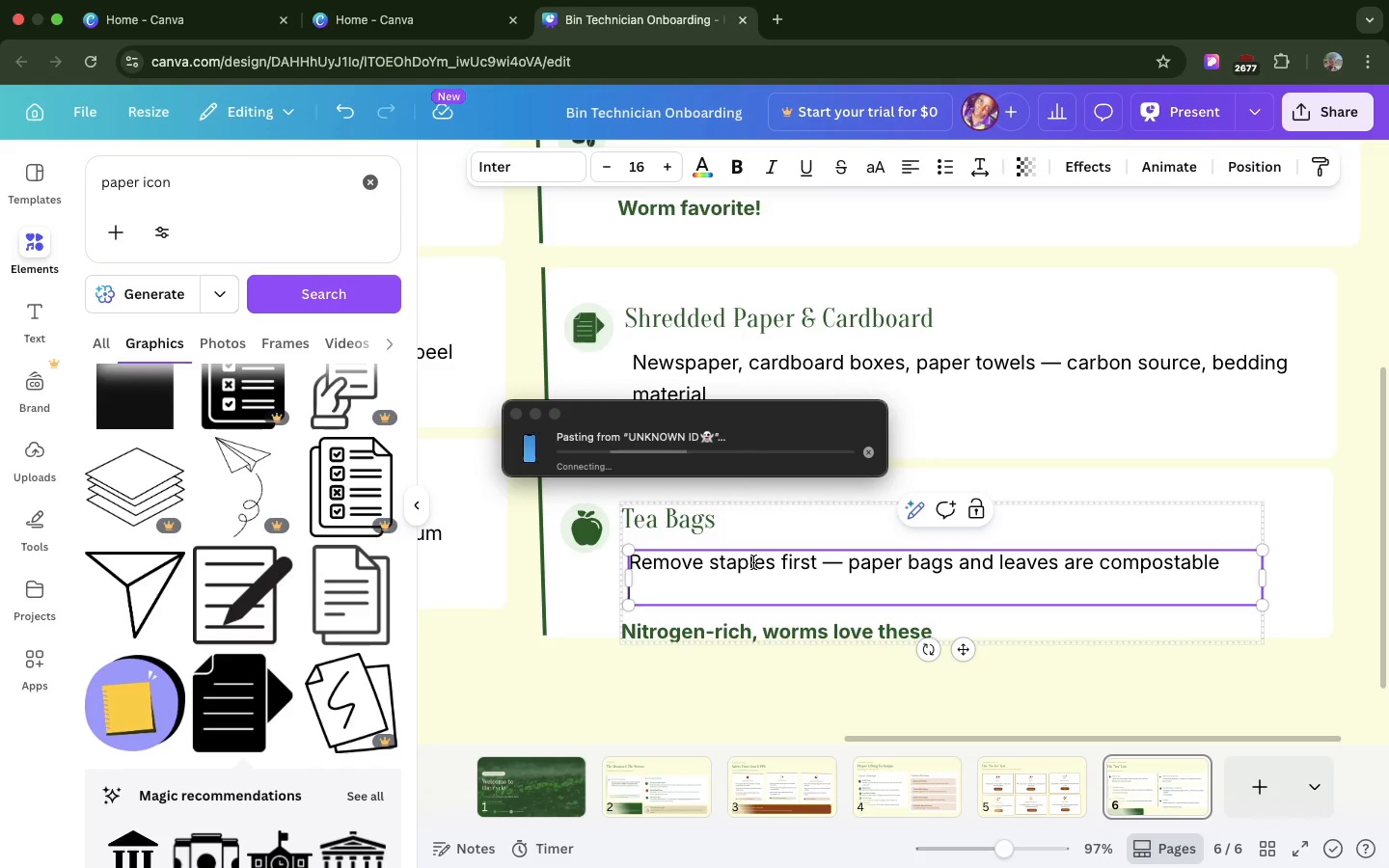 
wait(5.58)
 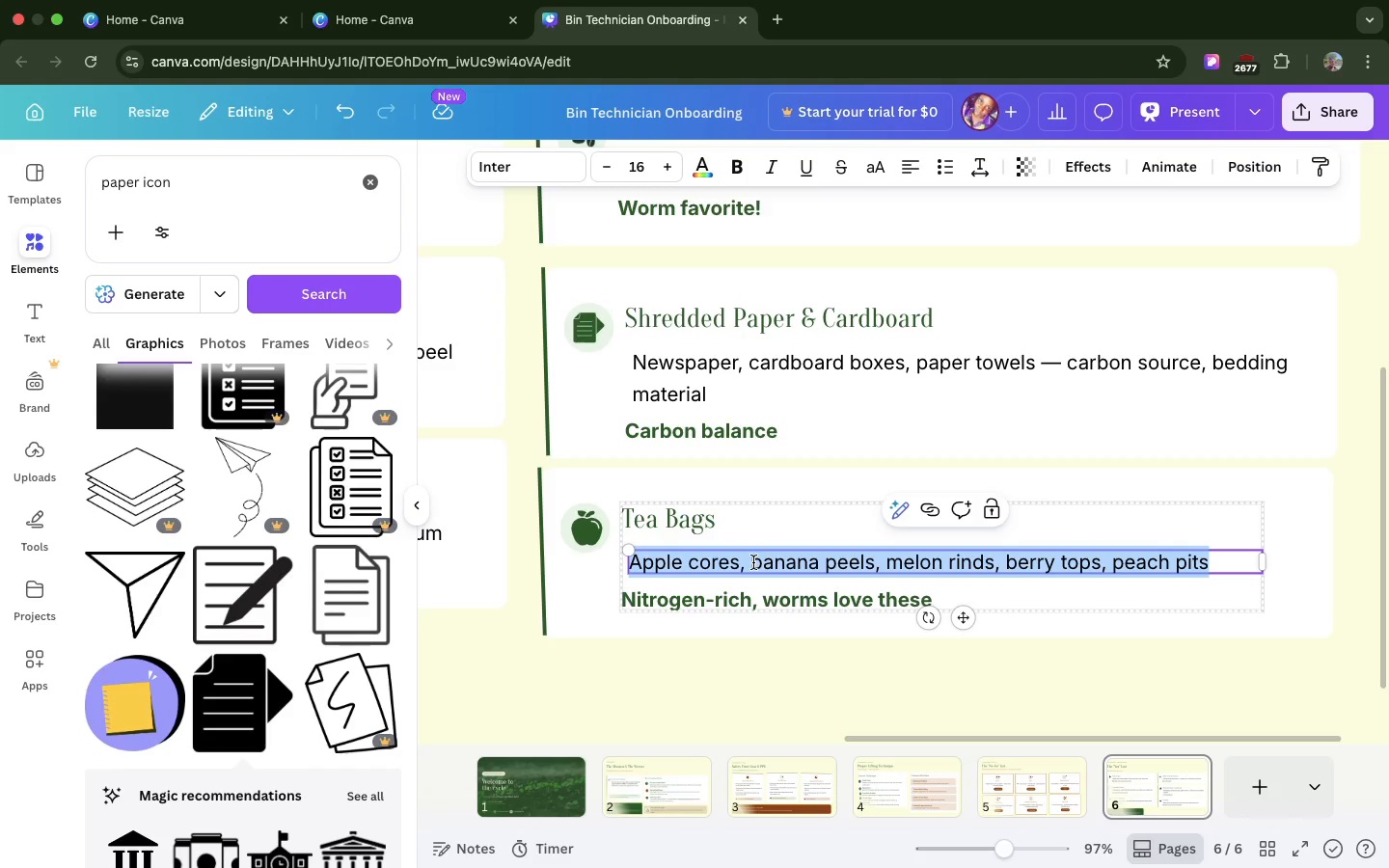 
key(Backspace)
 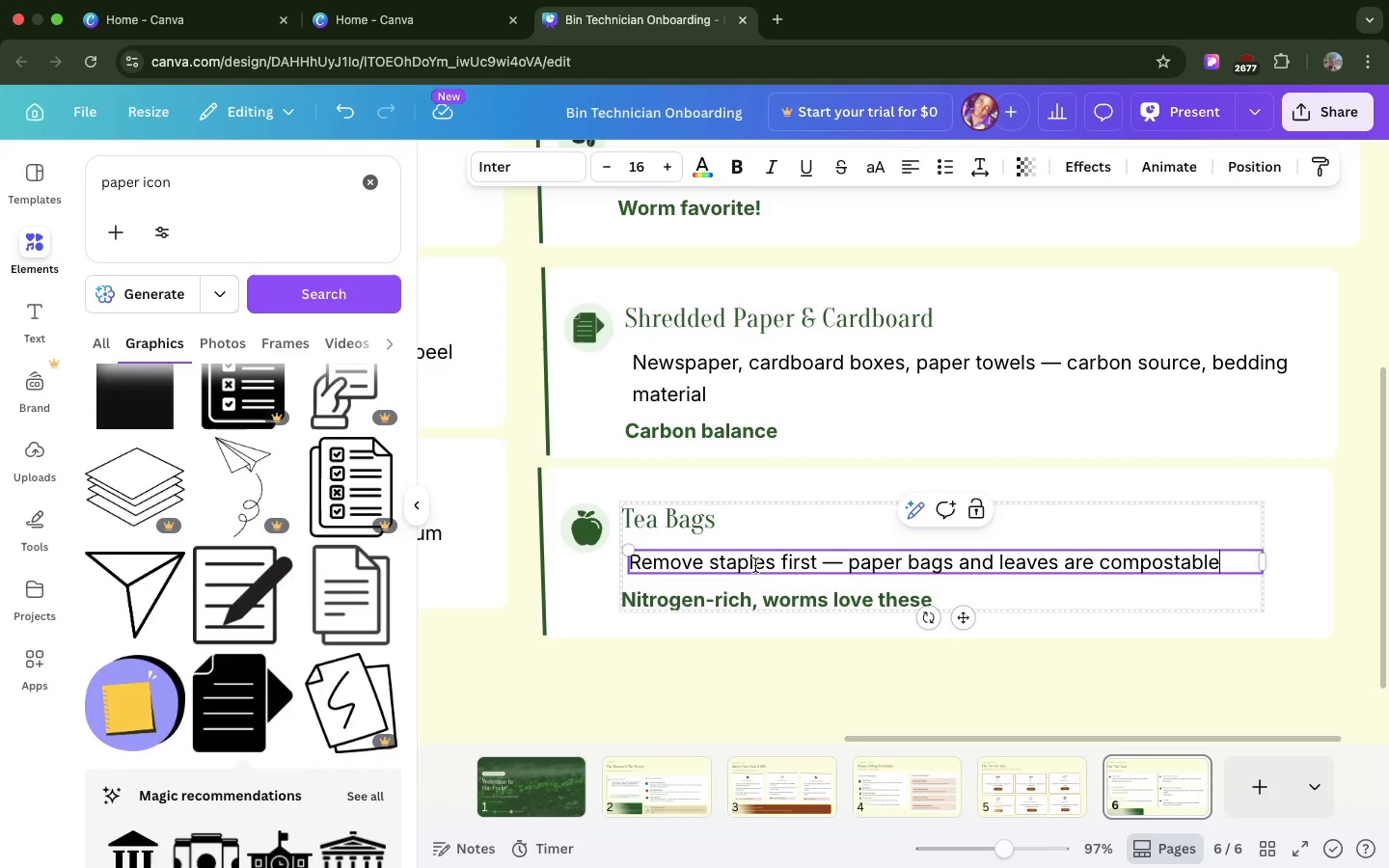 
wait(5.7)
 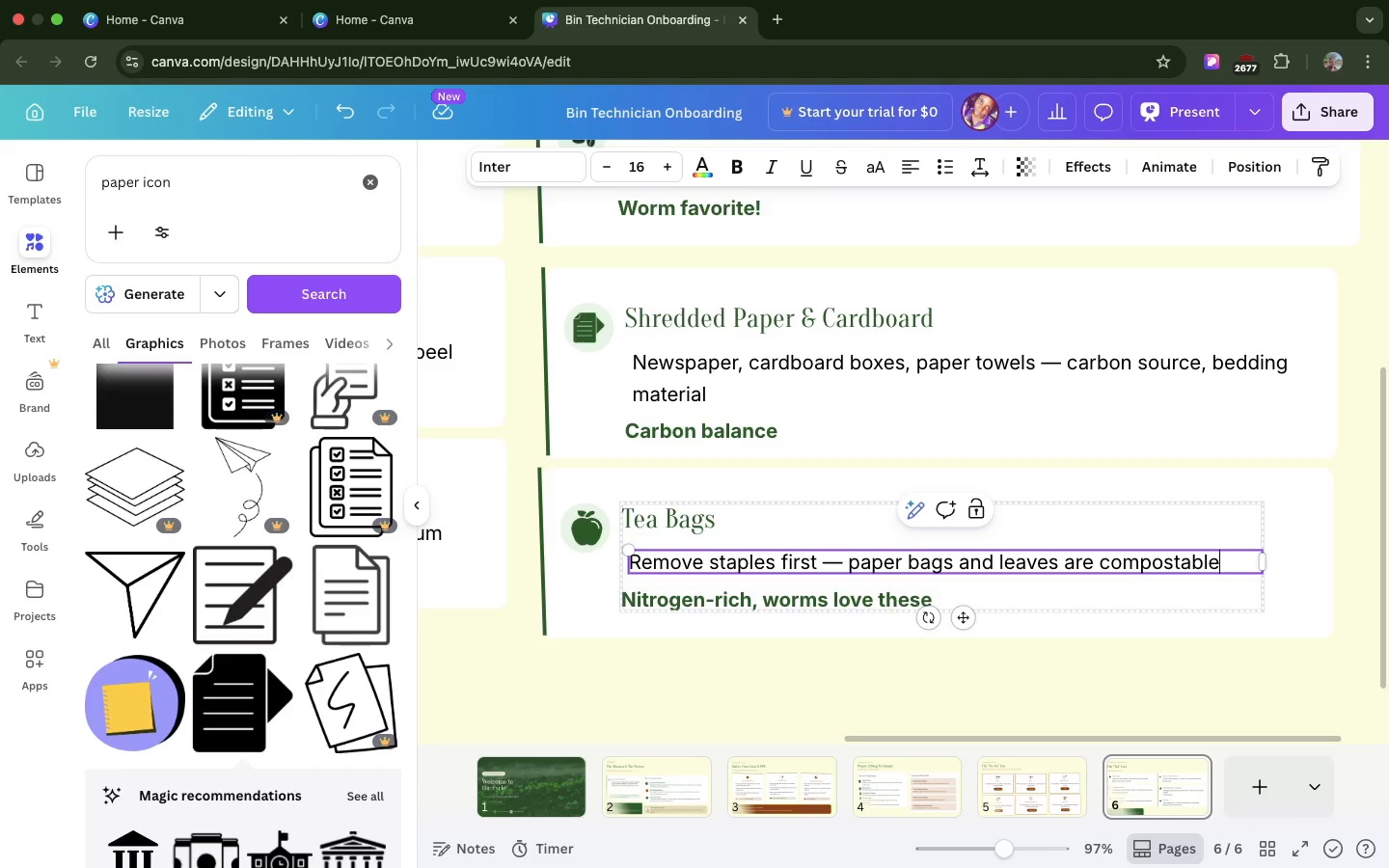 
double_click([778, 597])
 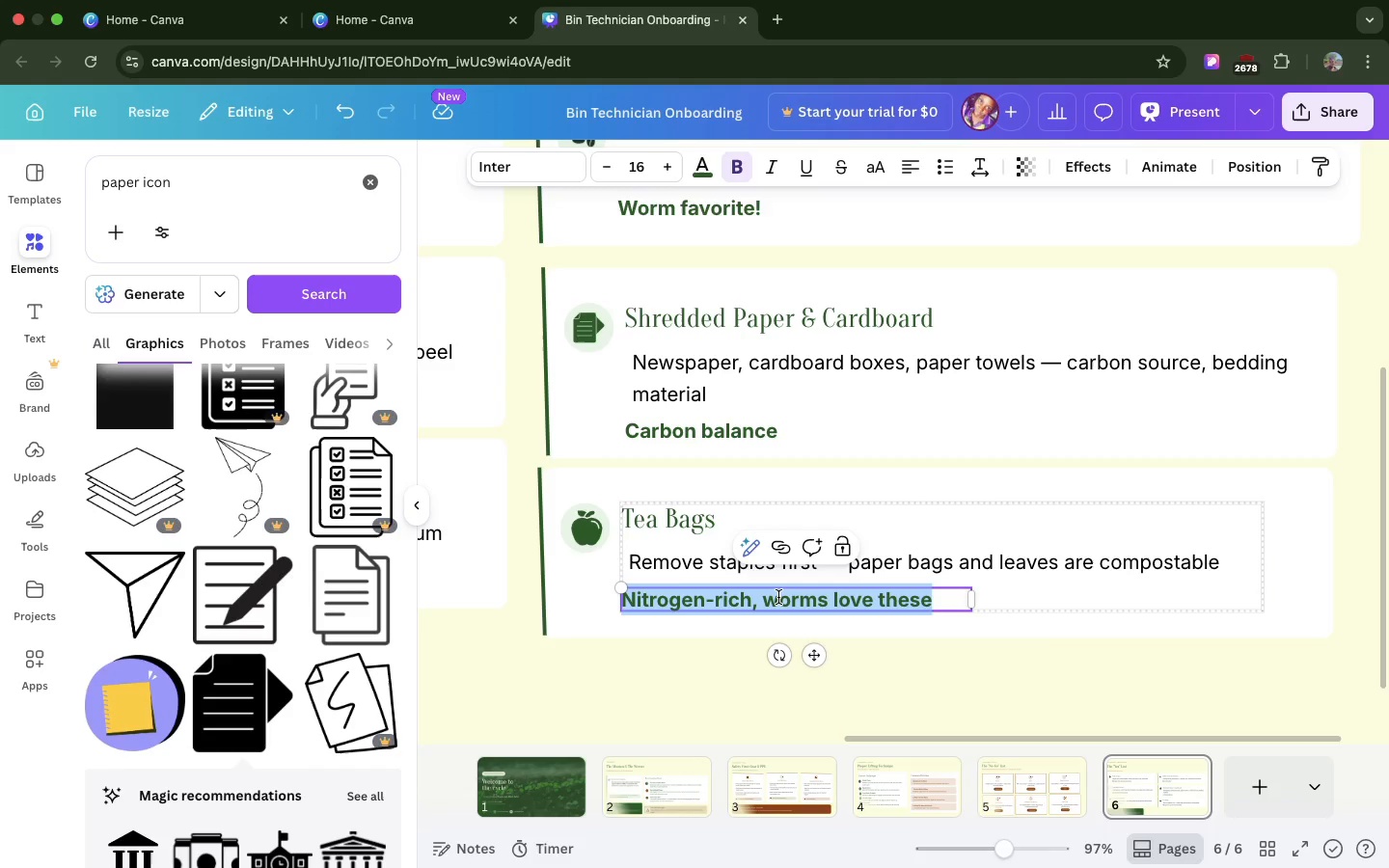 
key(Meta+CommandLeft)
 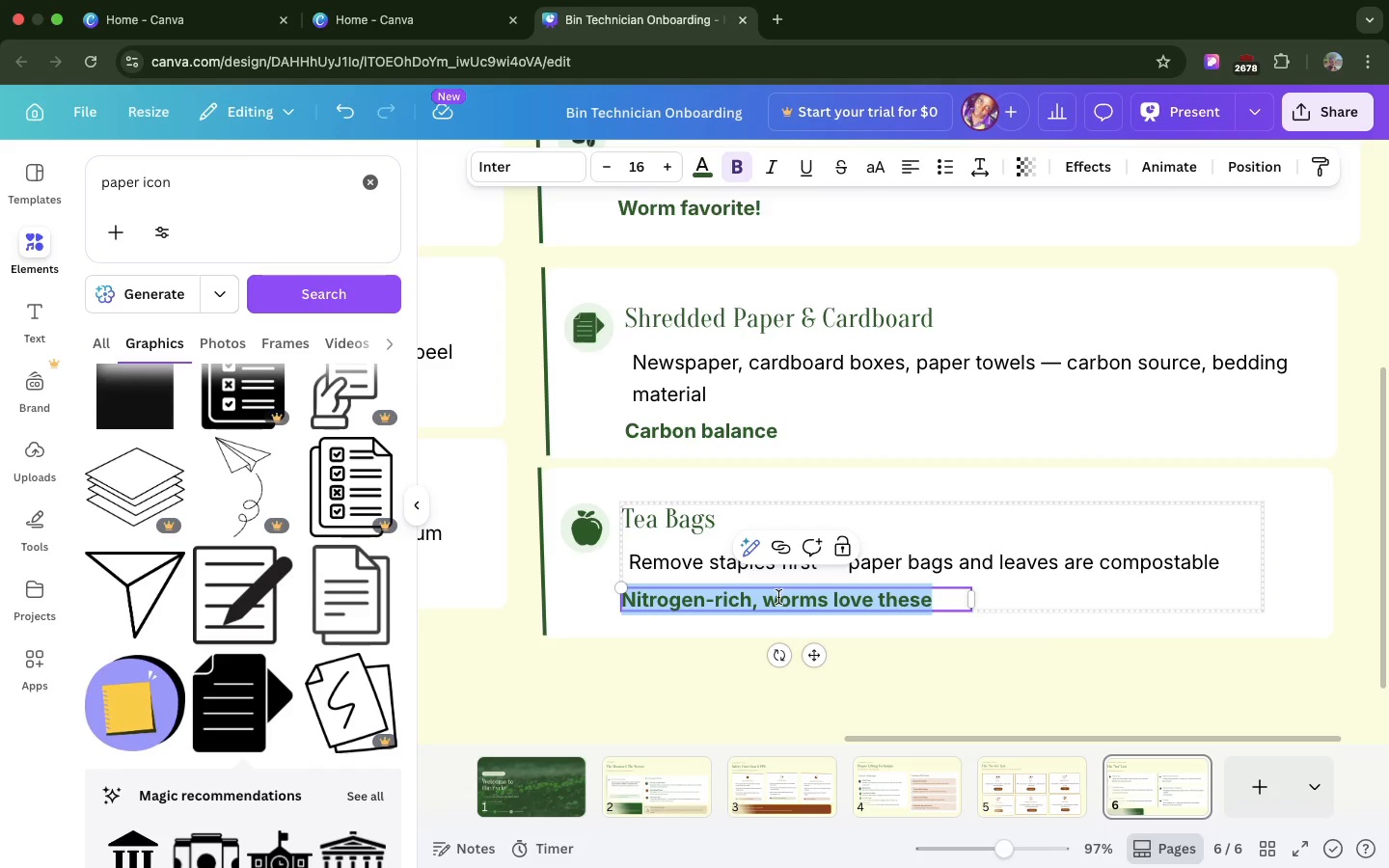 
key(Meta+V)
 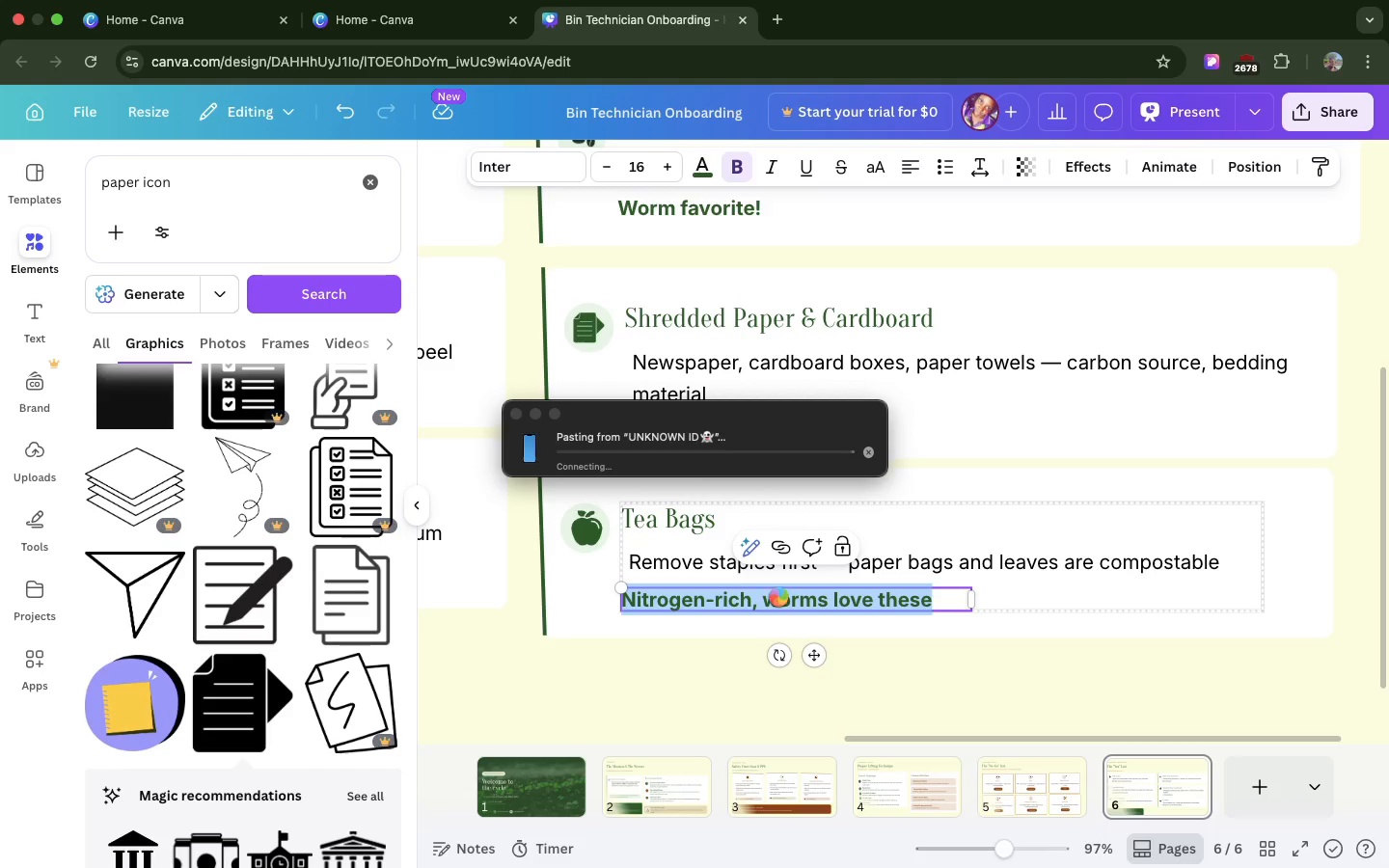 
wait(10.96)
 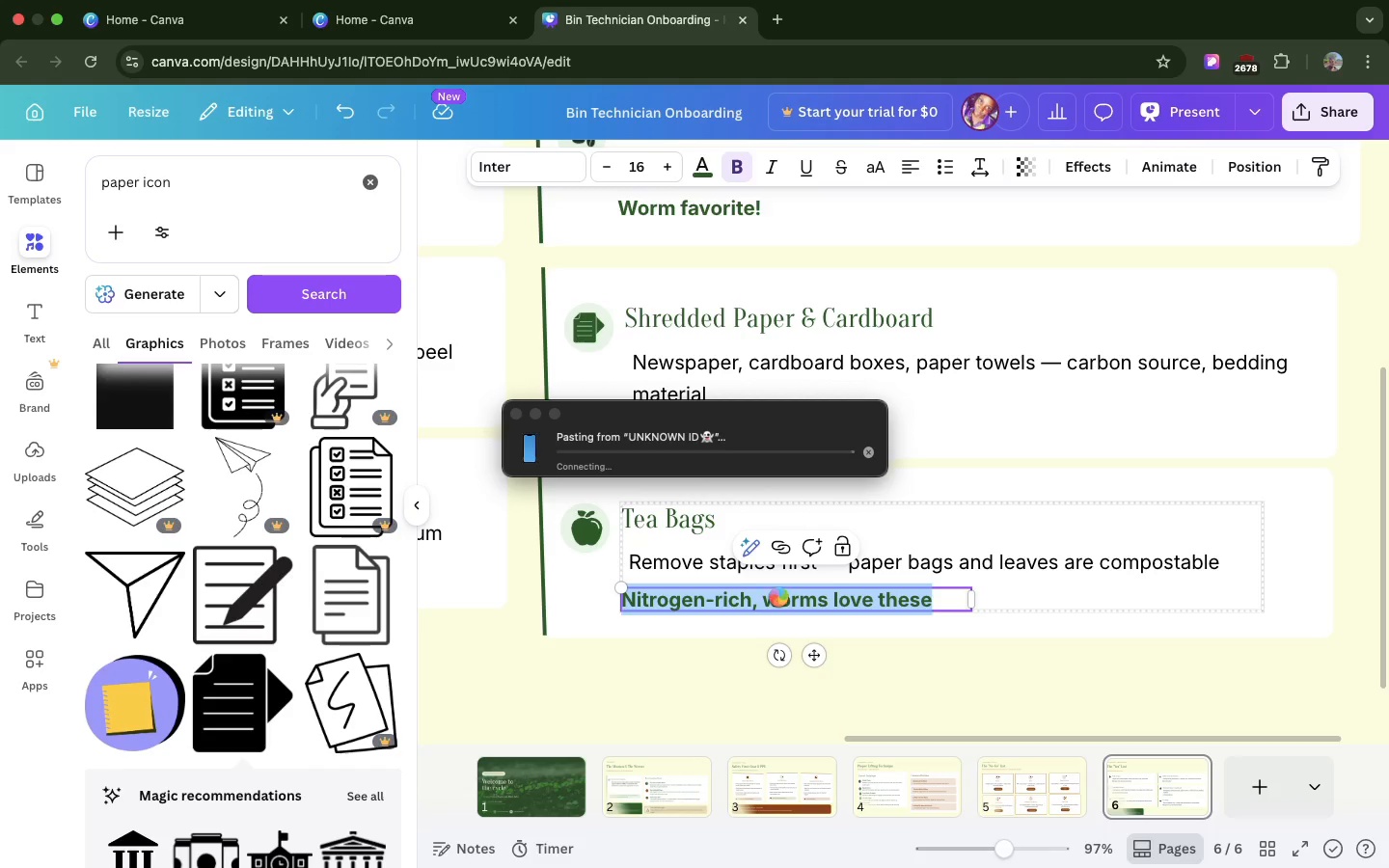 
key(Backspace)
 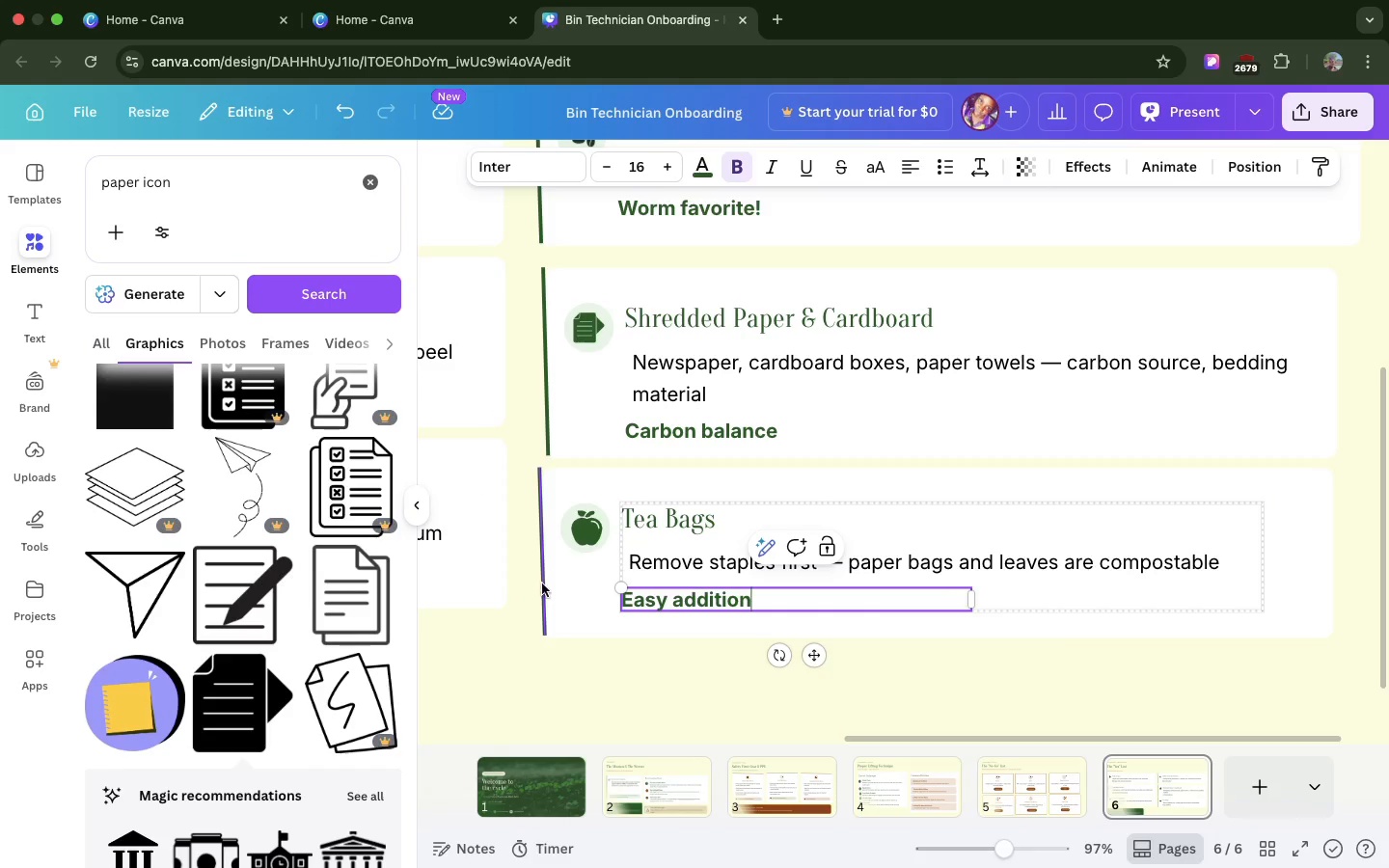 
left_click([542, 583])
 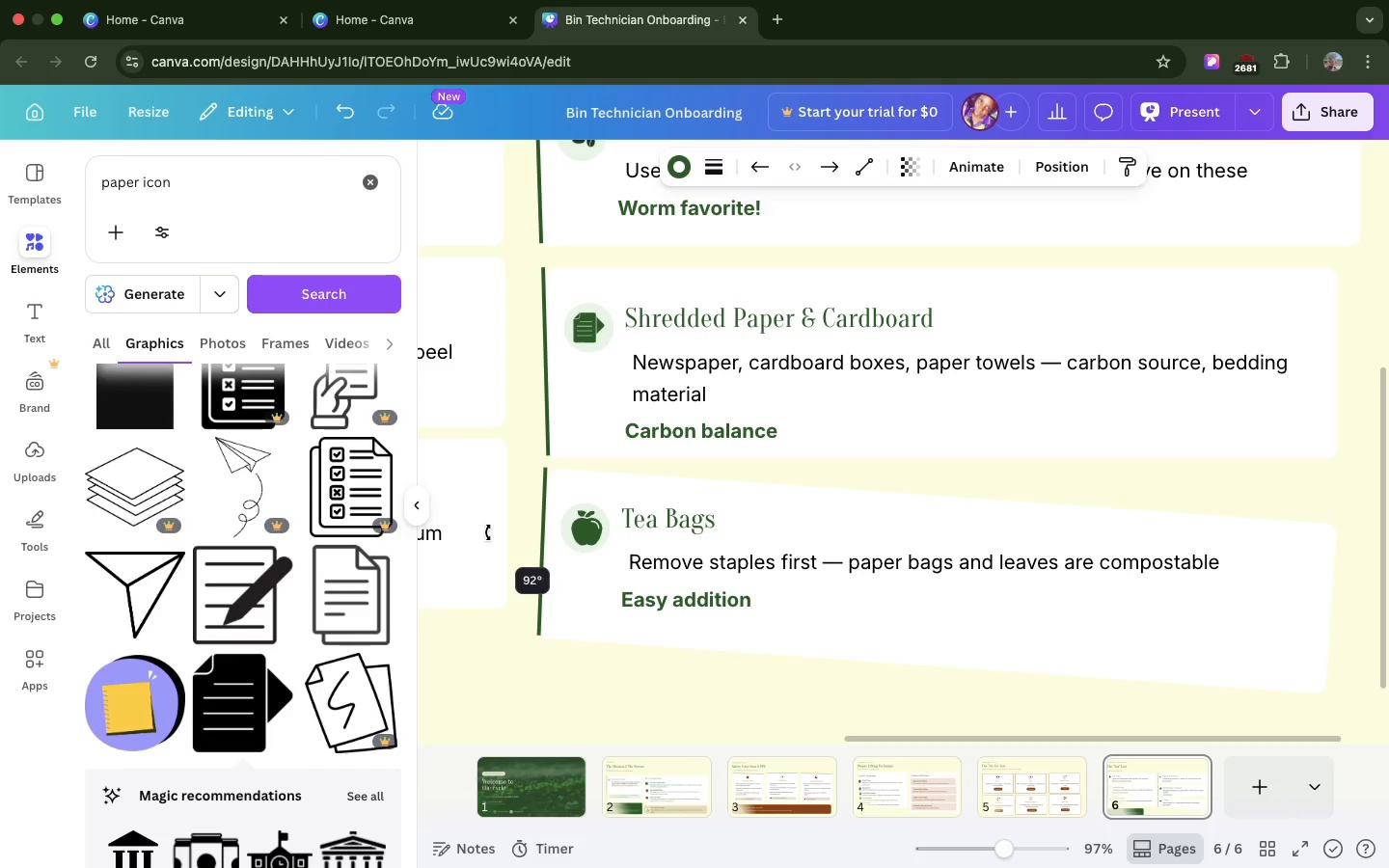 
wait(9.26)
 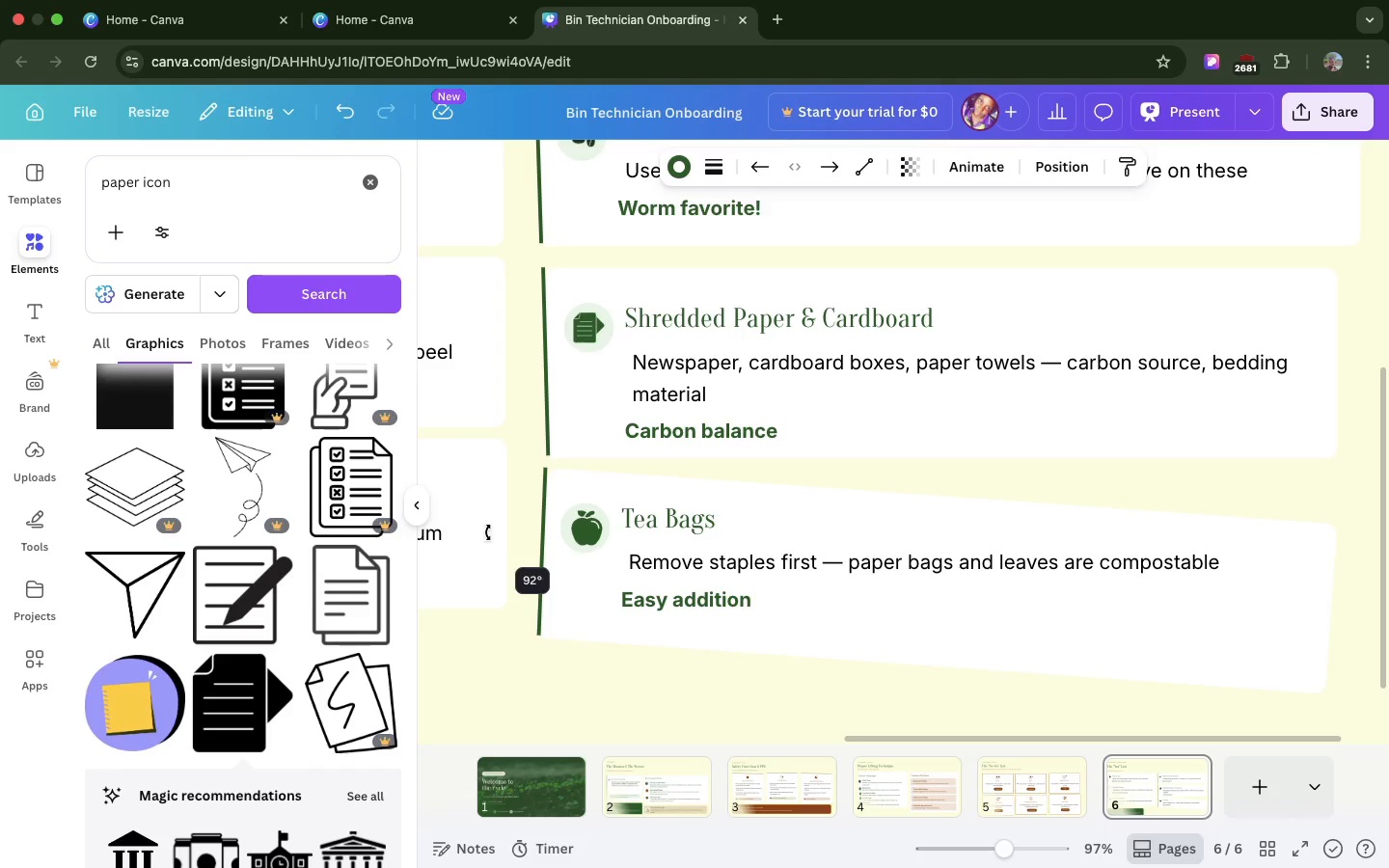 
left_click([610, 609])
 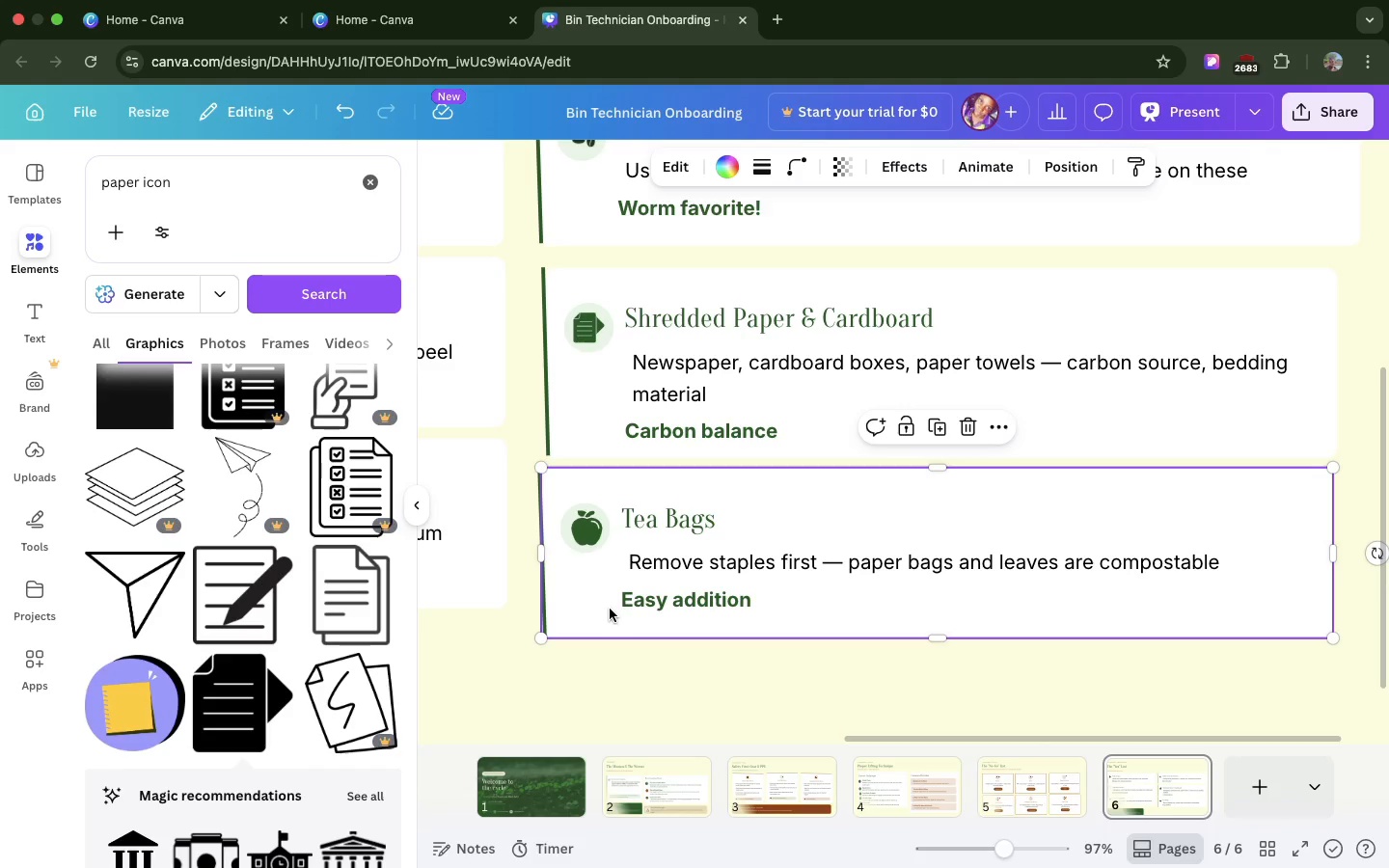 
wait(5.75)
 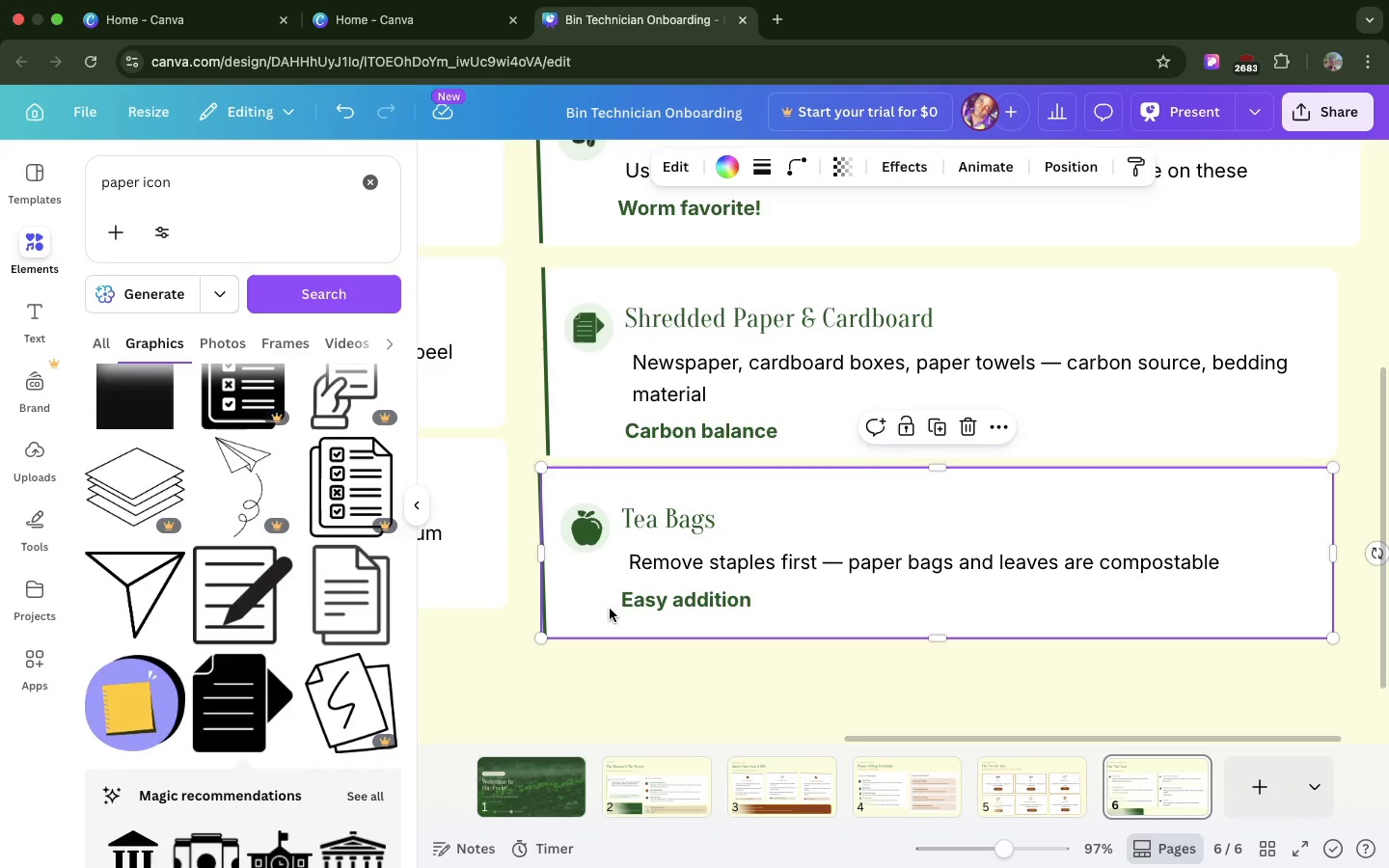 
scroll: coordinate [610, 609], scroll_direction: up, amount: 2.0
 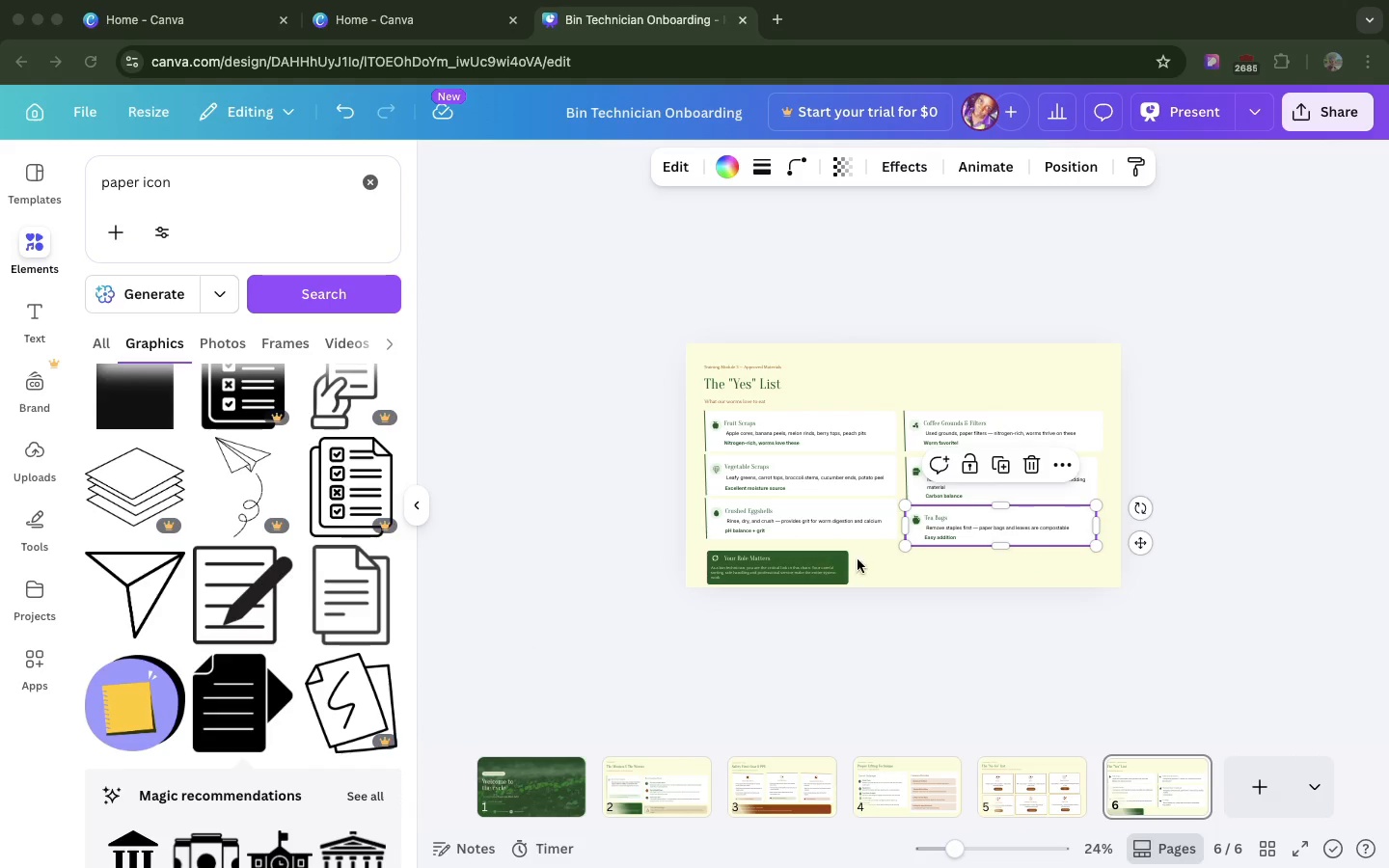 
left_click([832, 563])
 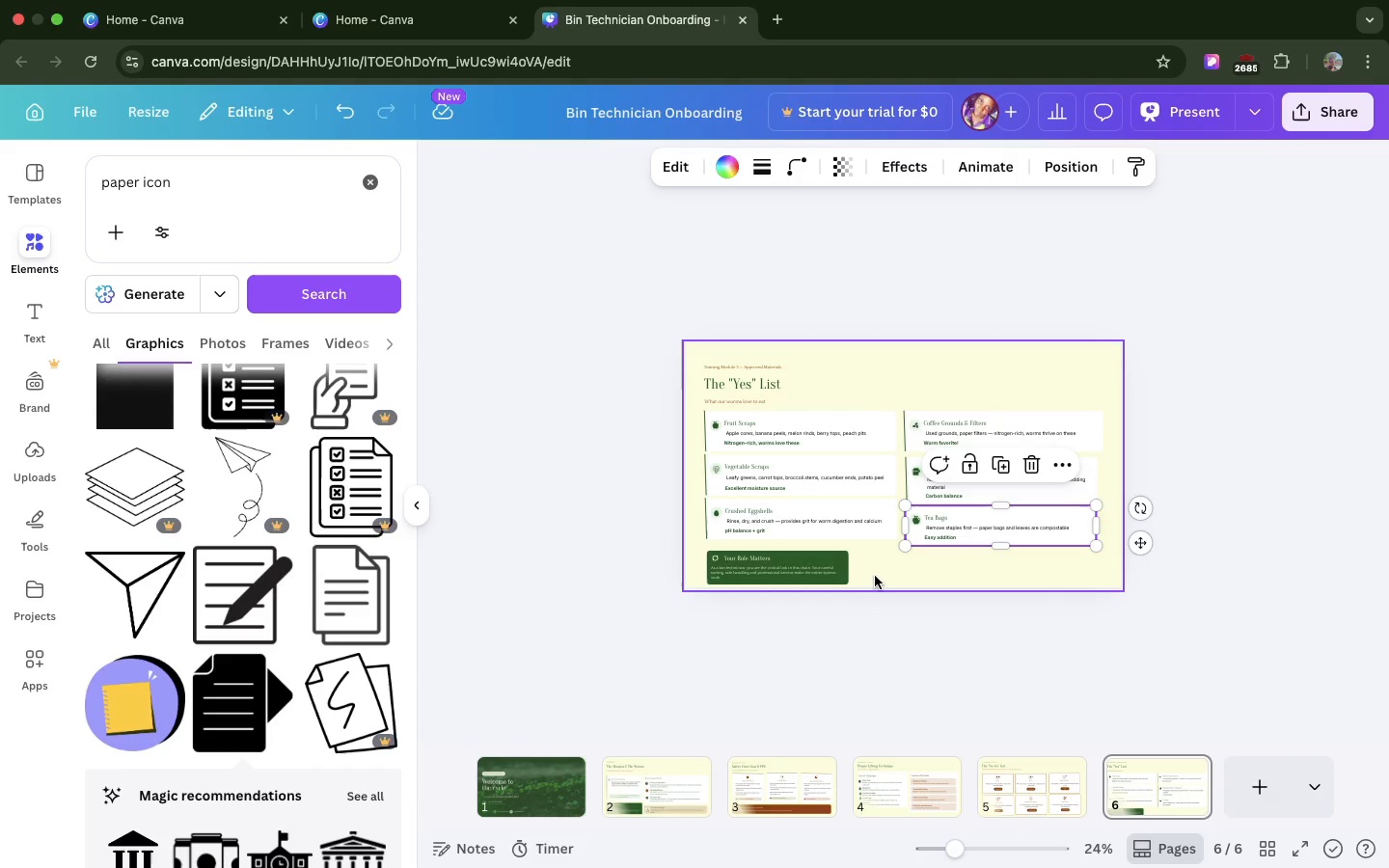 
left_click_drag(start_coordinate=[875, 583], to_coordinate=[680, 540])
 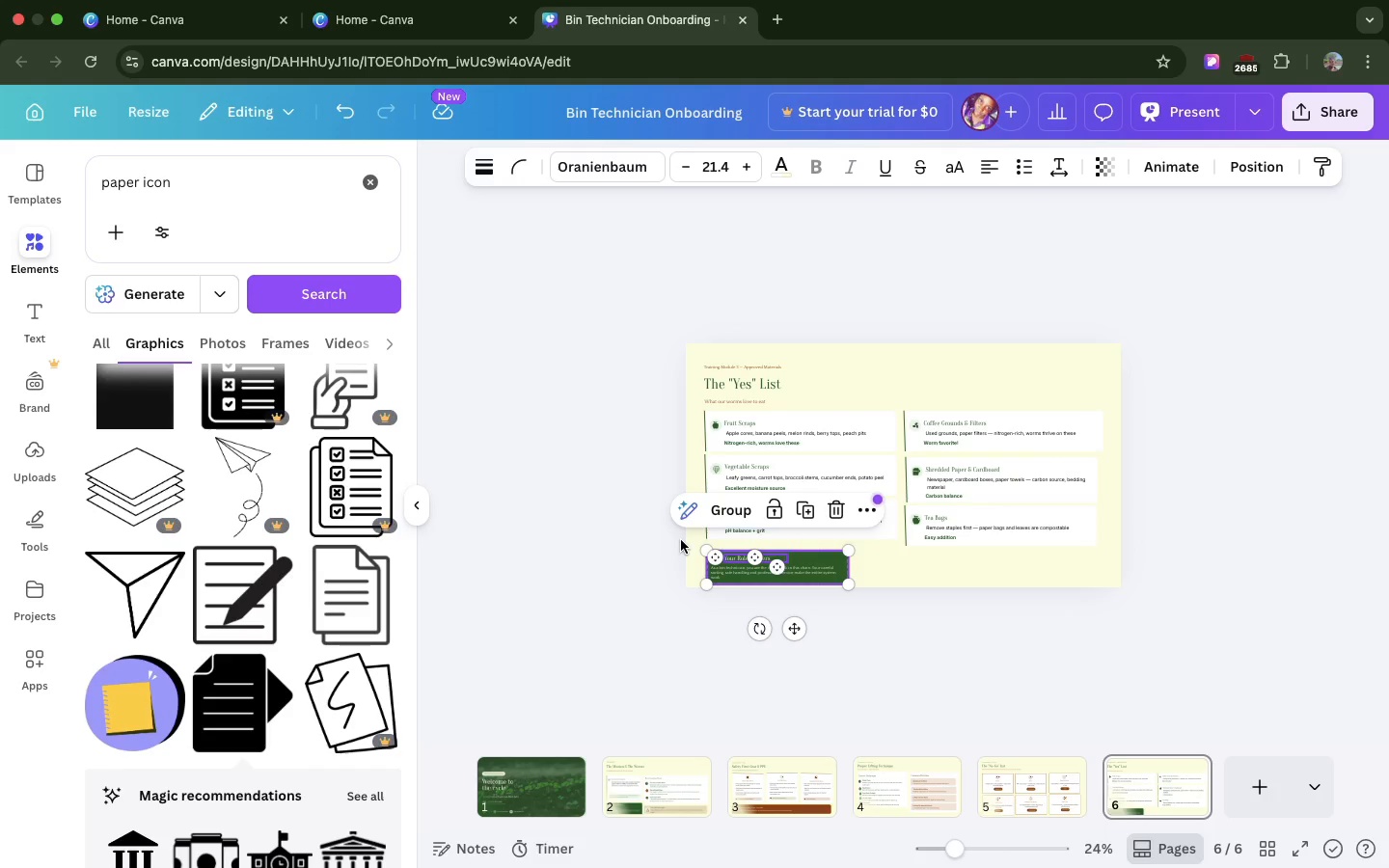 
key(Backspace)
 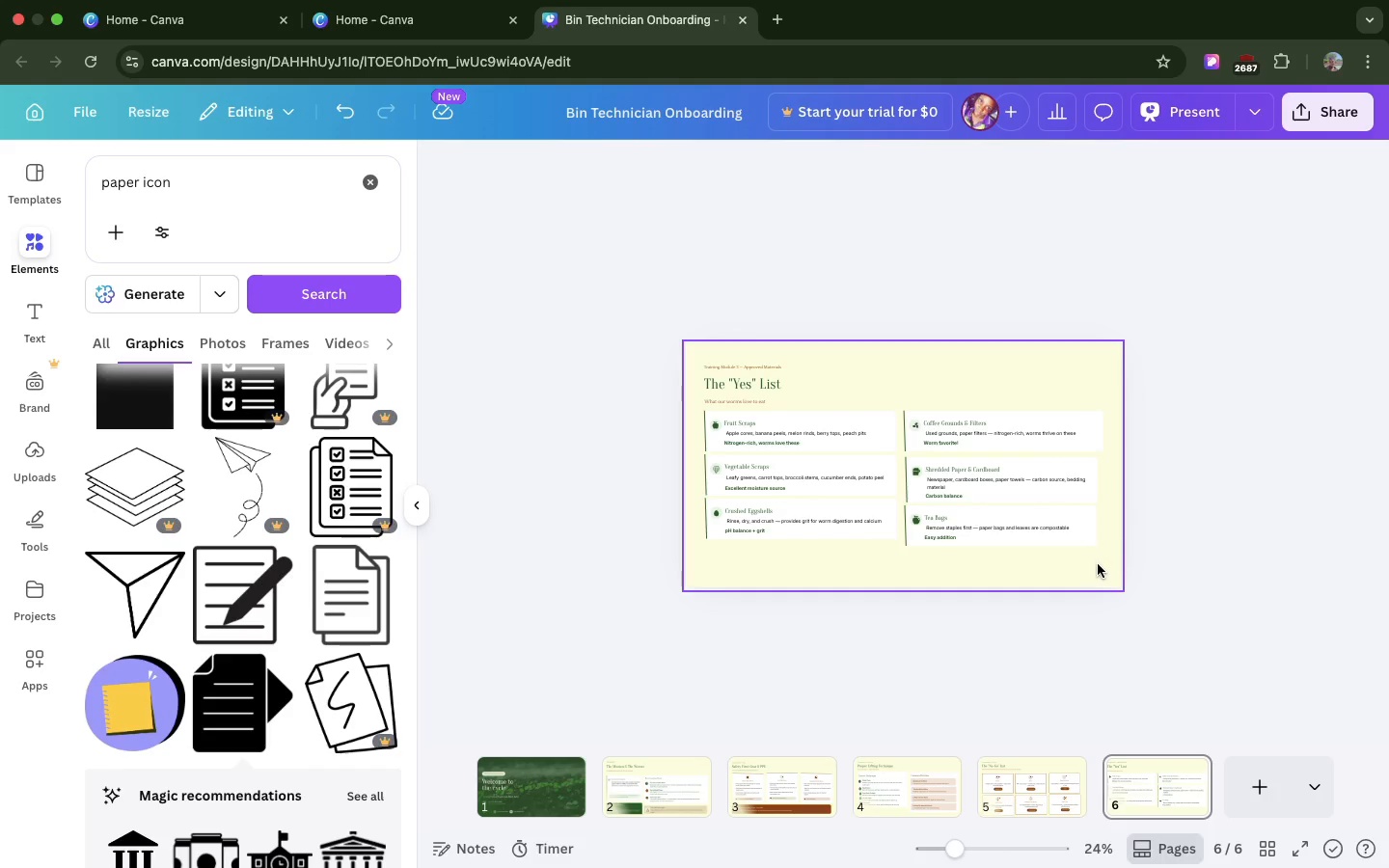 
left_click_drag(start_coordinate=[1097, 562], to_coordinate=[677, 416])
 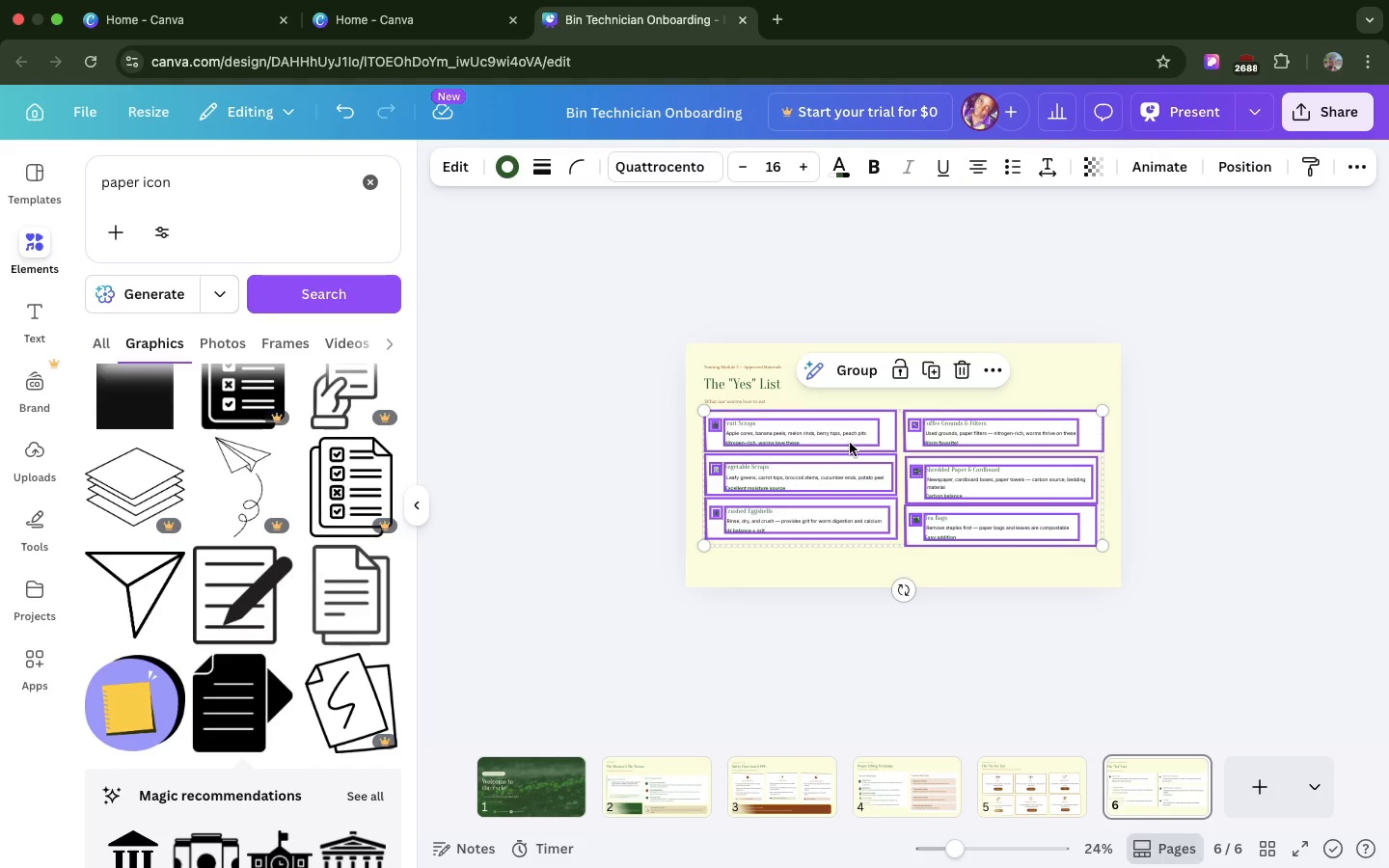 
left_click_drag(start_coordinate=[850, 443], to_coordinate=[850, 456])
 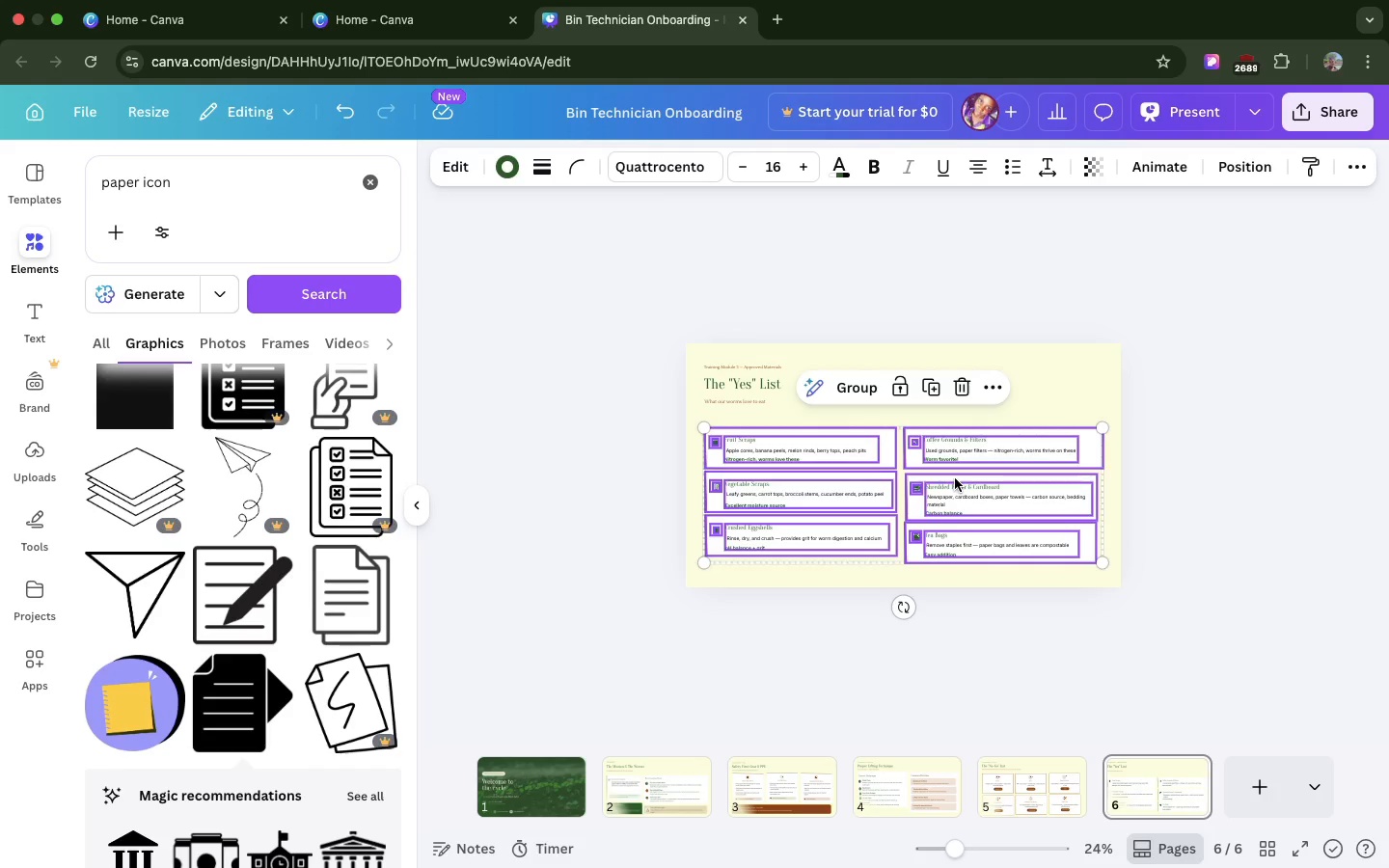 
left_click([955, 478])
 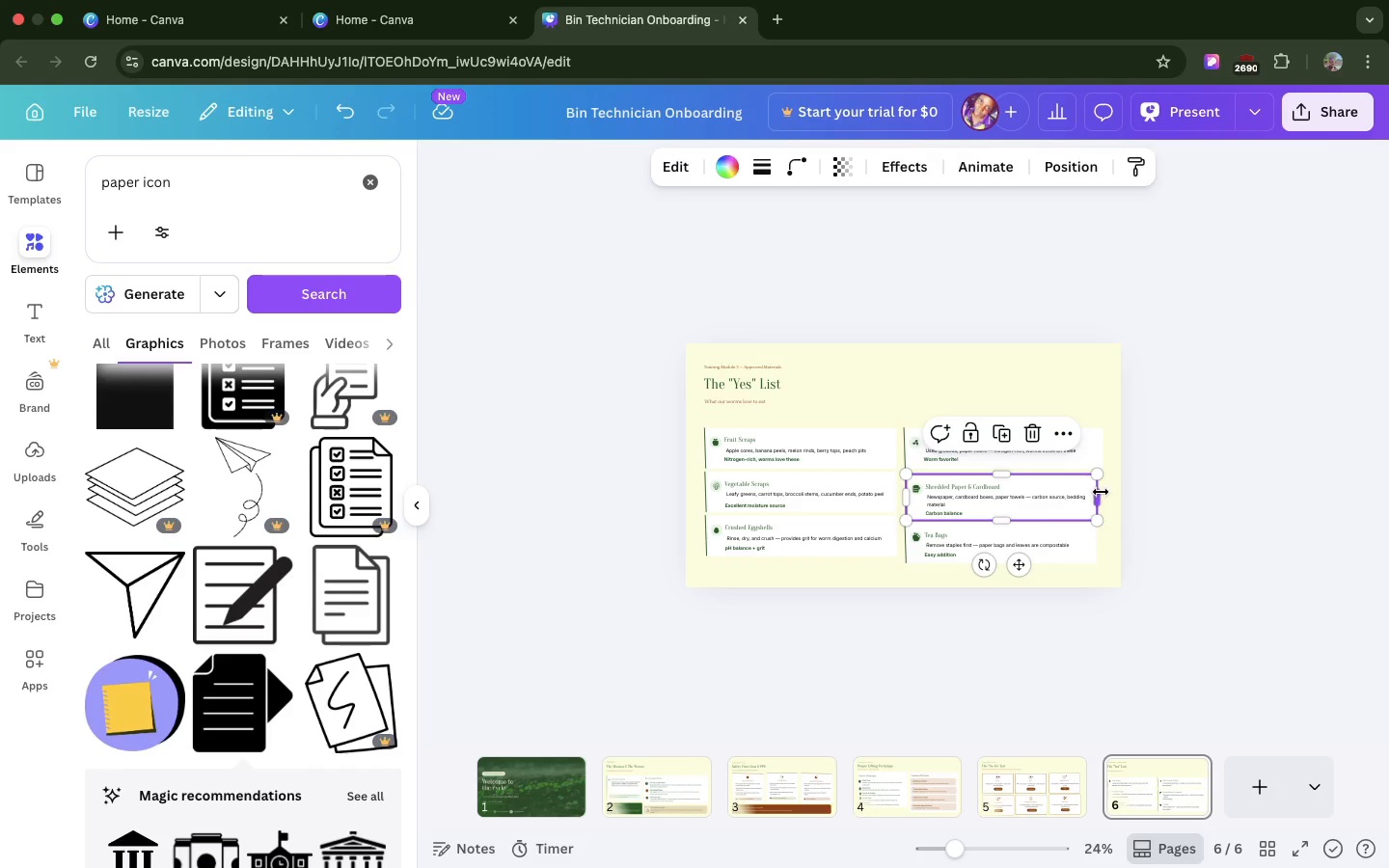 
left_click_drag(start_coordinate=[1101, 492], to_coordinate=[1107, 491])
 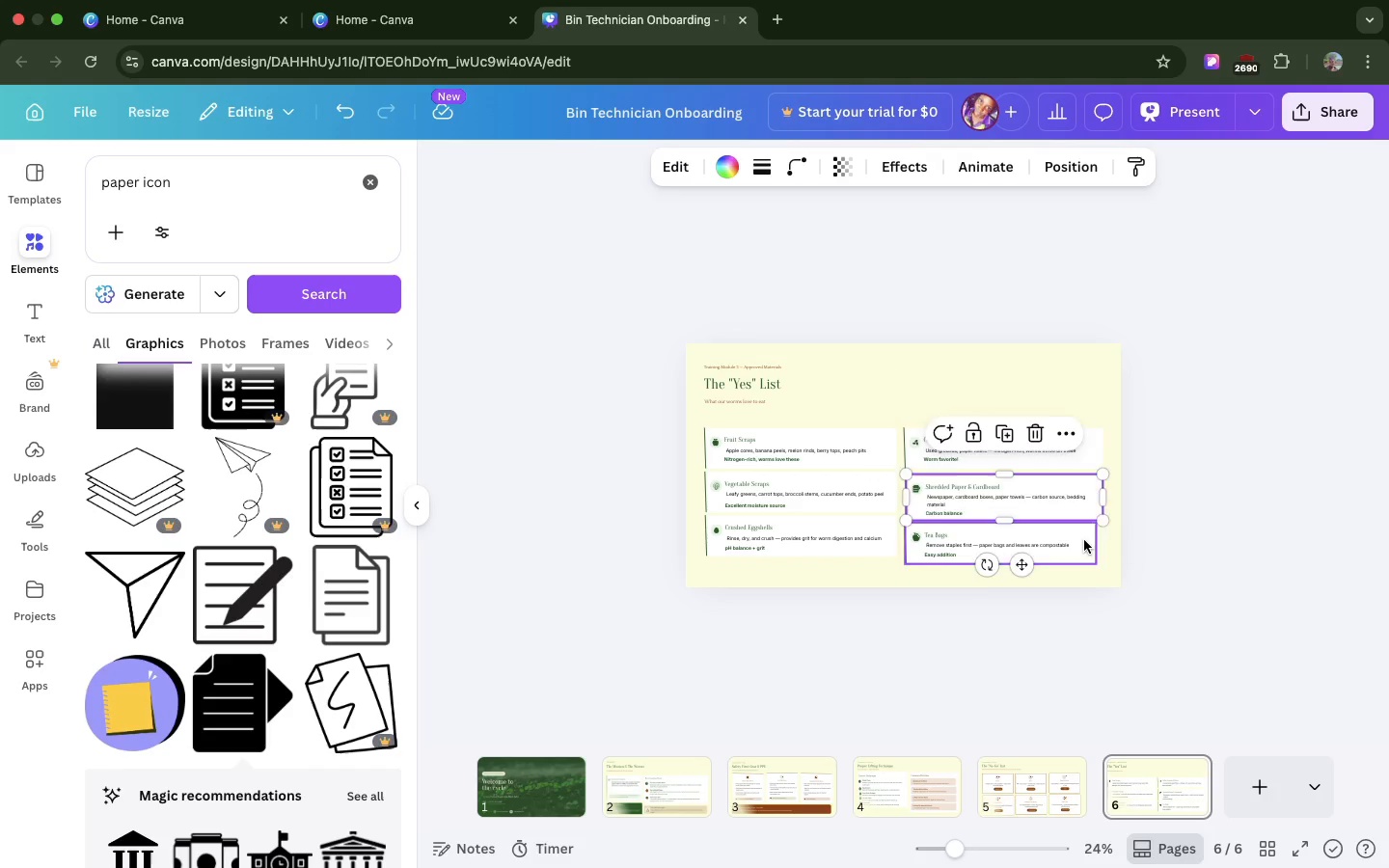 
left_click([1084, 540])
 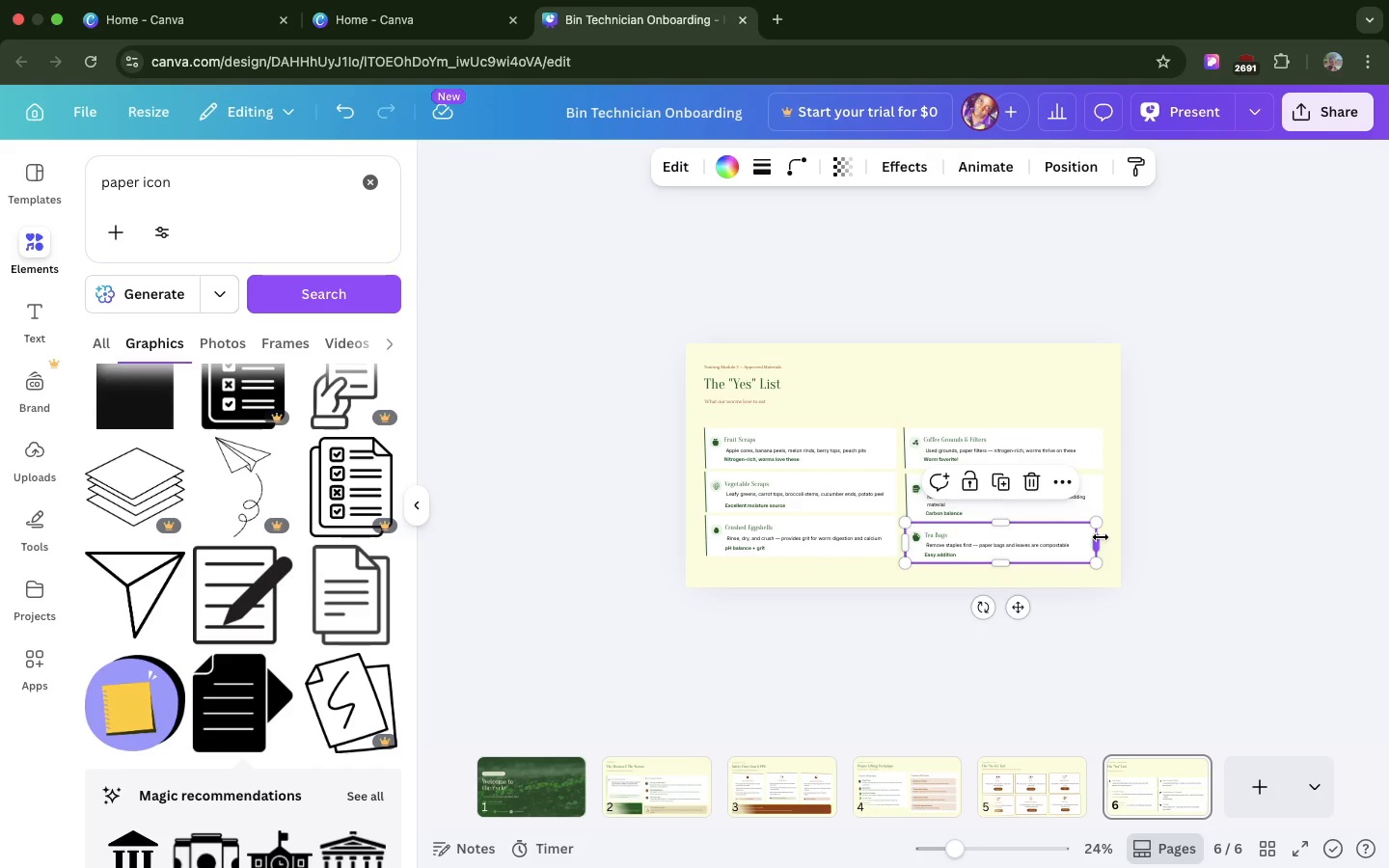 
left_click_drag(start_coordinate=[1101, 537], to_coordinate=[1108, 537])
 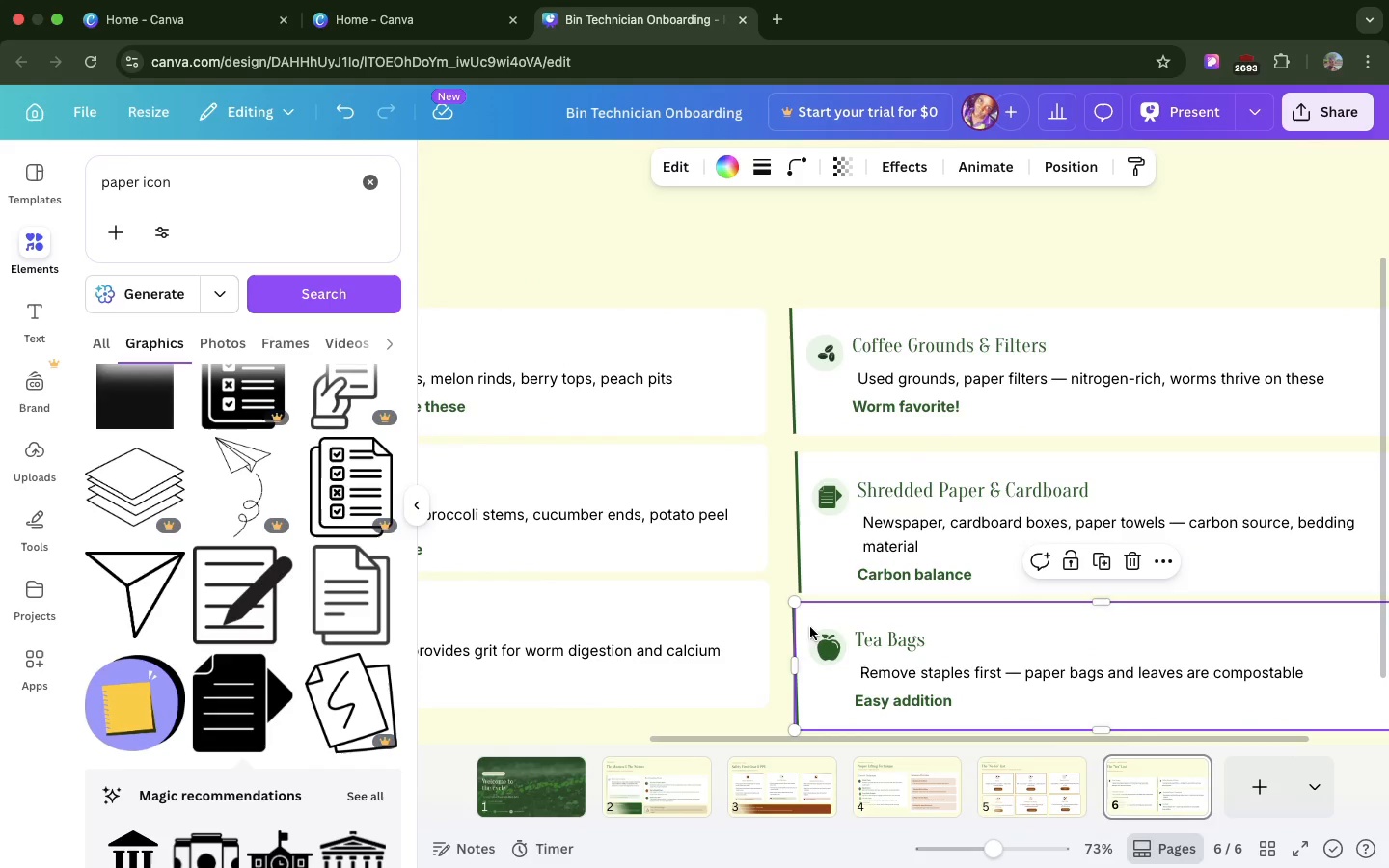 
mouse_move([853, 651])
 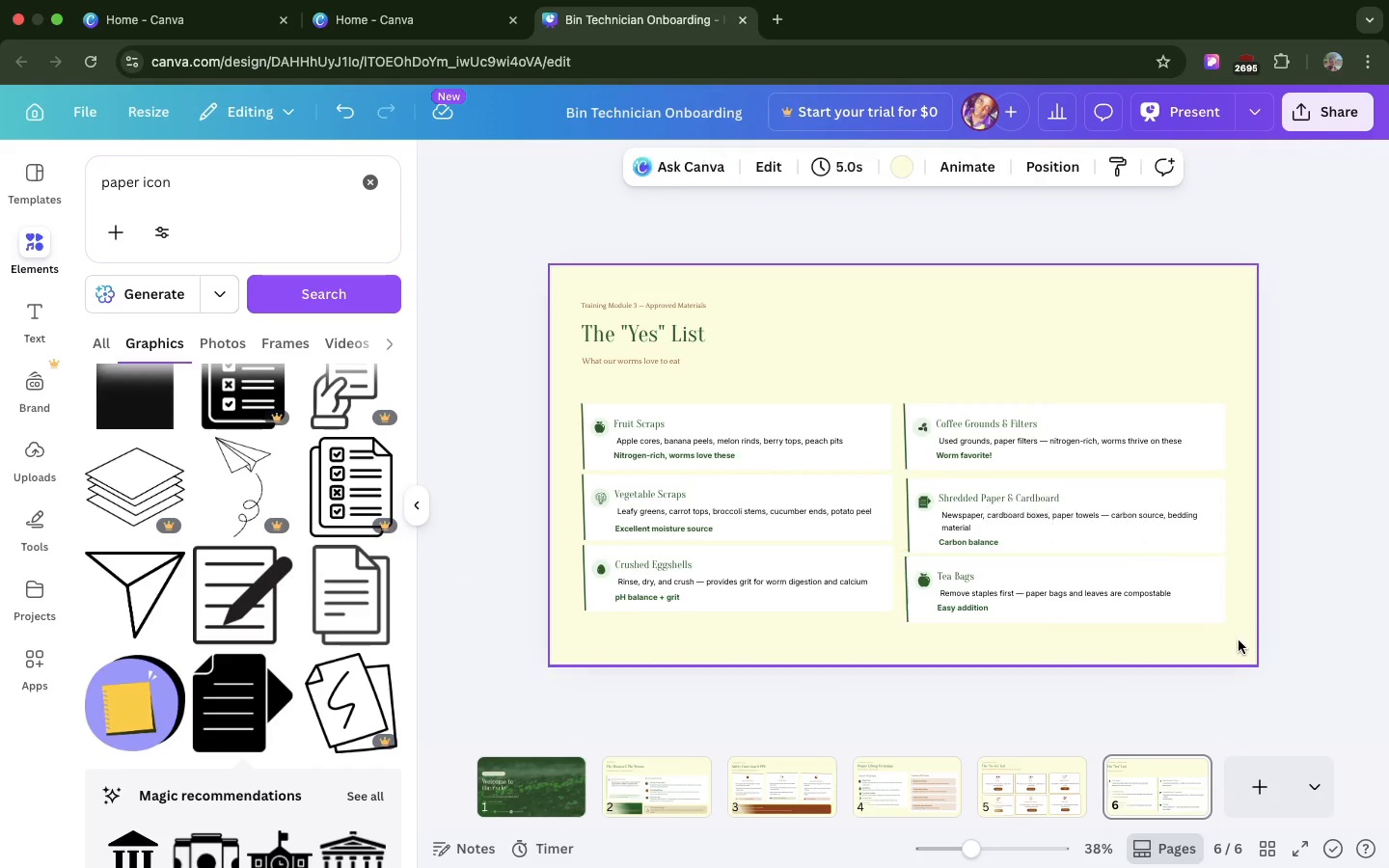 
left_click([1239, 640])
 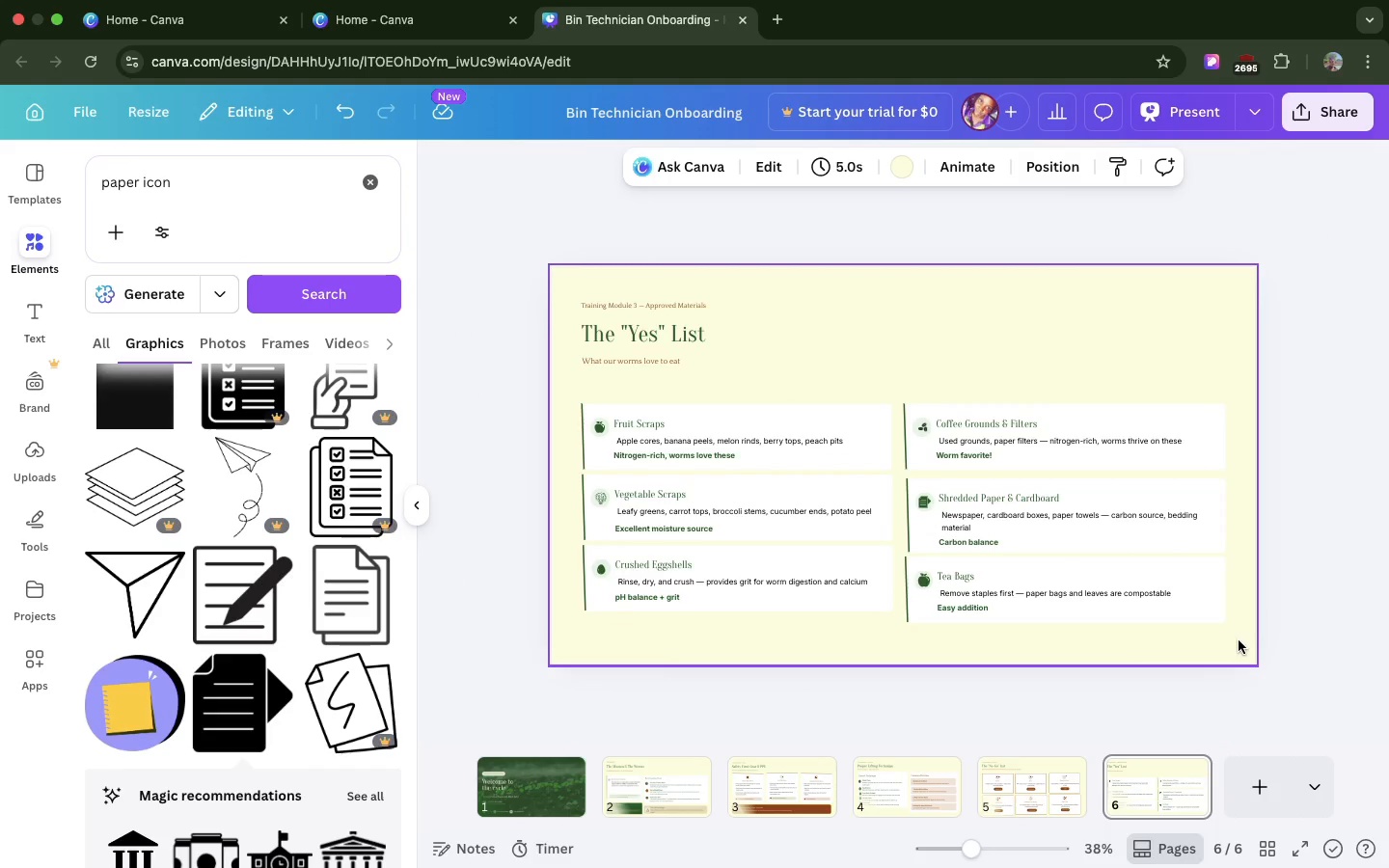 
left_click_drag(start_coordinate=[1239, 640], to_coordinate=[902, 560])
 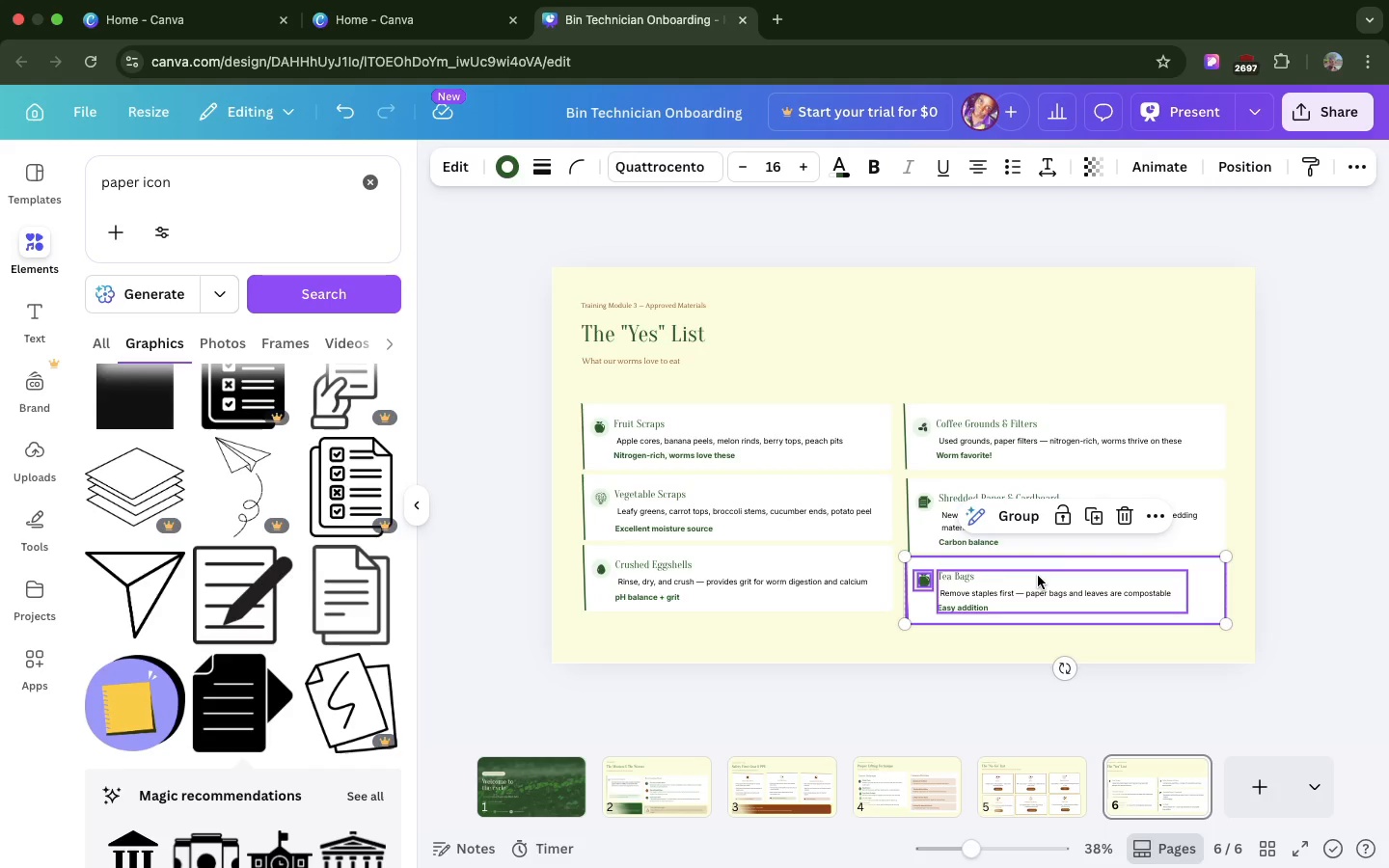 
left_click_drag(start_coordinate=[1038, 576], to_coordinate=[1038, 584])
 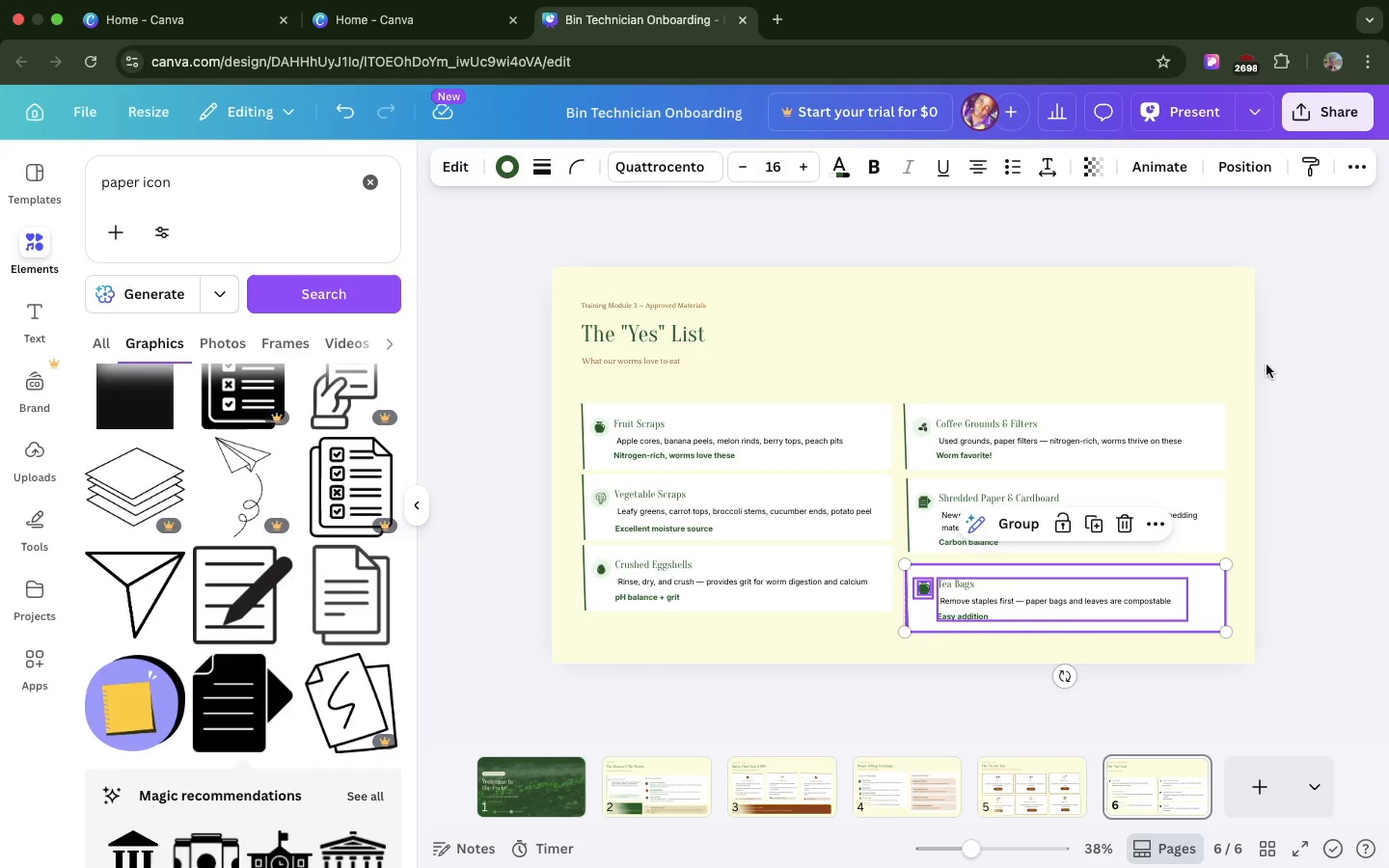 
left_click([1266, 365])
 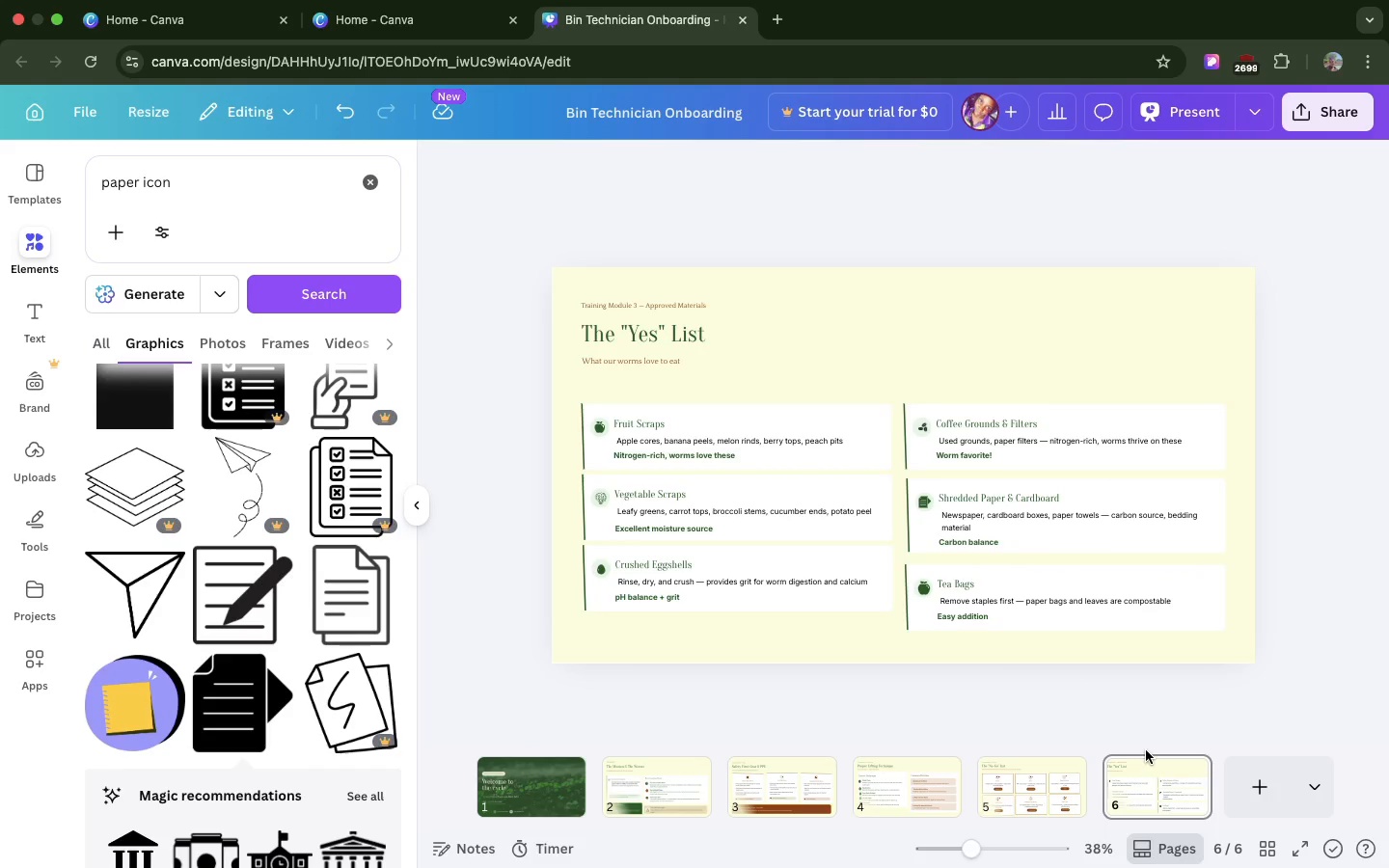 
left_click([1146, 750])
 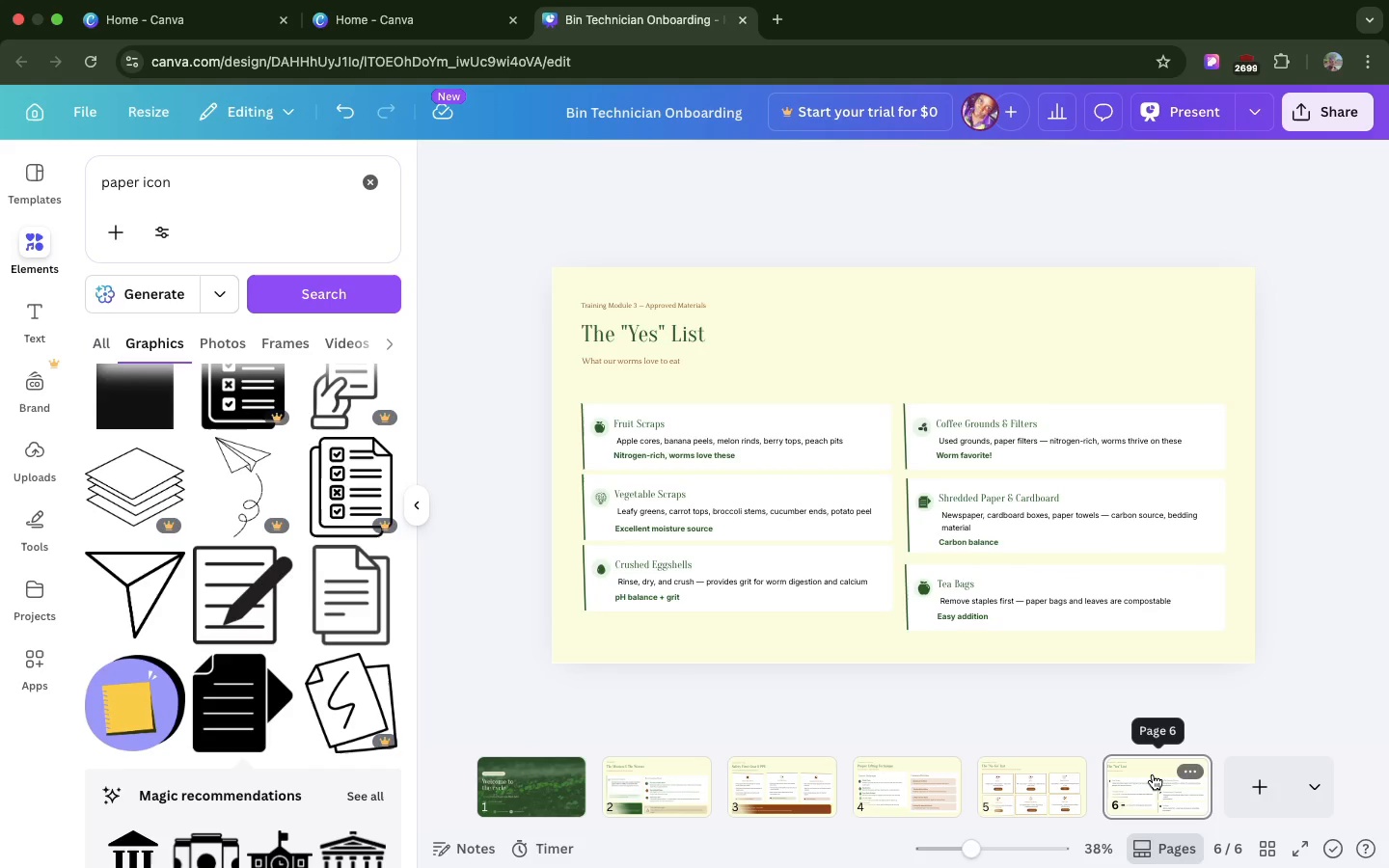 
right_click([1153, 774])
 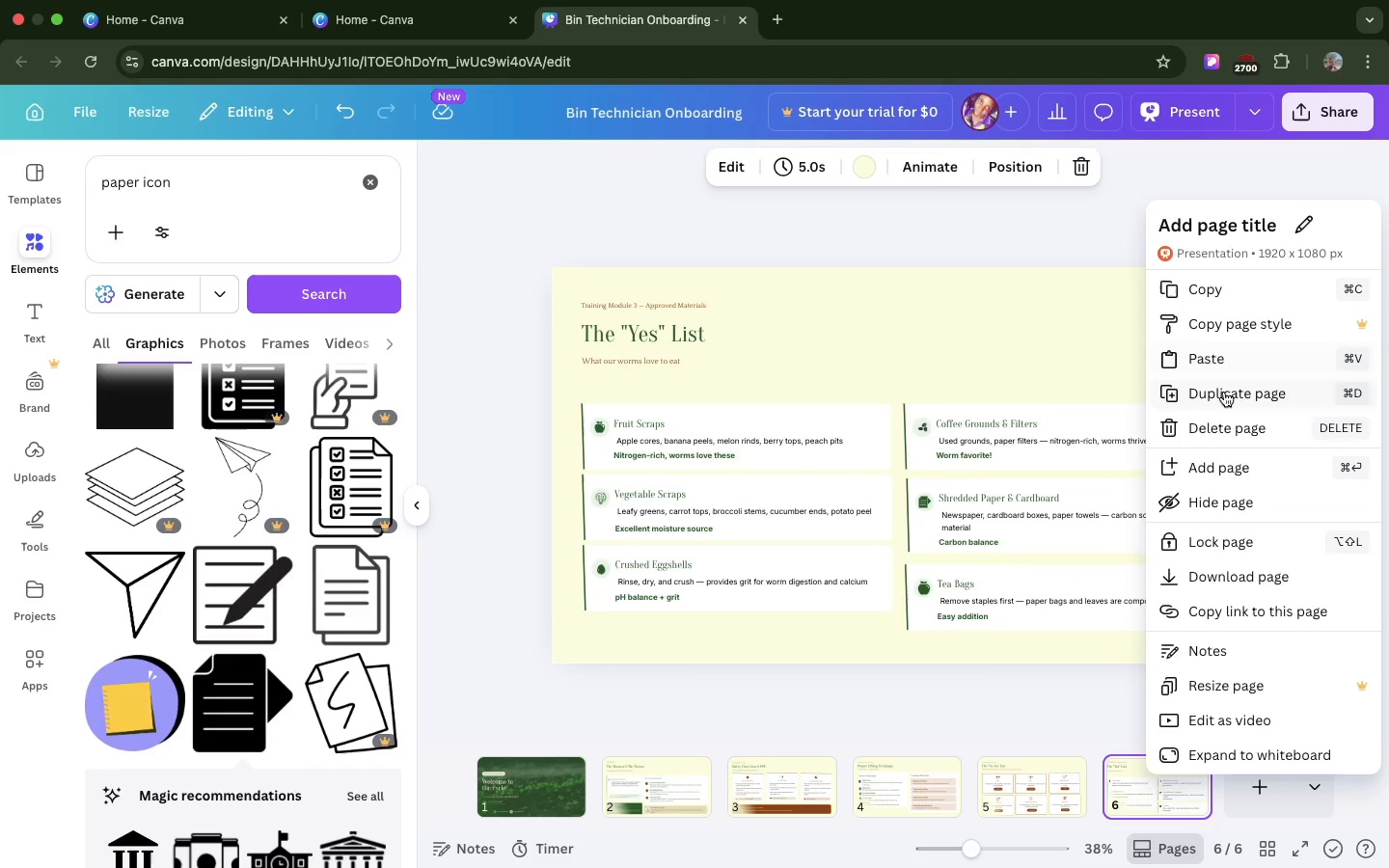 
left_click([1224, 391])
 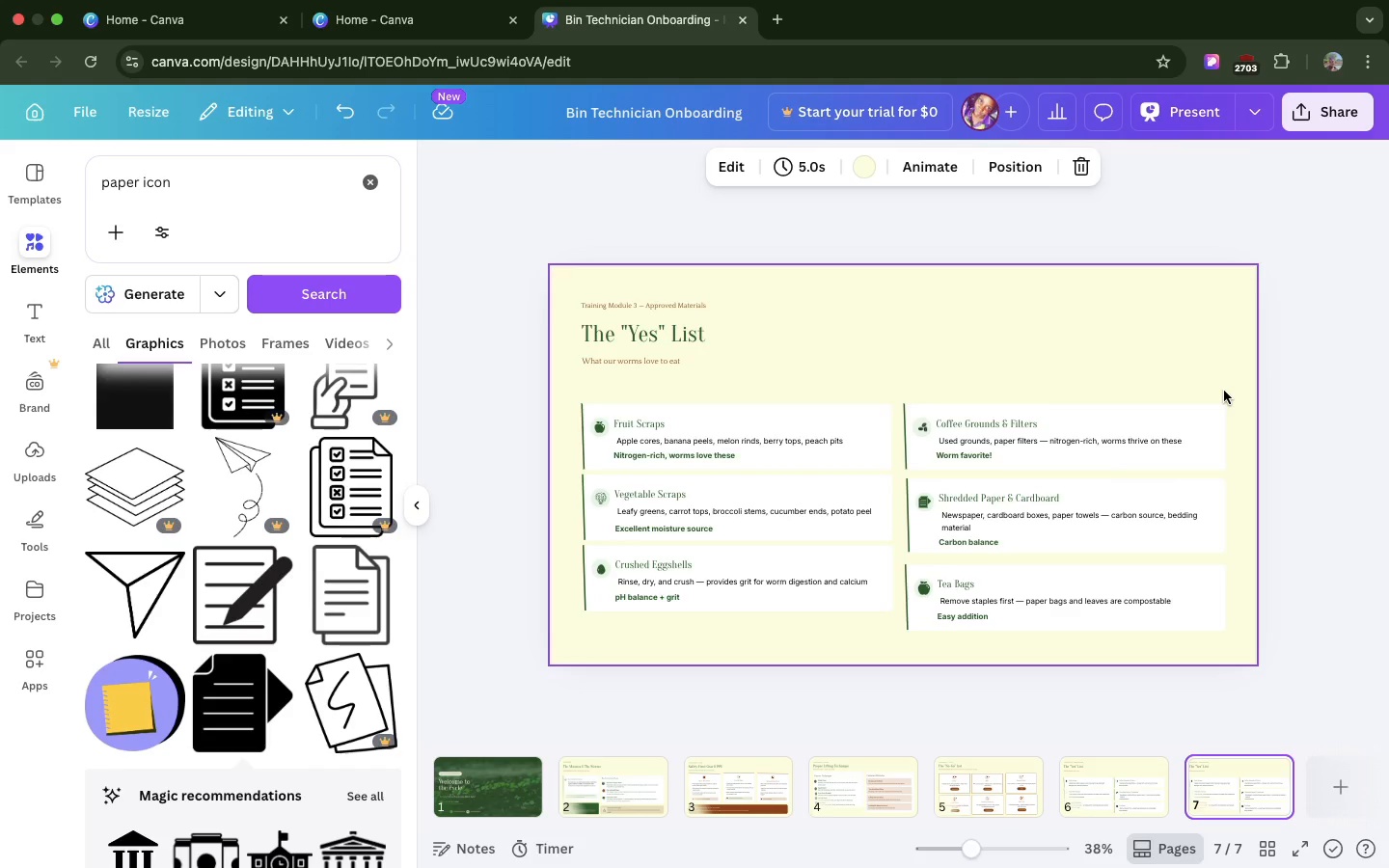 
wait(35.23)
 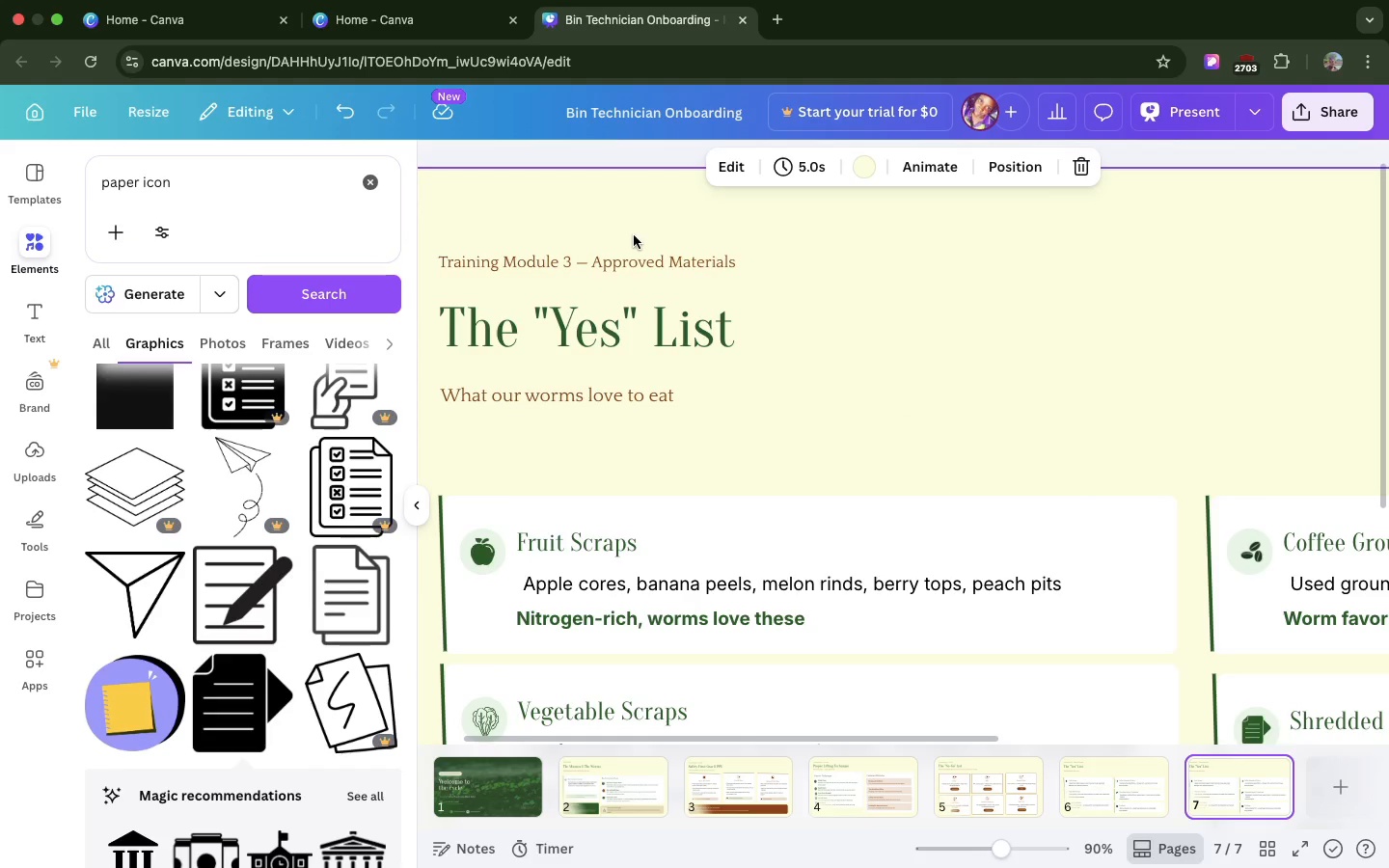 
double_click([635, 257])
 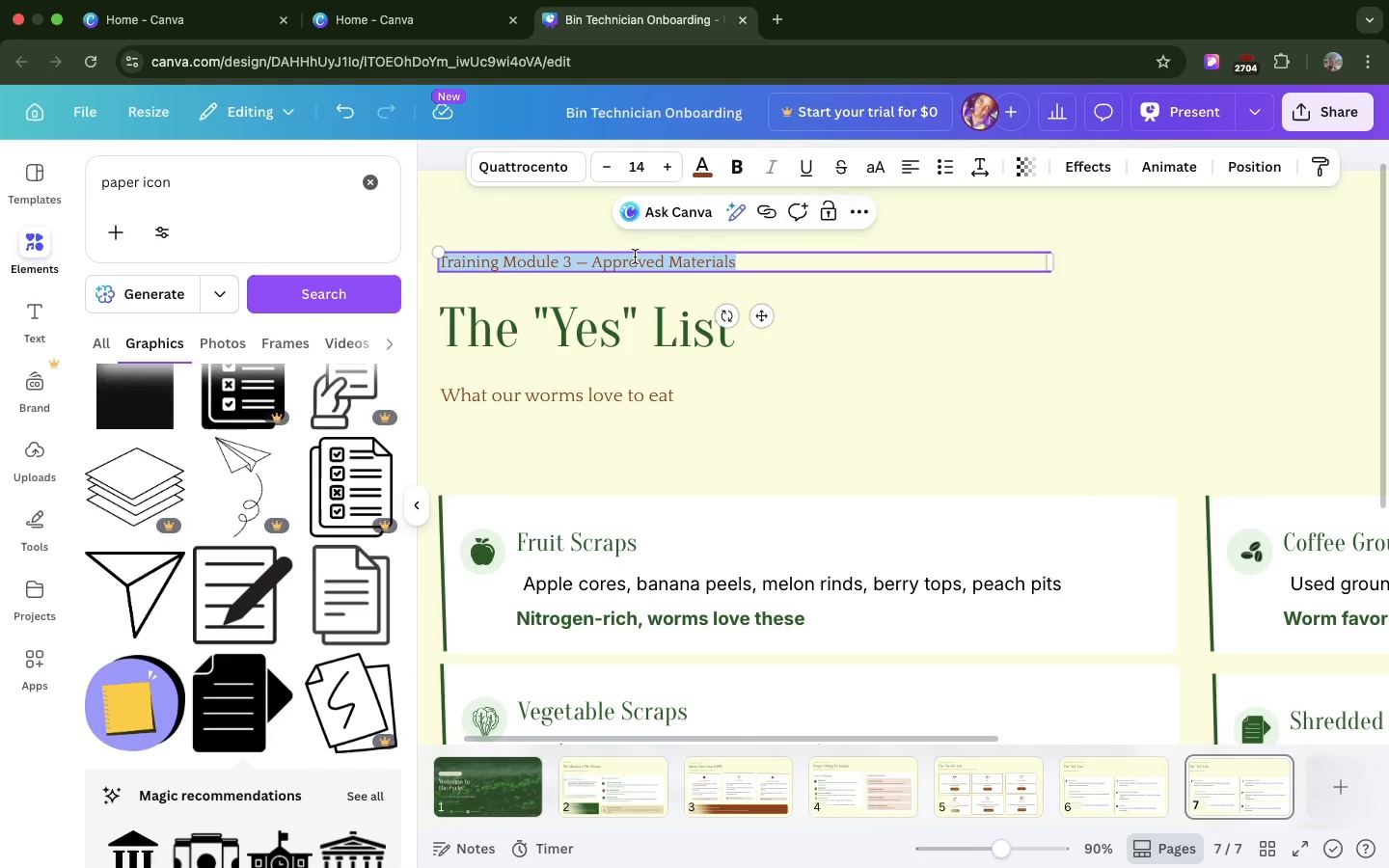 
scroll: coordinate [712, 331], scroll_direction: up, amount: 19.0
 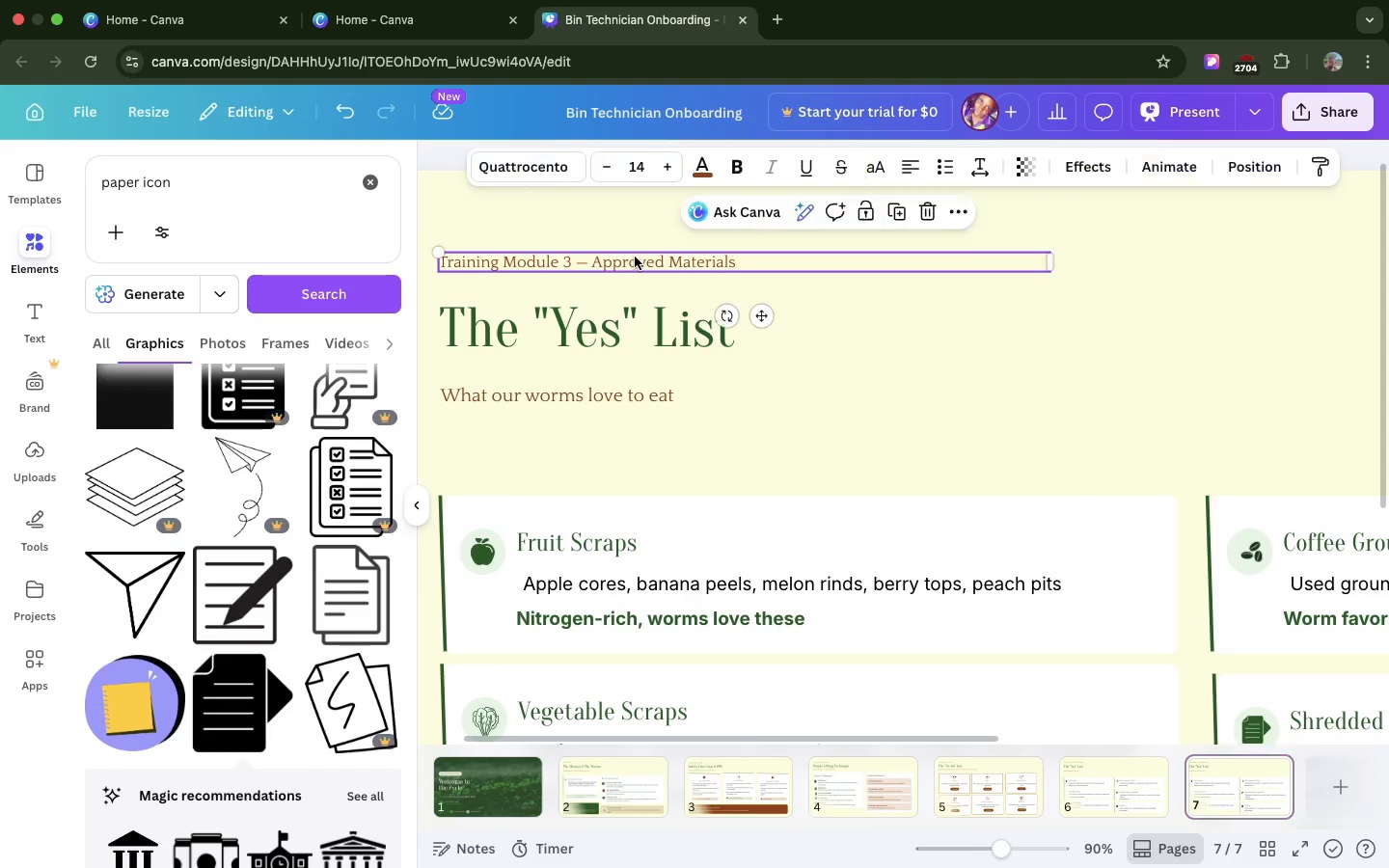 
triple_click([635, 257])
 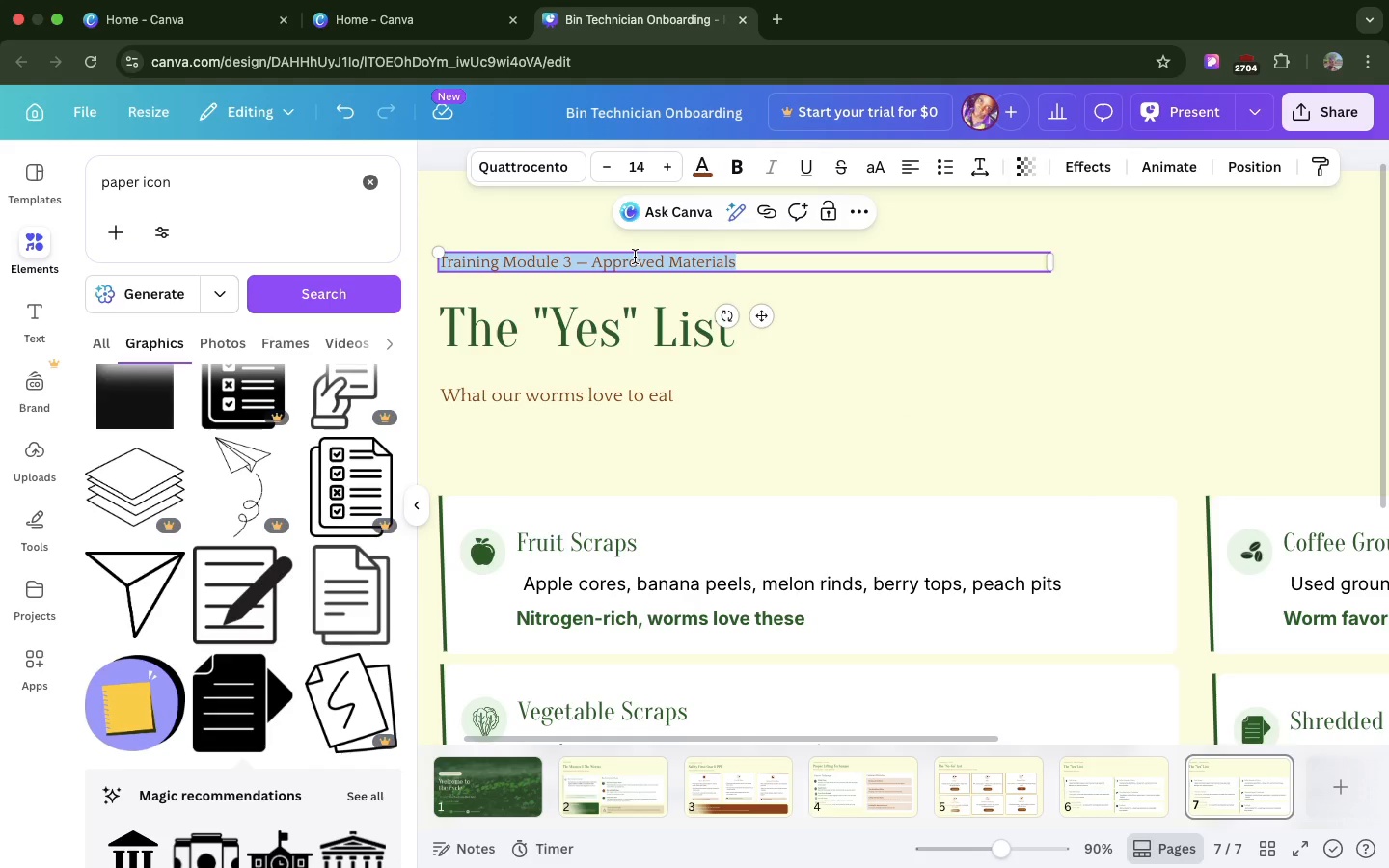 
key(Meta+V)
 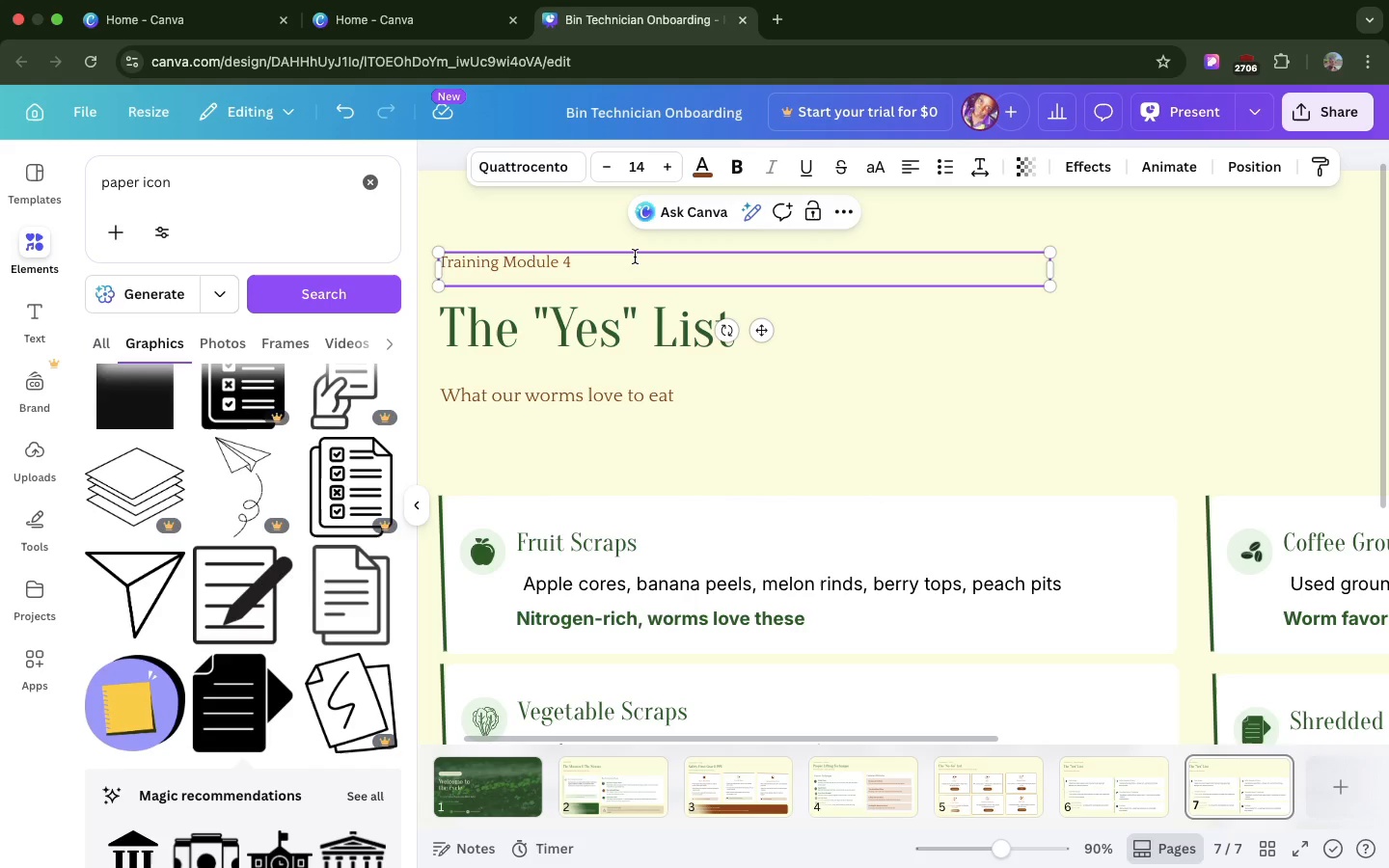 
wait(14.27)
 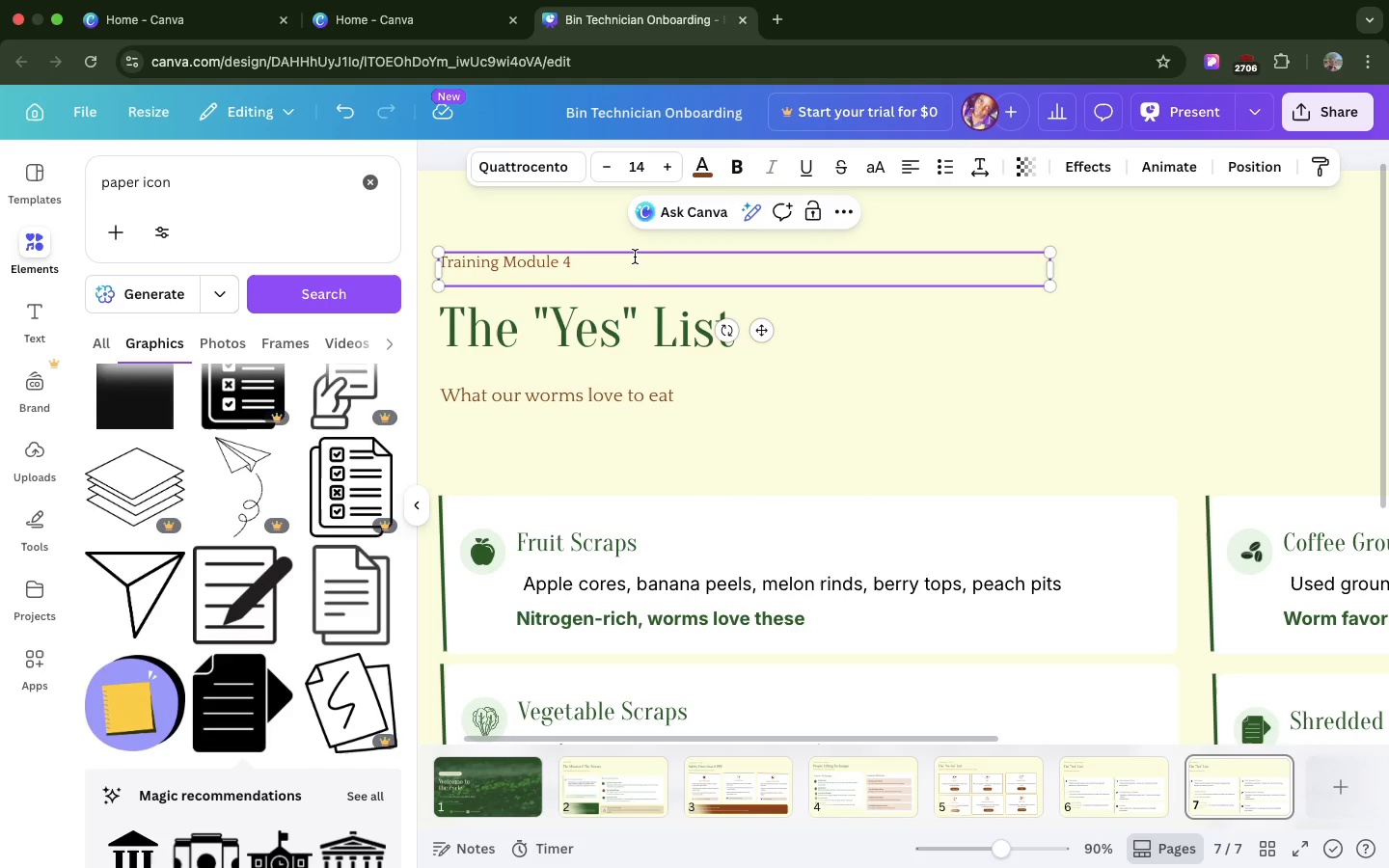 
key(Backspace)
 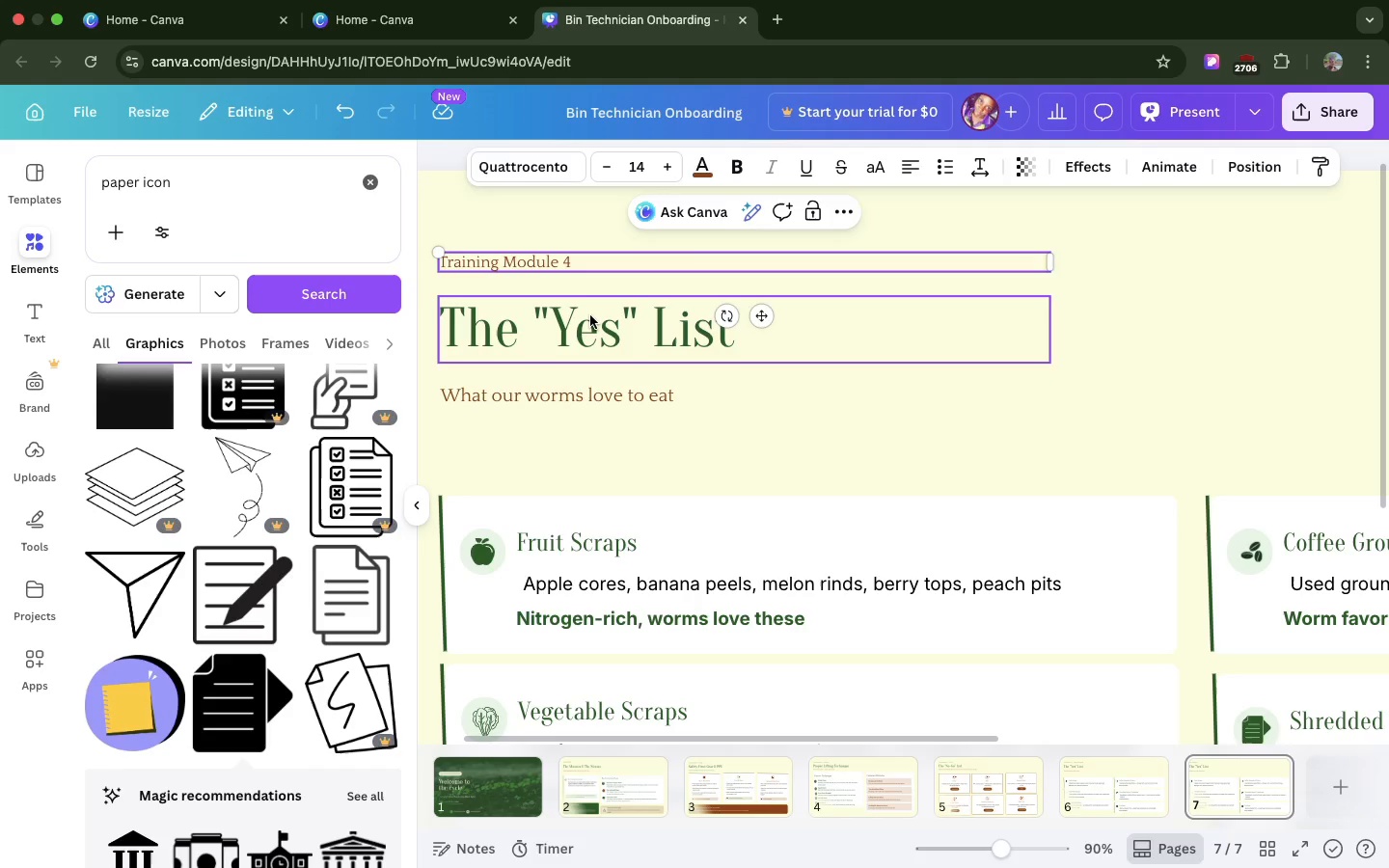 
wait(5.88)
 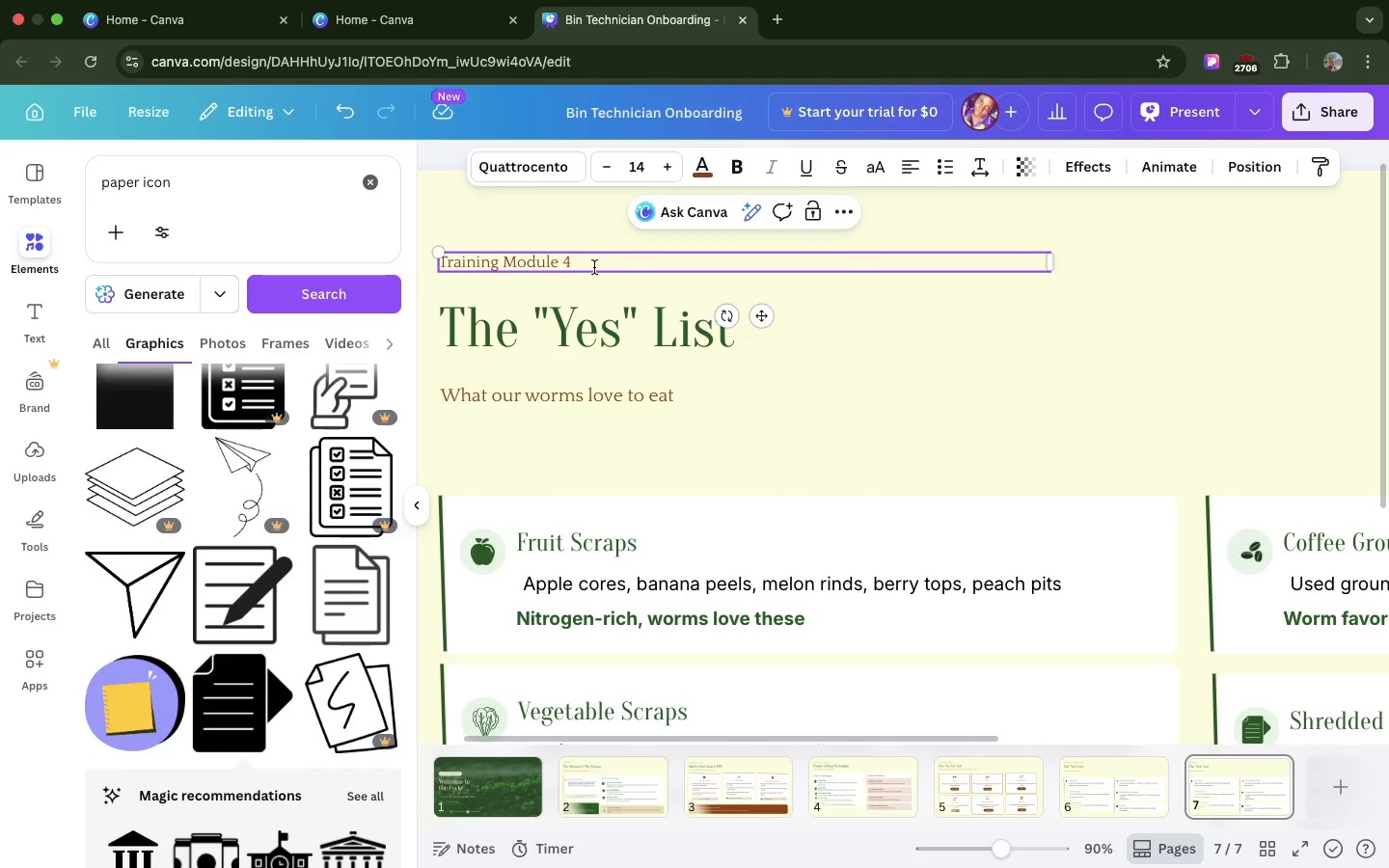 
double_click([590, 315])
 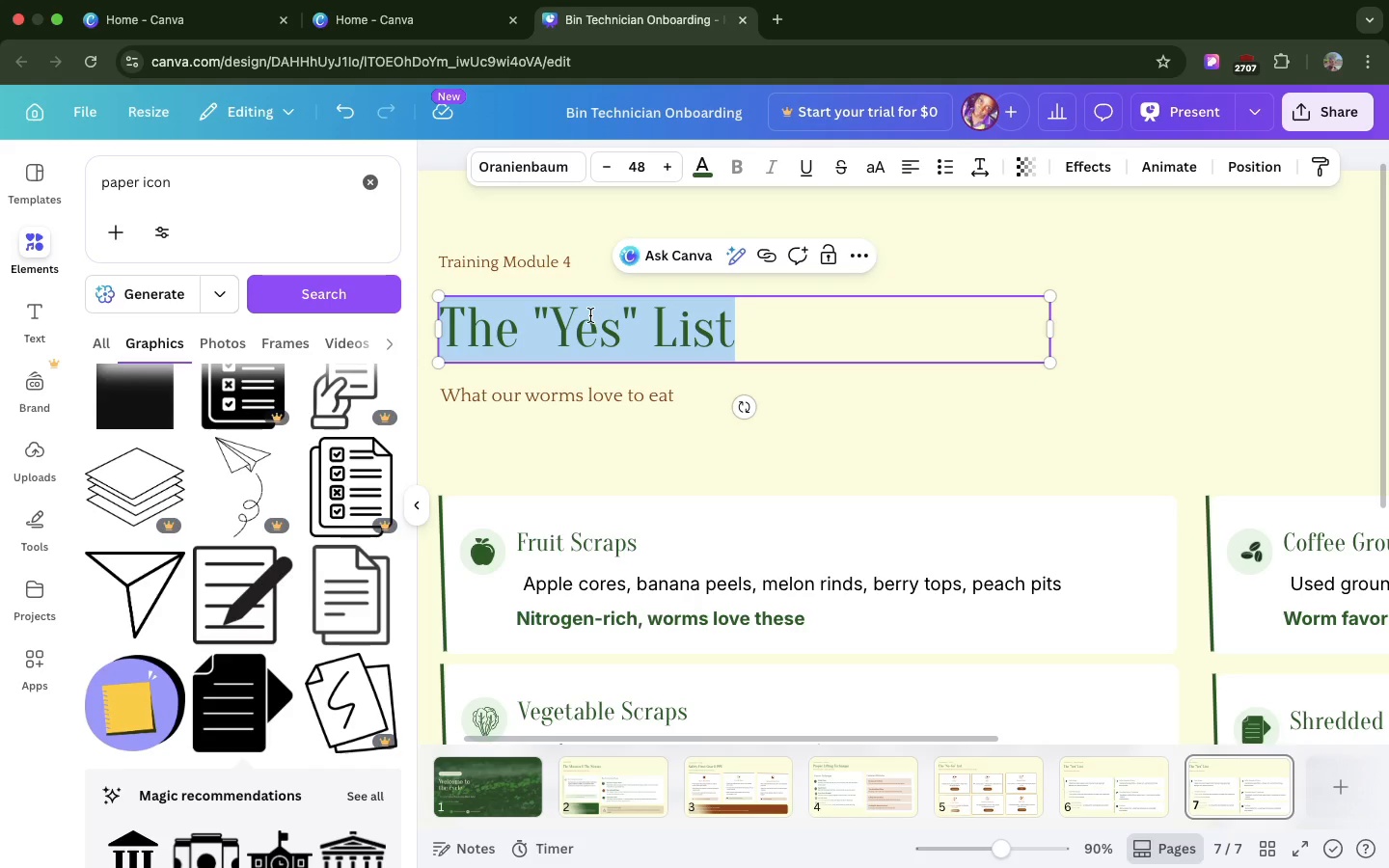 
triple_click([590, 315])
 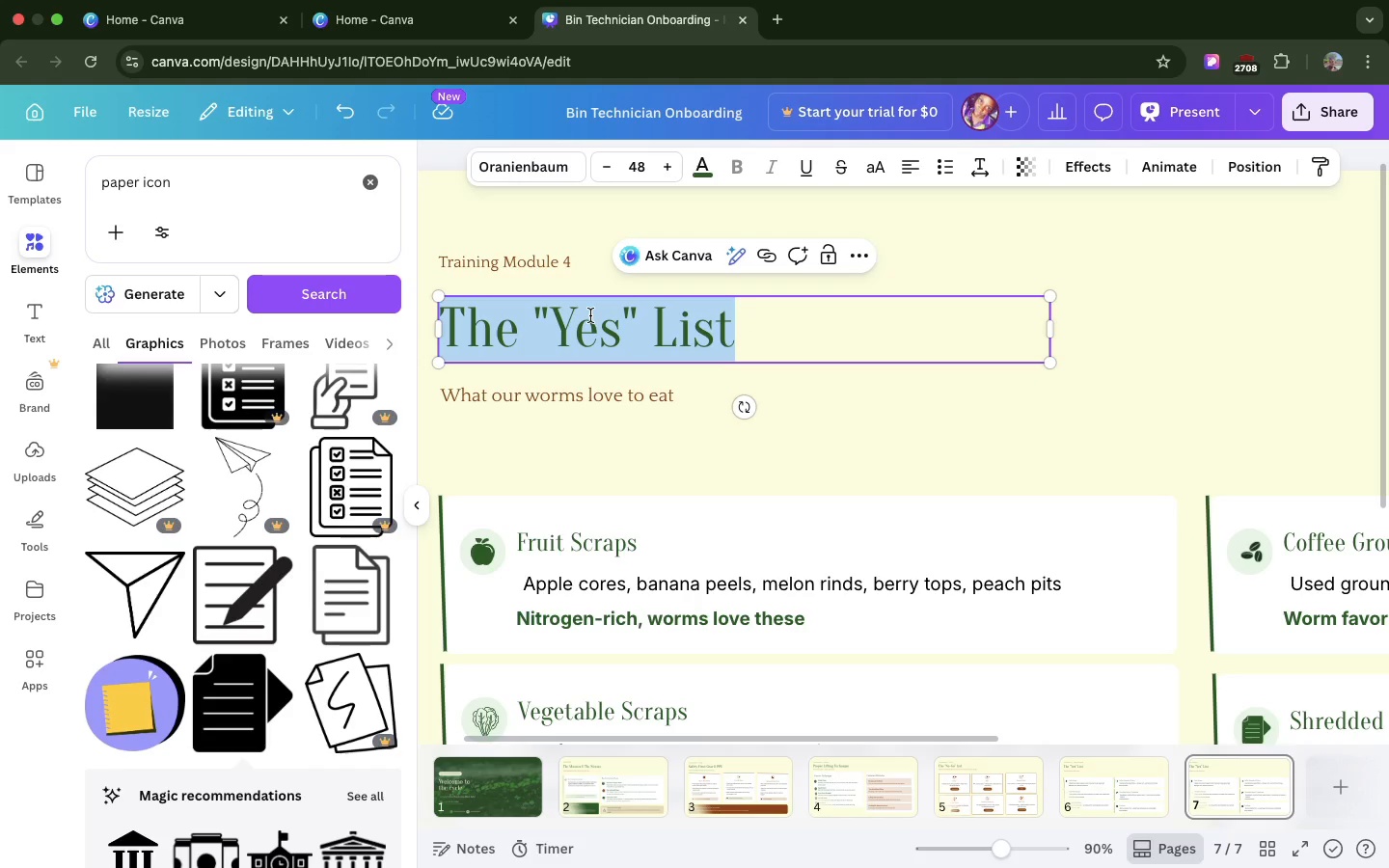 
key(Meta+V)
 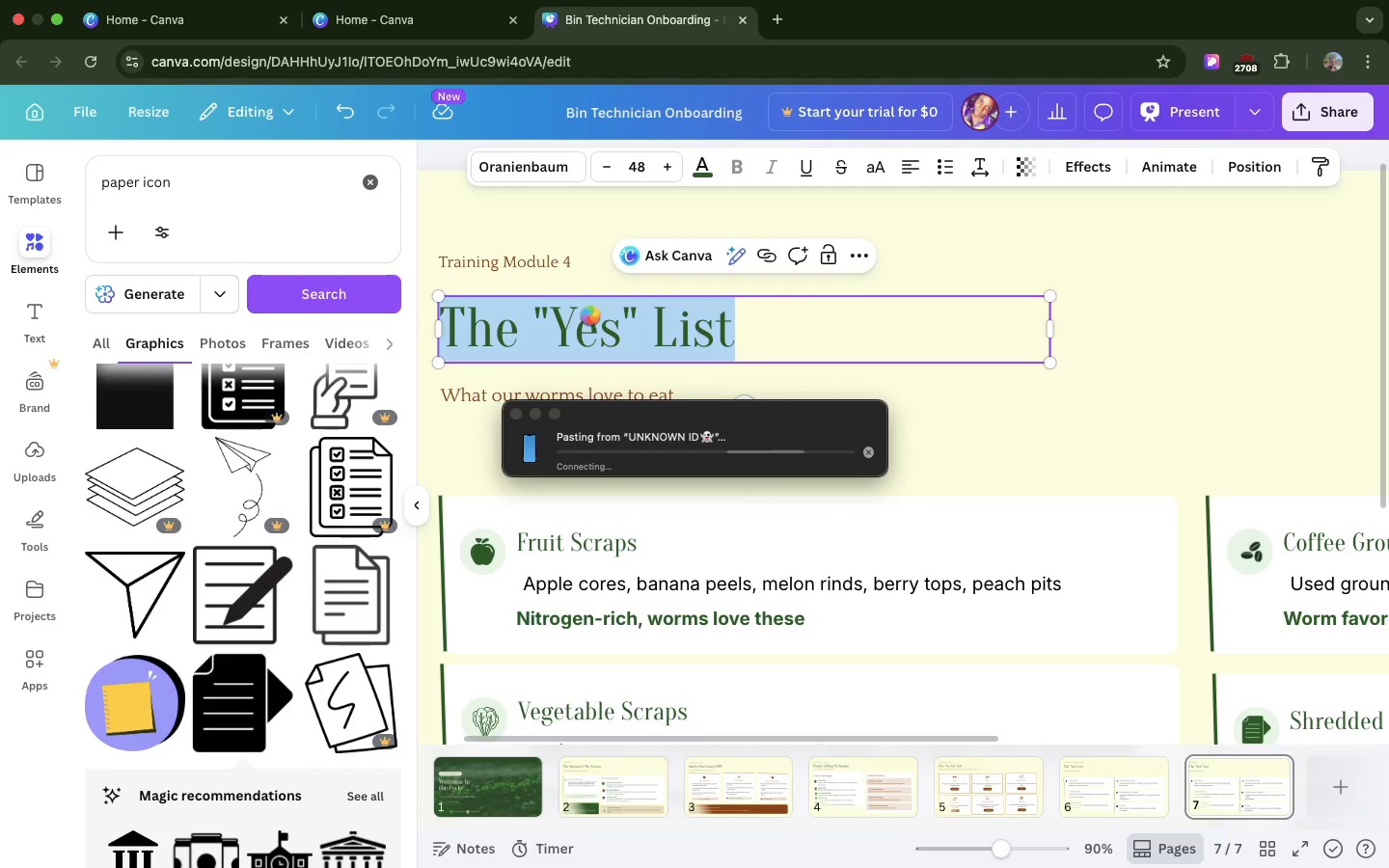 
wait(12.51)
 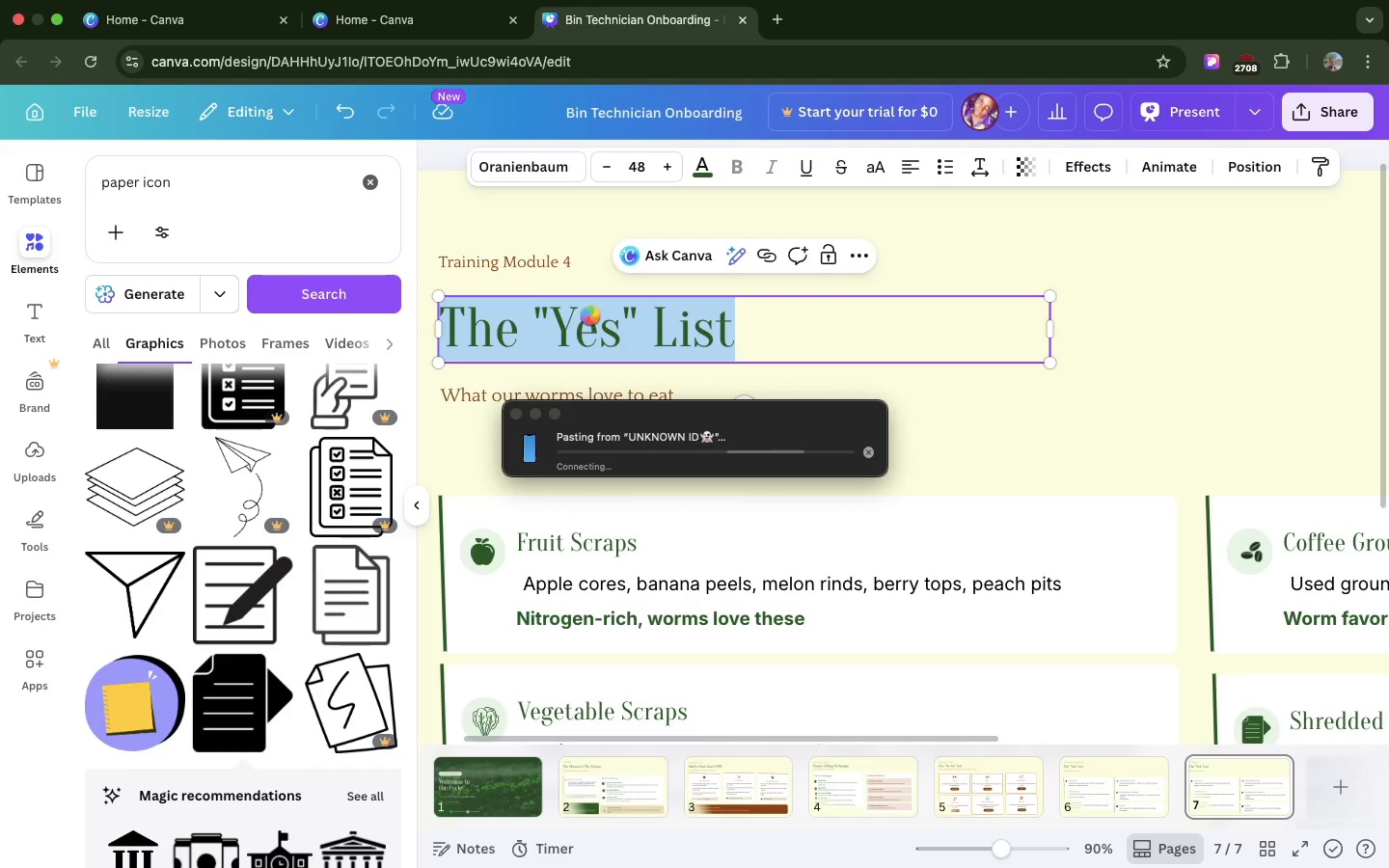 
key(Backspace)
 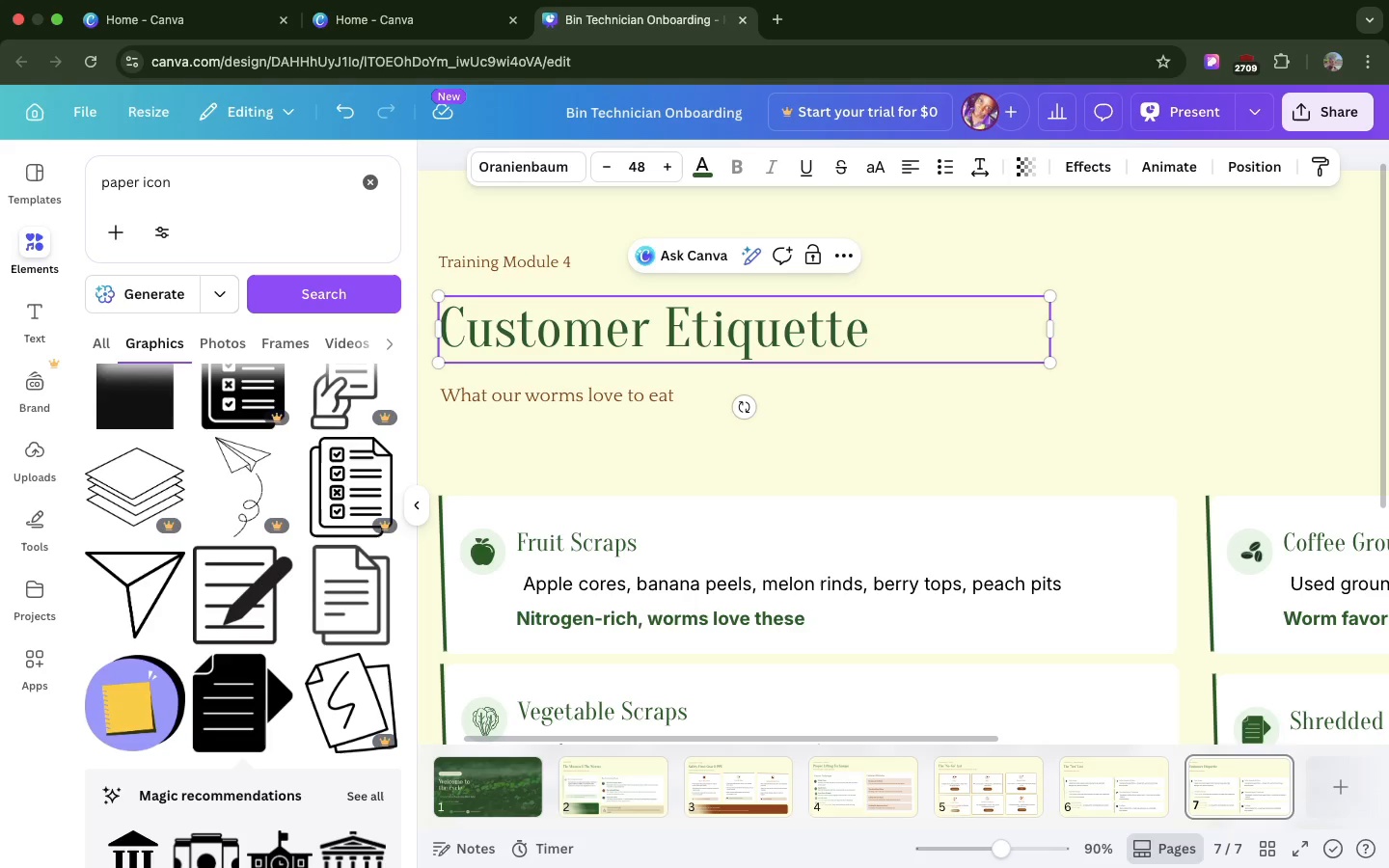 
wait(5.8)
 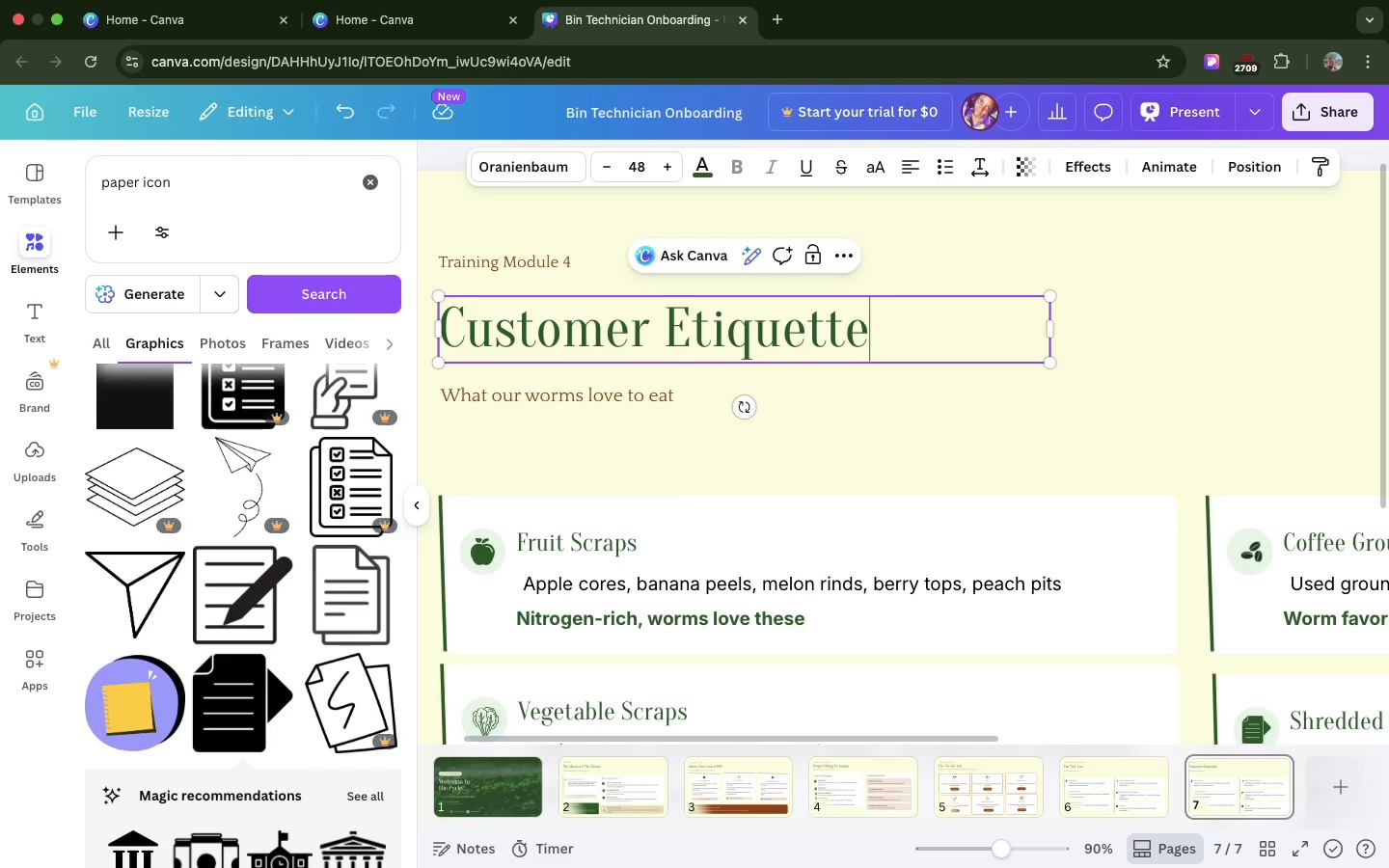 
double_click([521, 389])
 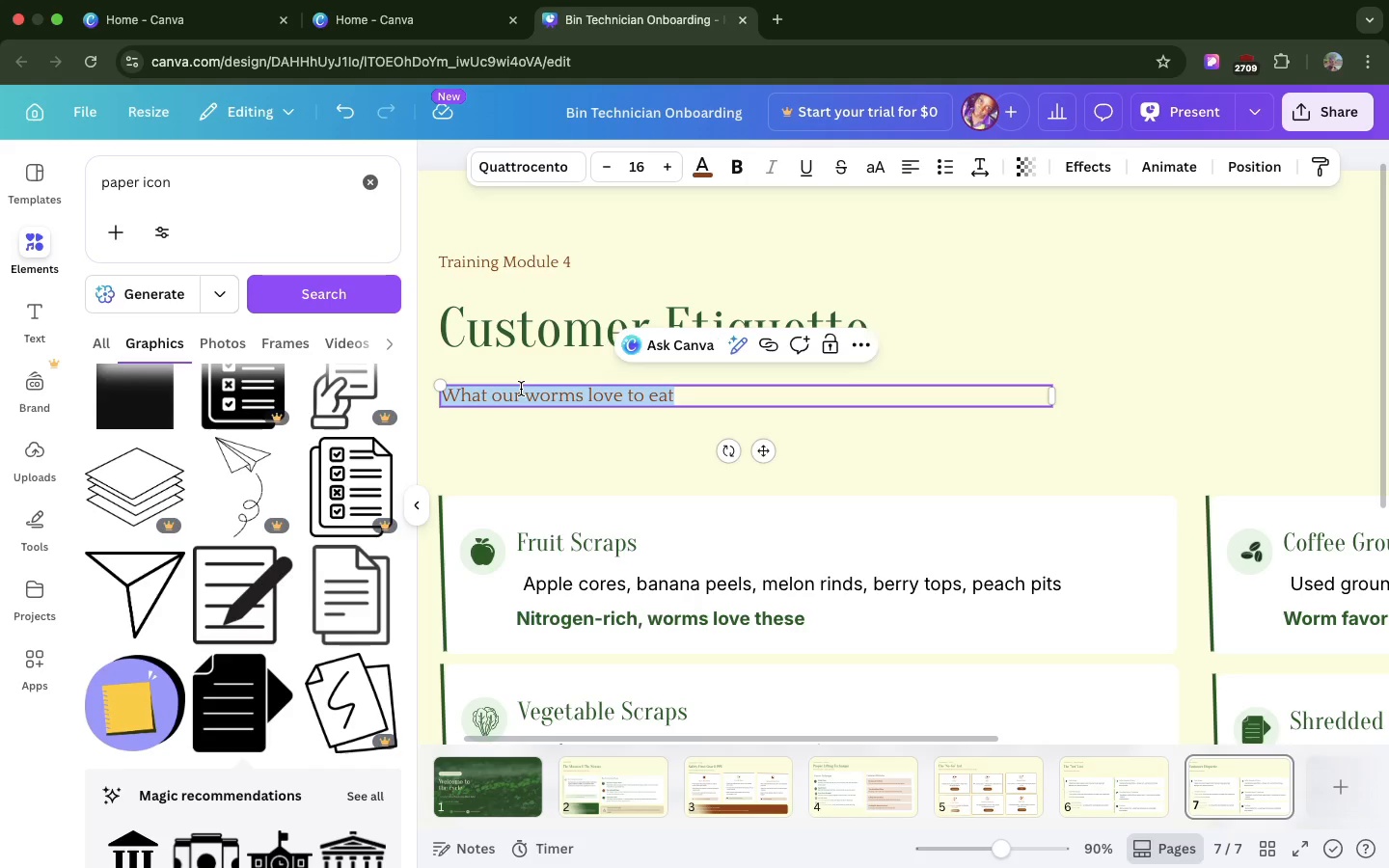 
triple_click([521, 389])
 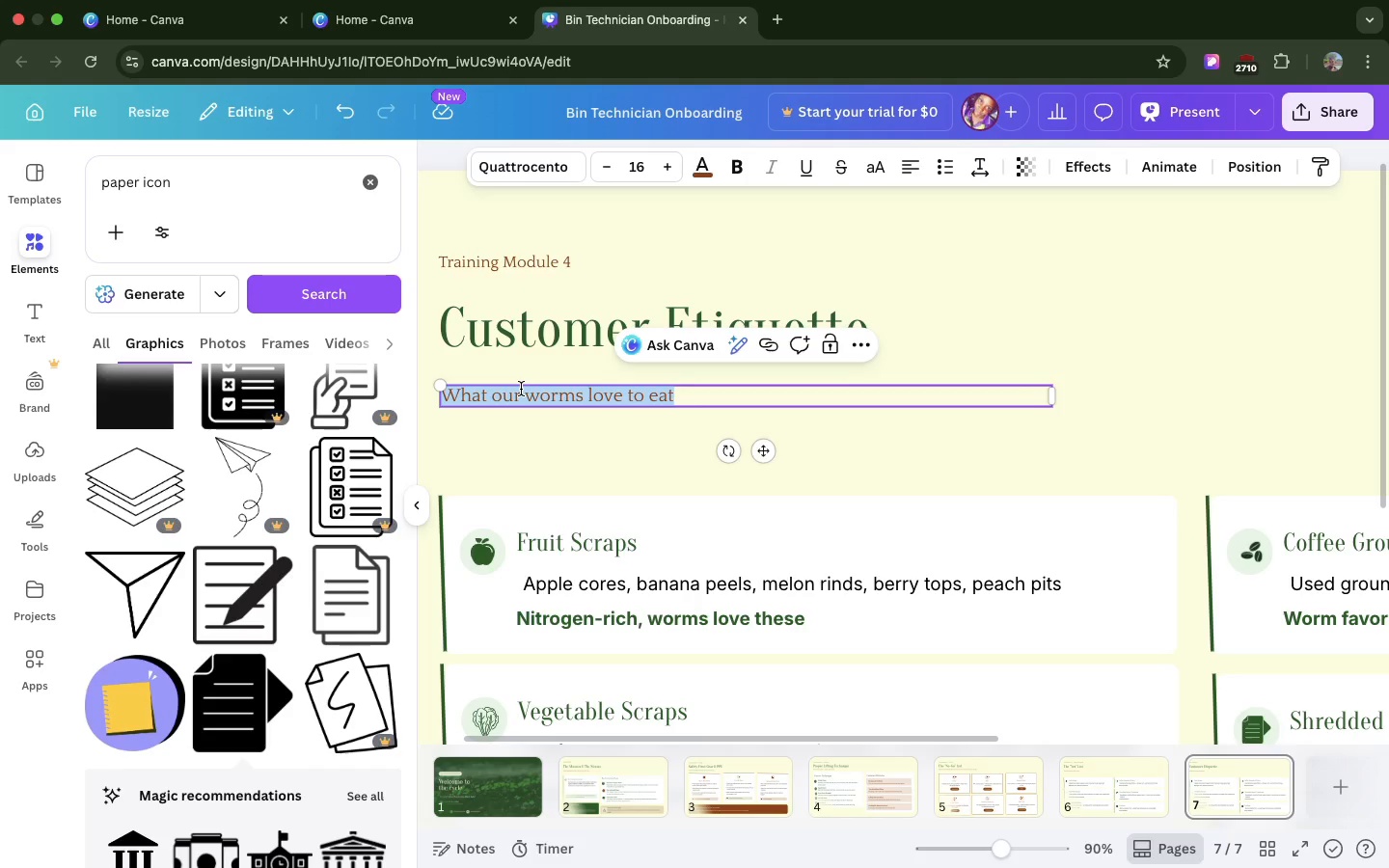 
key(Meta+V)
 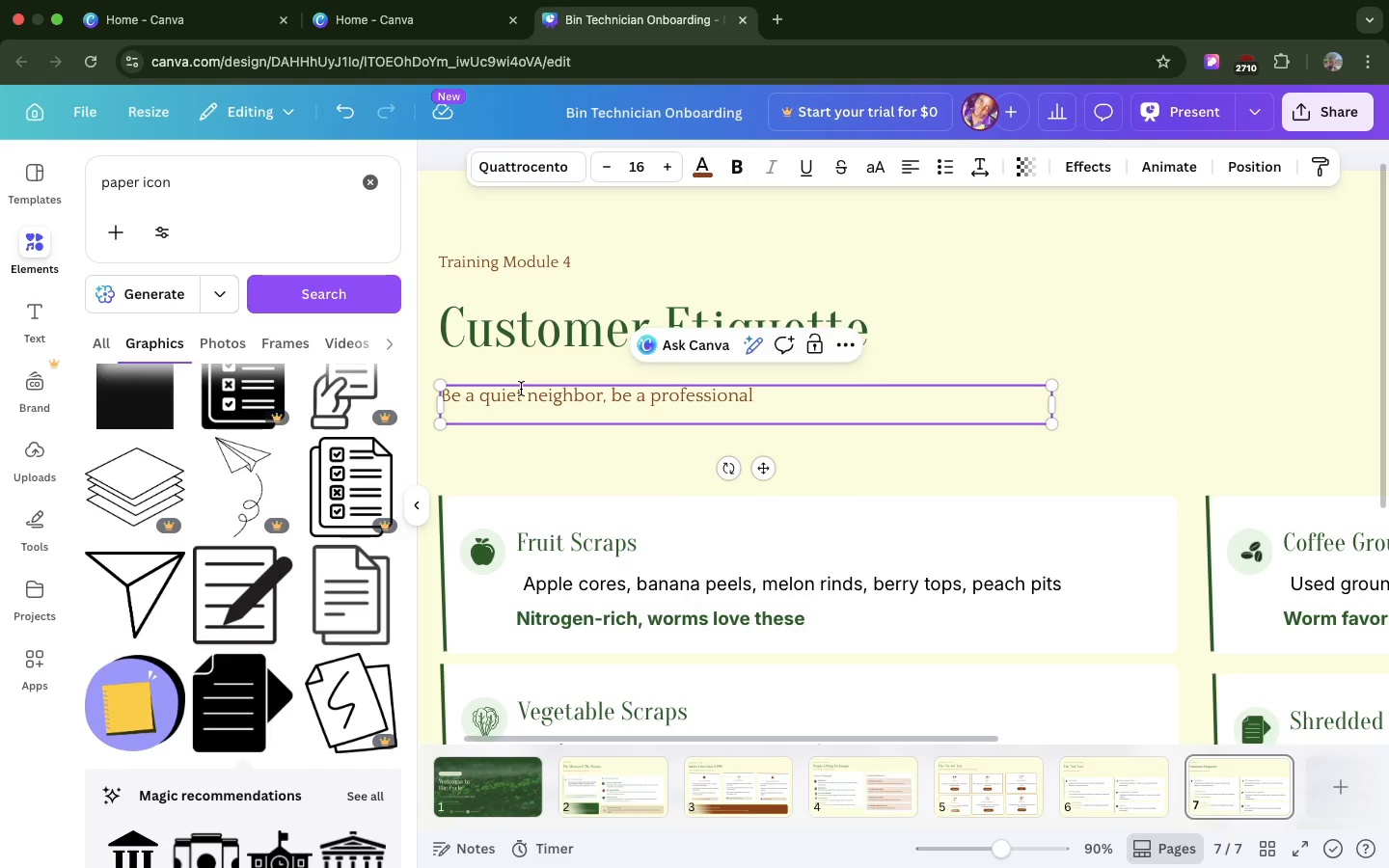 
wait(5.05)
 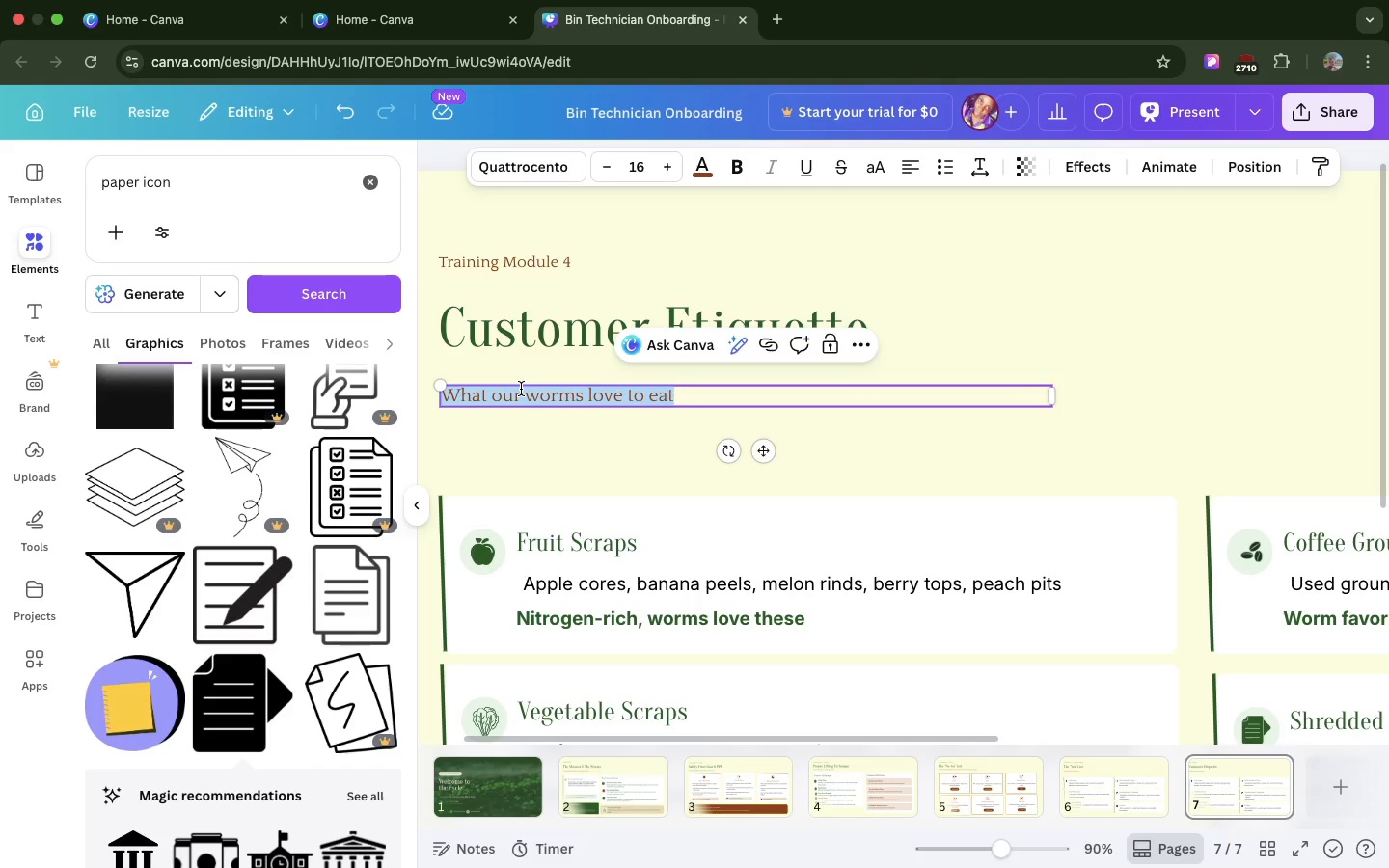 
key(Backspace)
 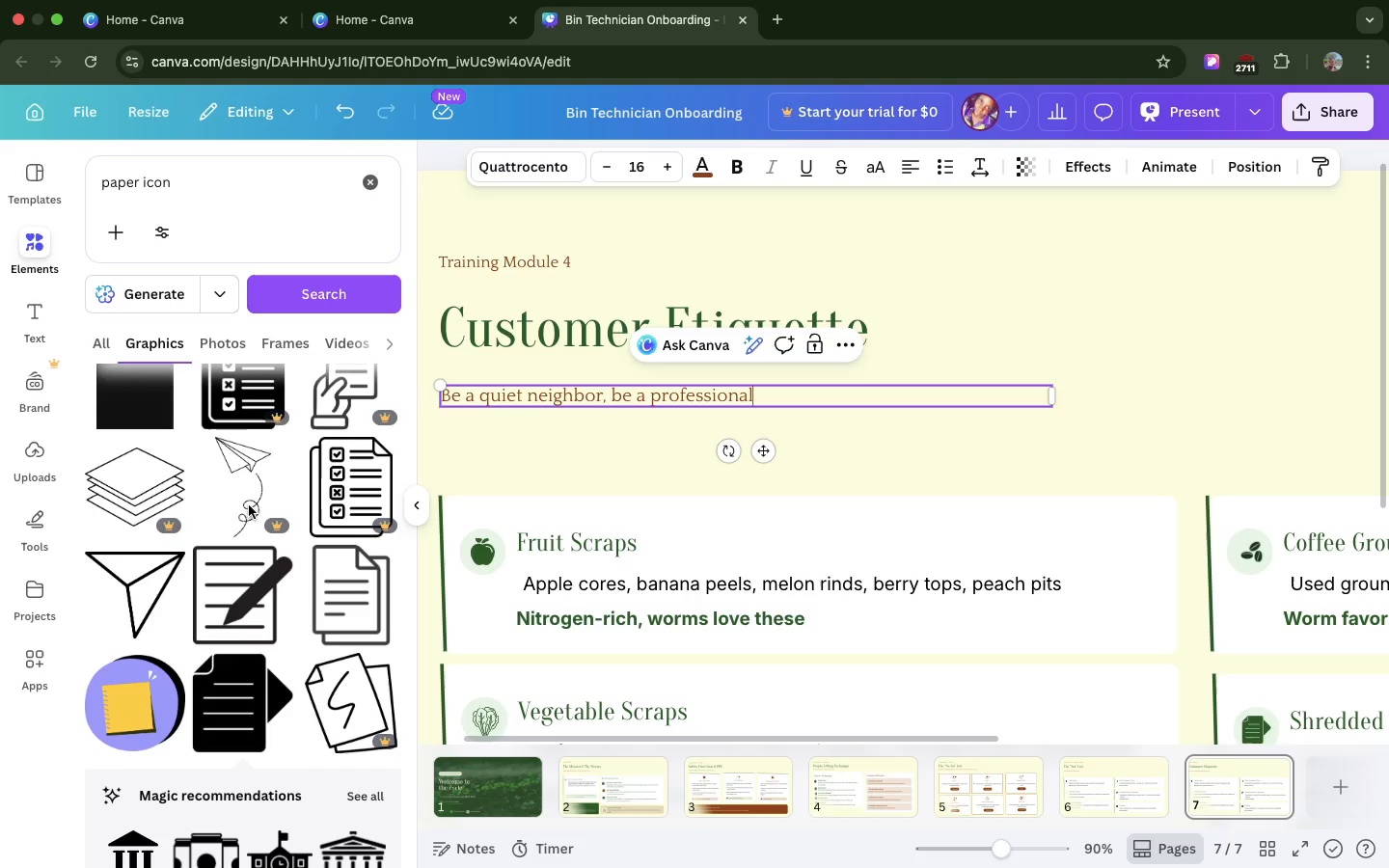 
wait(6.25)
 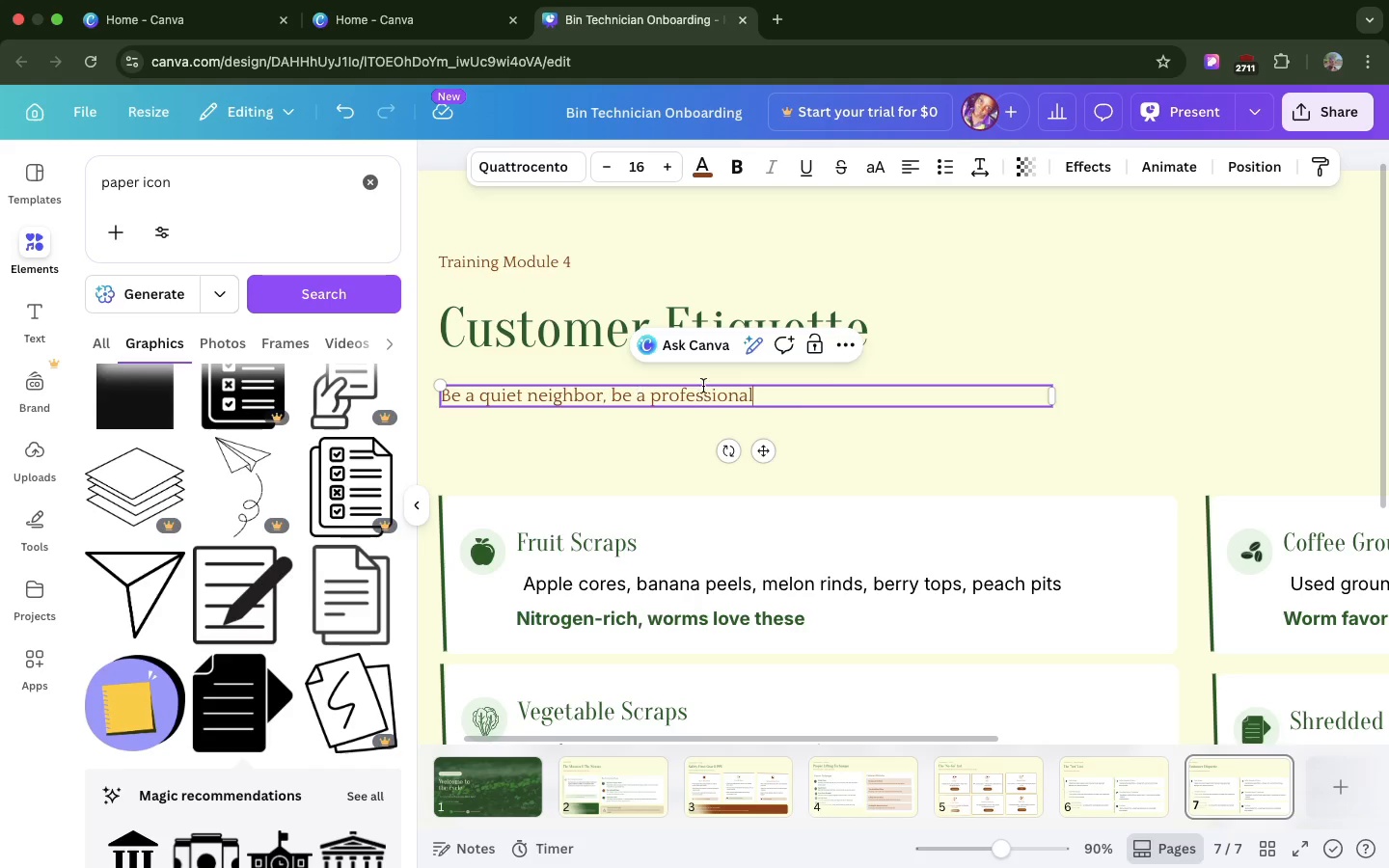 
double_click([120, 187])
 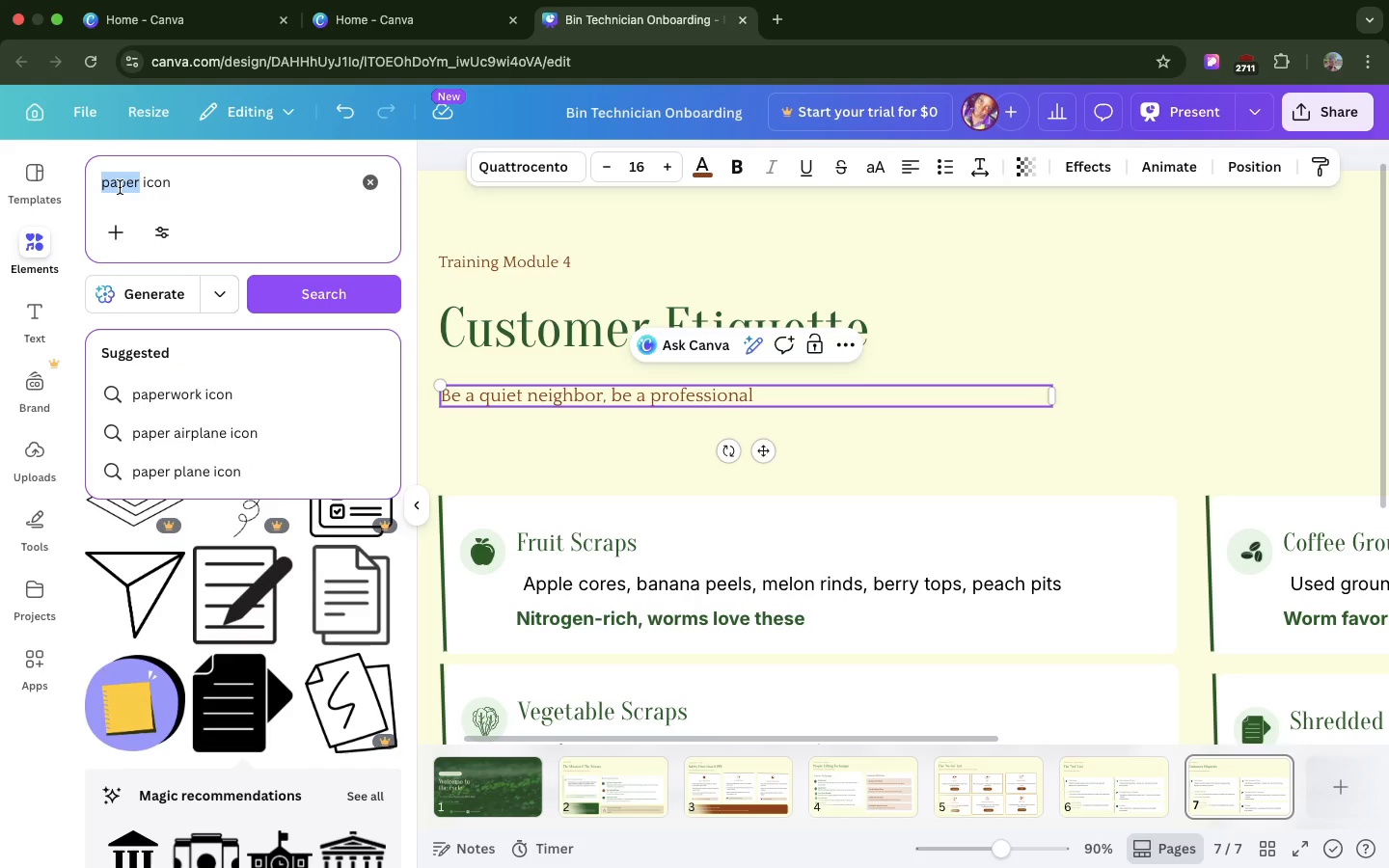 
type(Gate)
 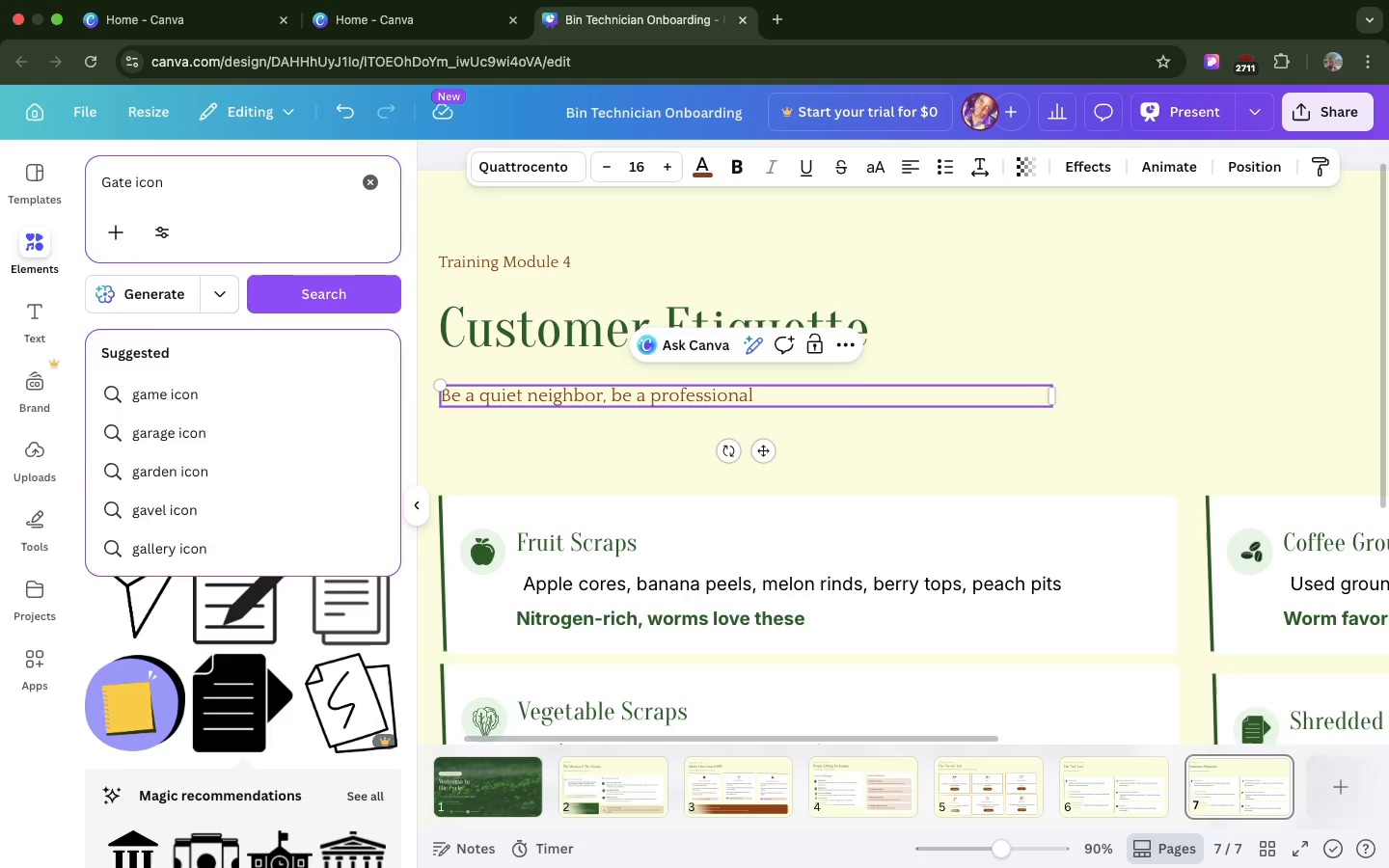 
key(Enter)
 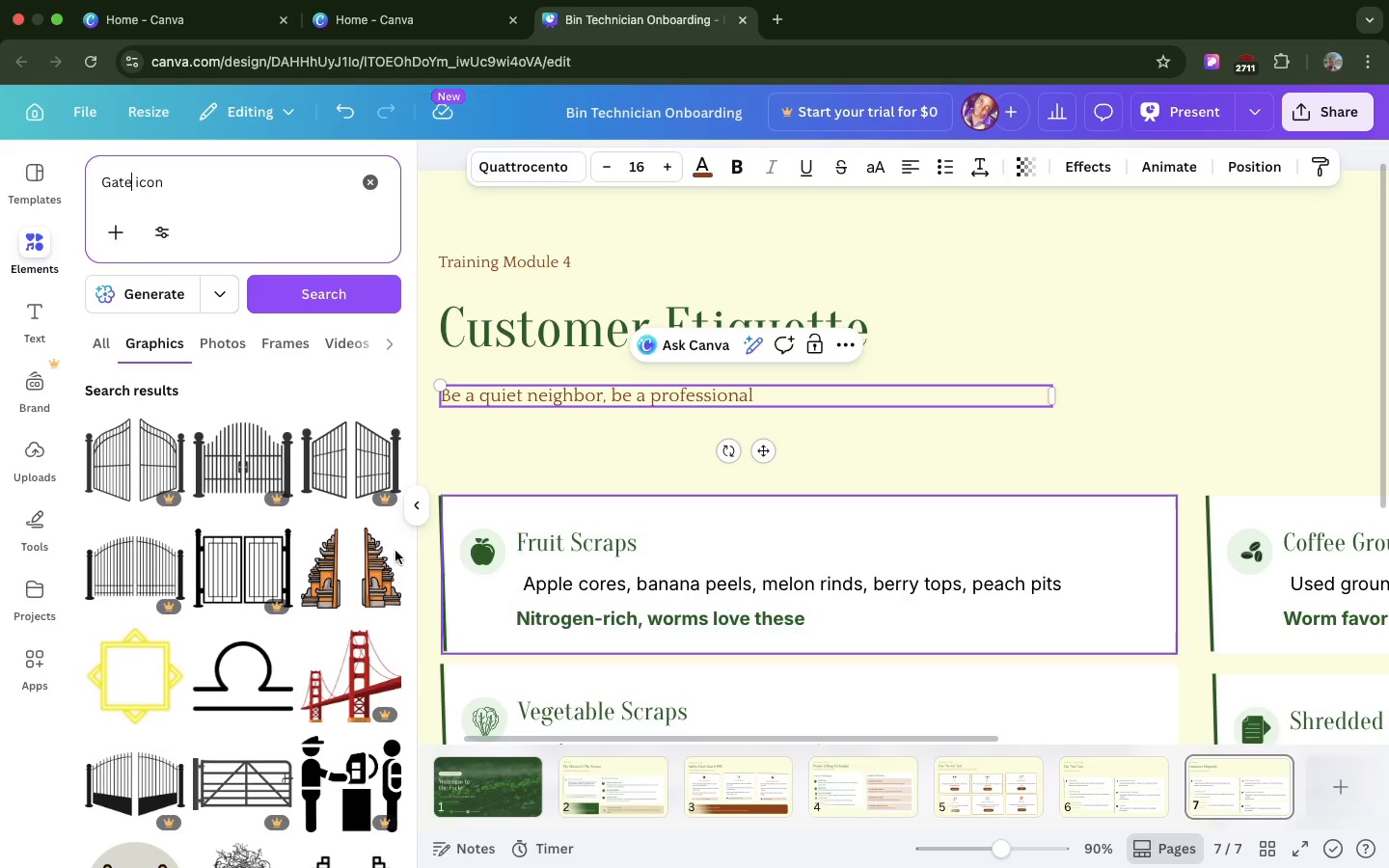 
scroll: coordinate [257, 644], scroll_direction: down, amount: 92.0
 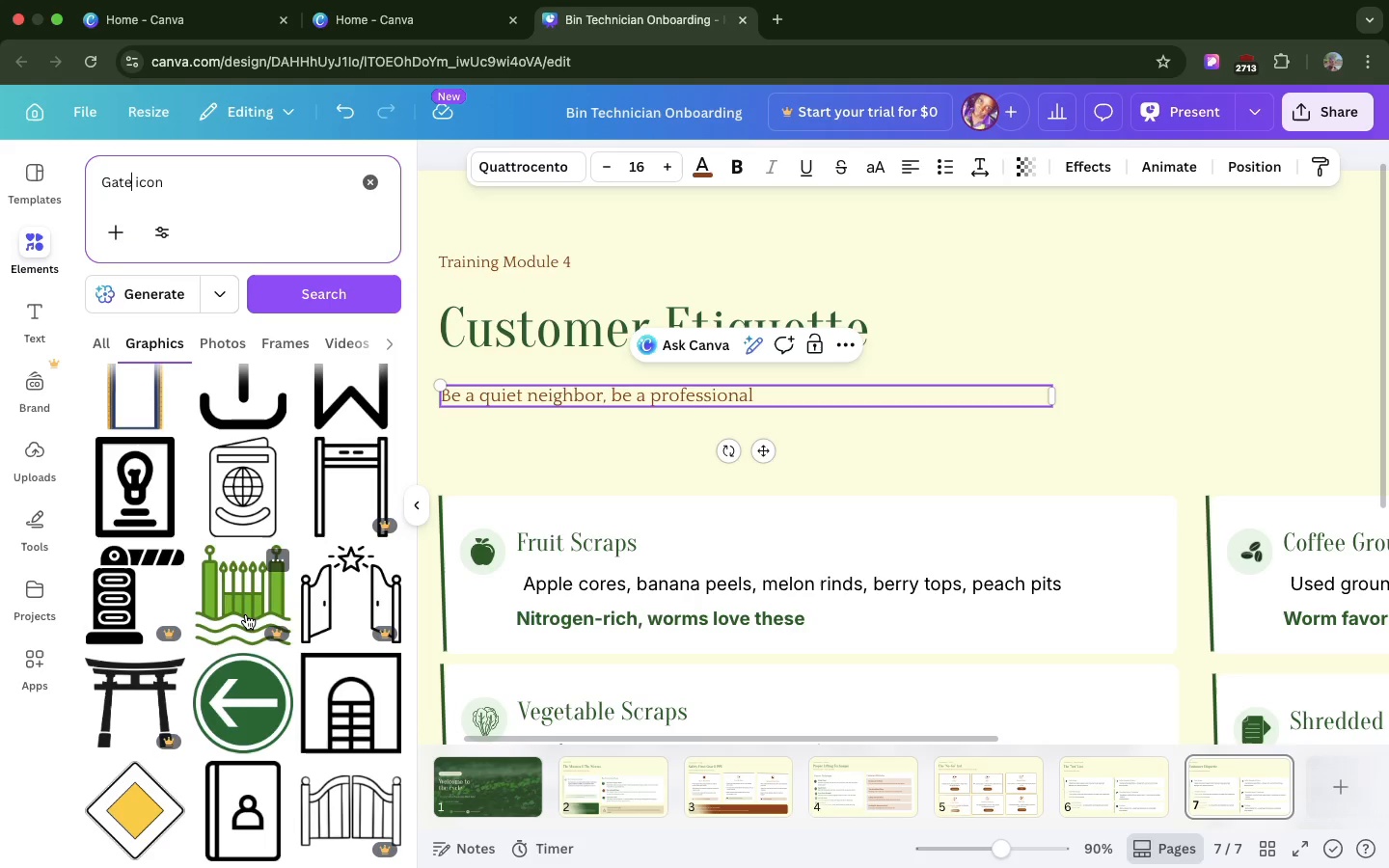 
left_click_drag(start_coordinate=[344, 706], to_coordinate=[507, 401])
 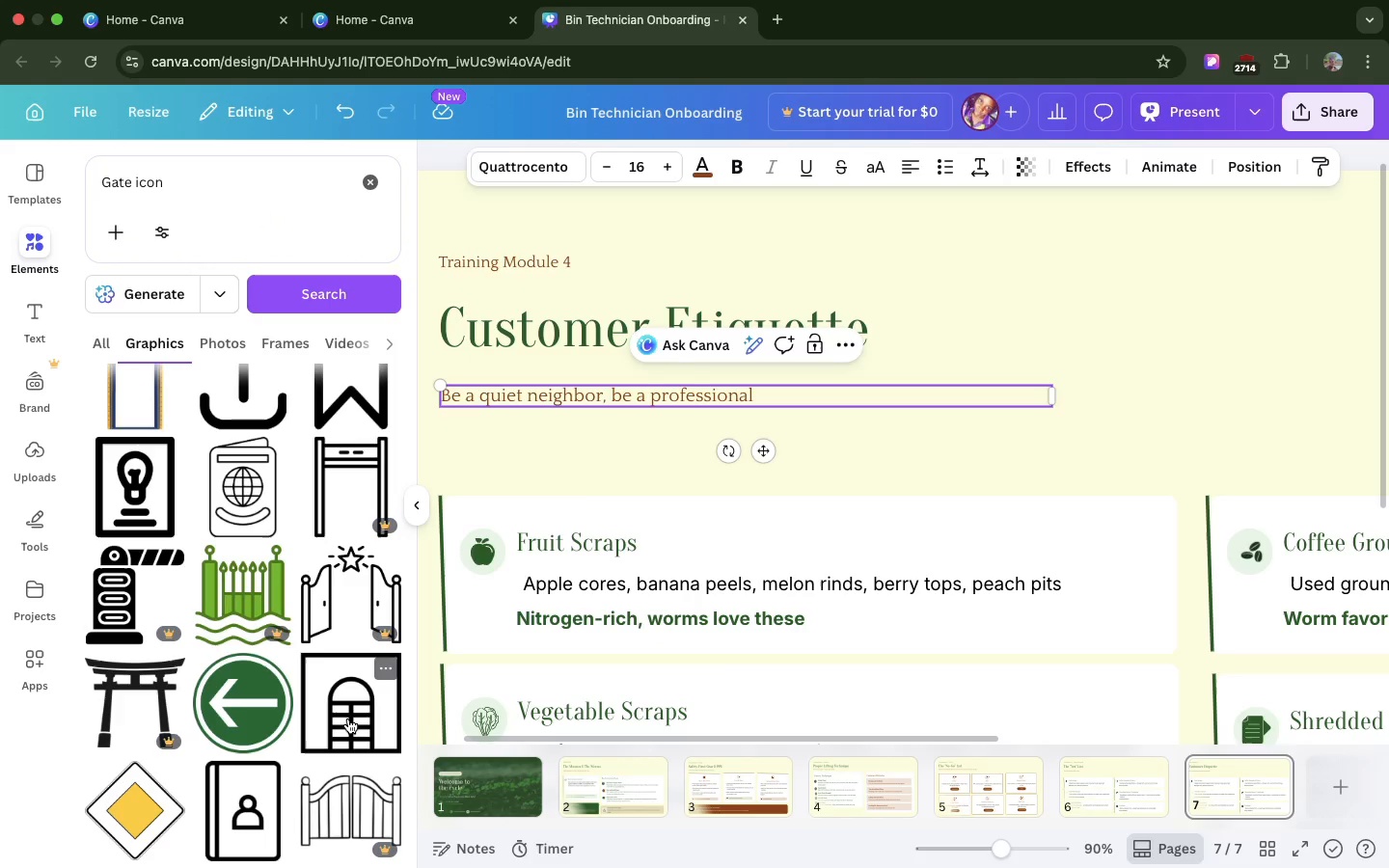 
left_click_drag(start_coordinate=[348, 717], to_coordinate=[498, 539])
 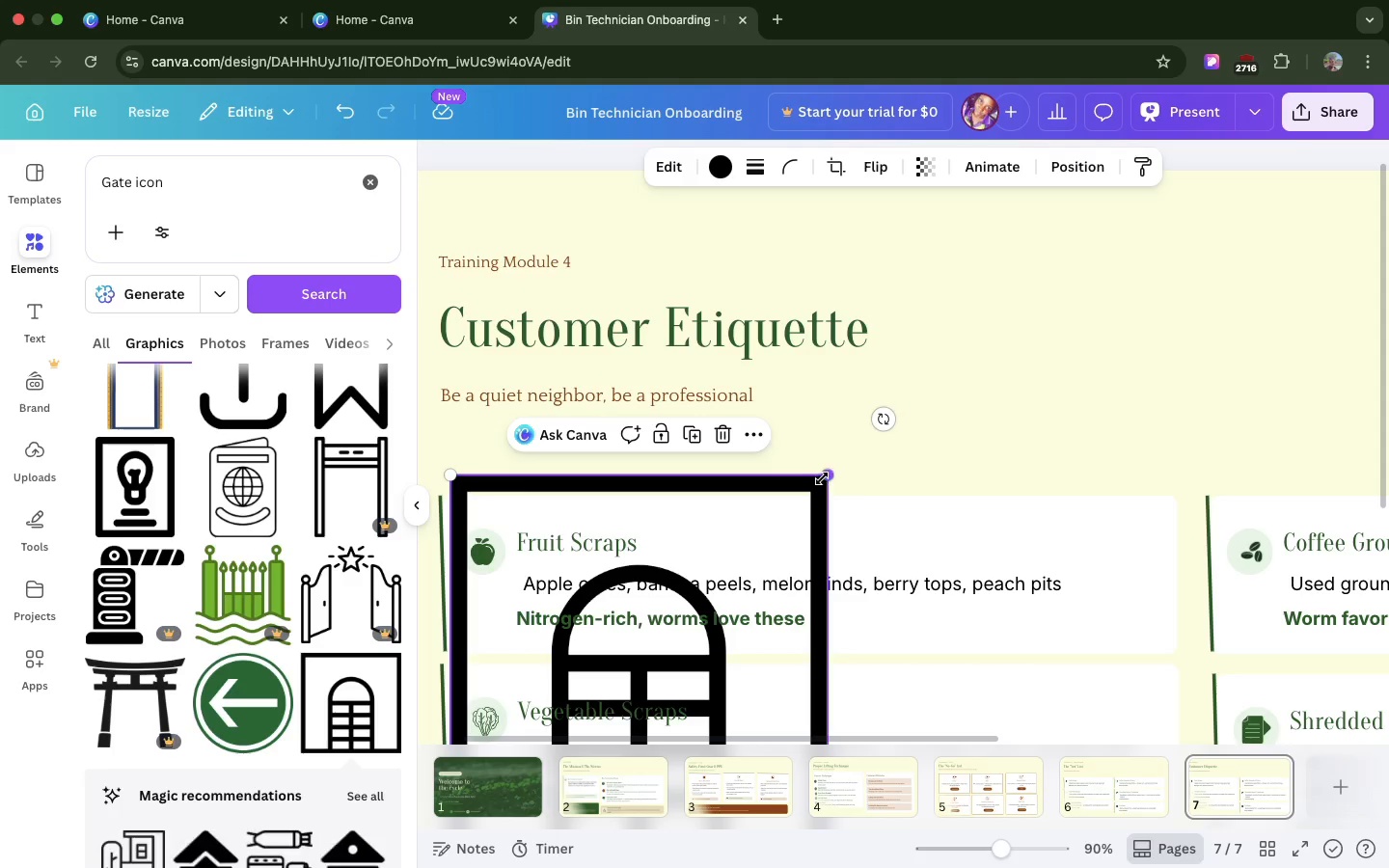 
left_click_drag(start_coordinate=[825, 475], to_coordinate=[662, 630])
 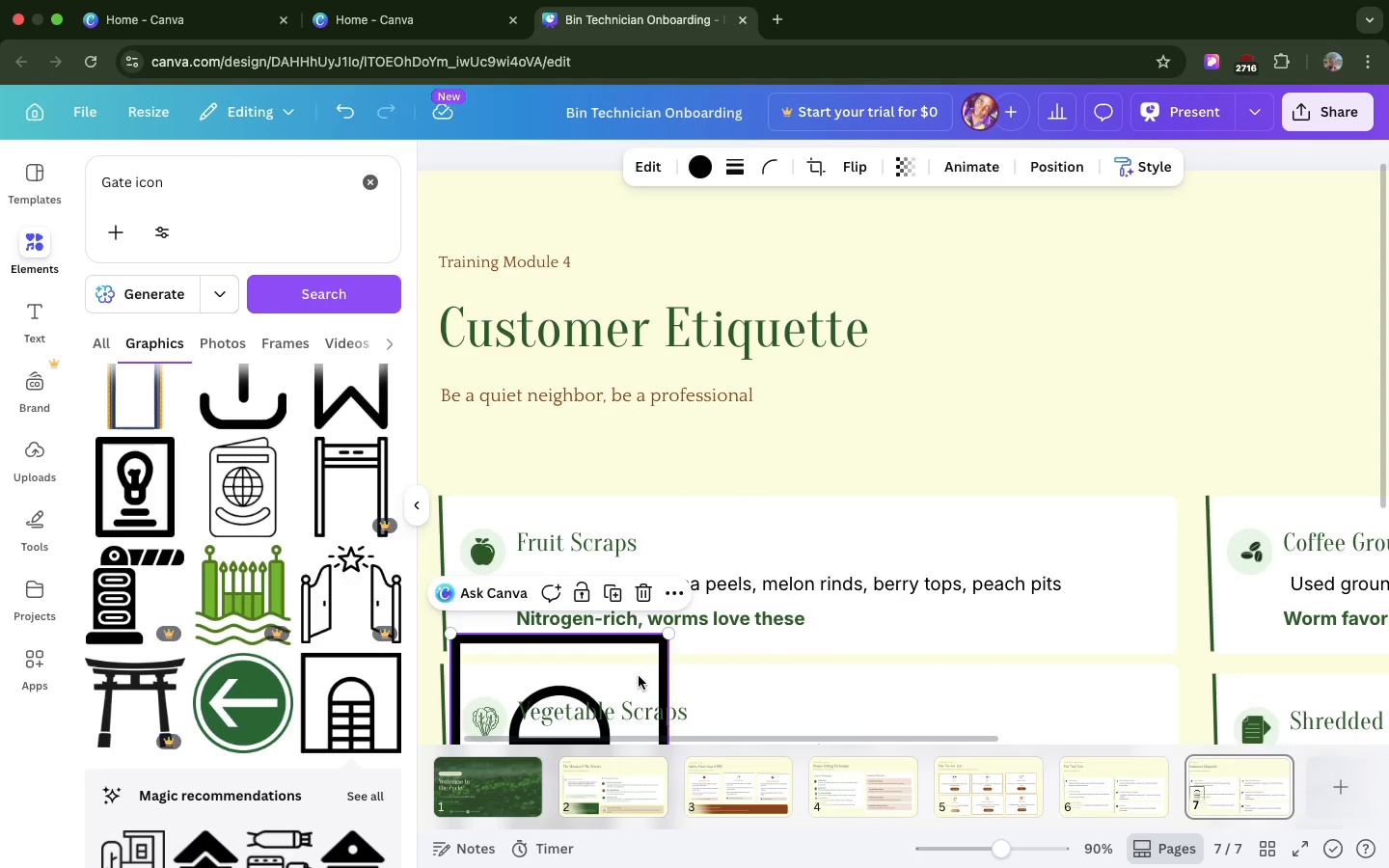 
left_click_drag(start_coordinate=[639, 676], to_coordinate=[827, 400])
 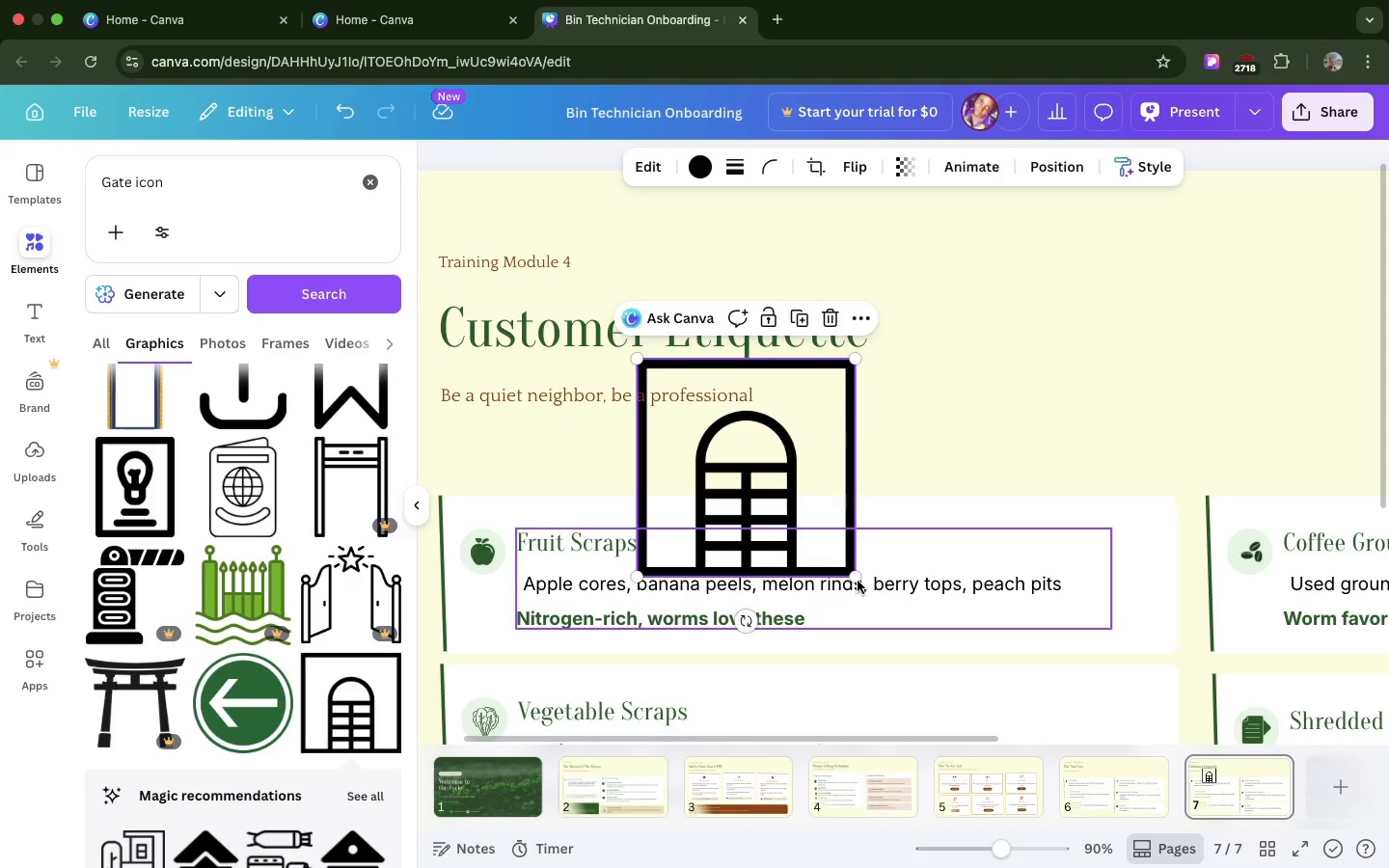 
left_click_drag(start_coordinate=[857, 575], to_coordinate=[647, 390])
 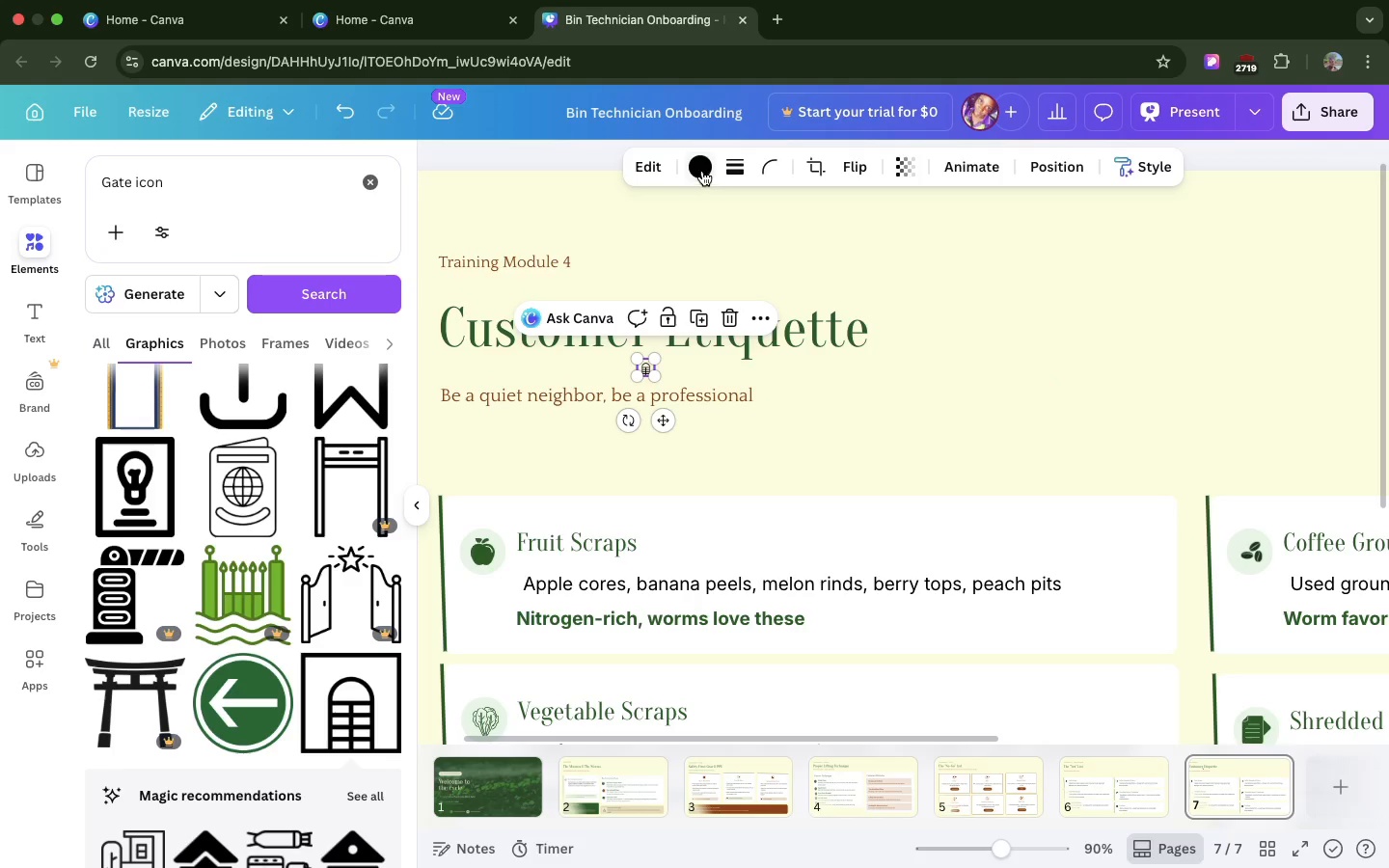 
left_click([702, 171])
 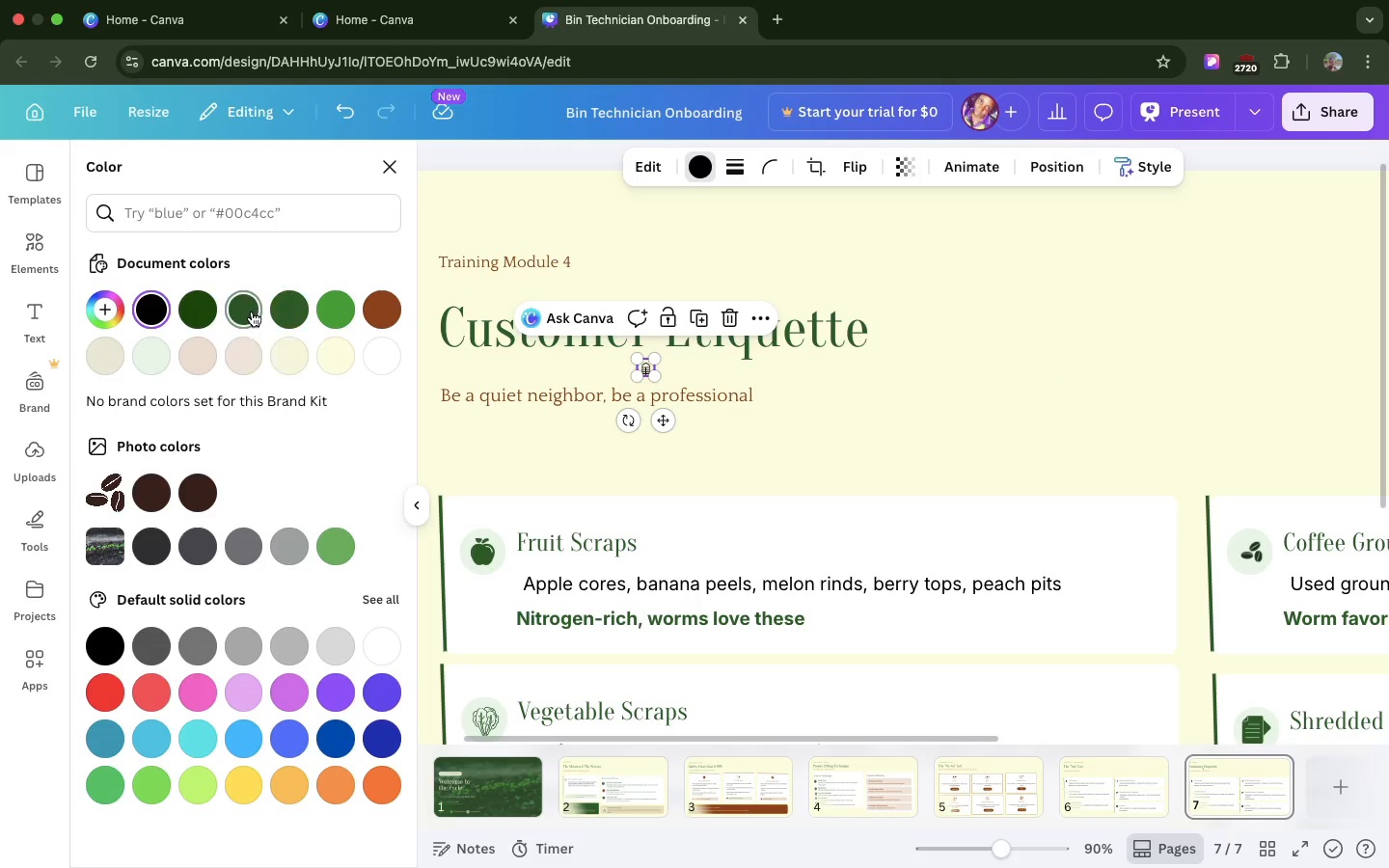 
left_click([253, 312])
 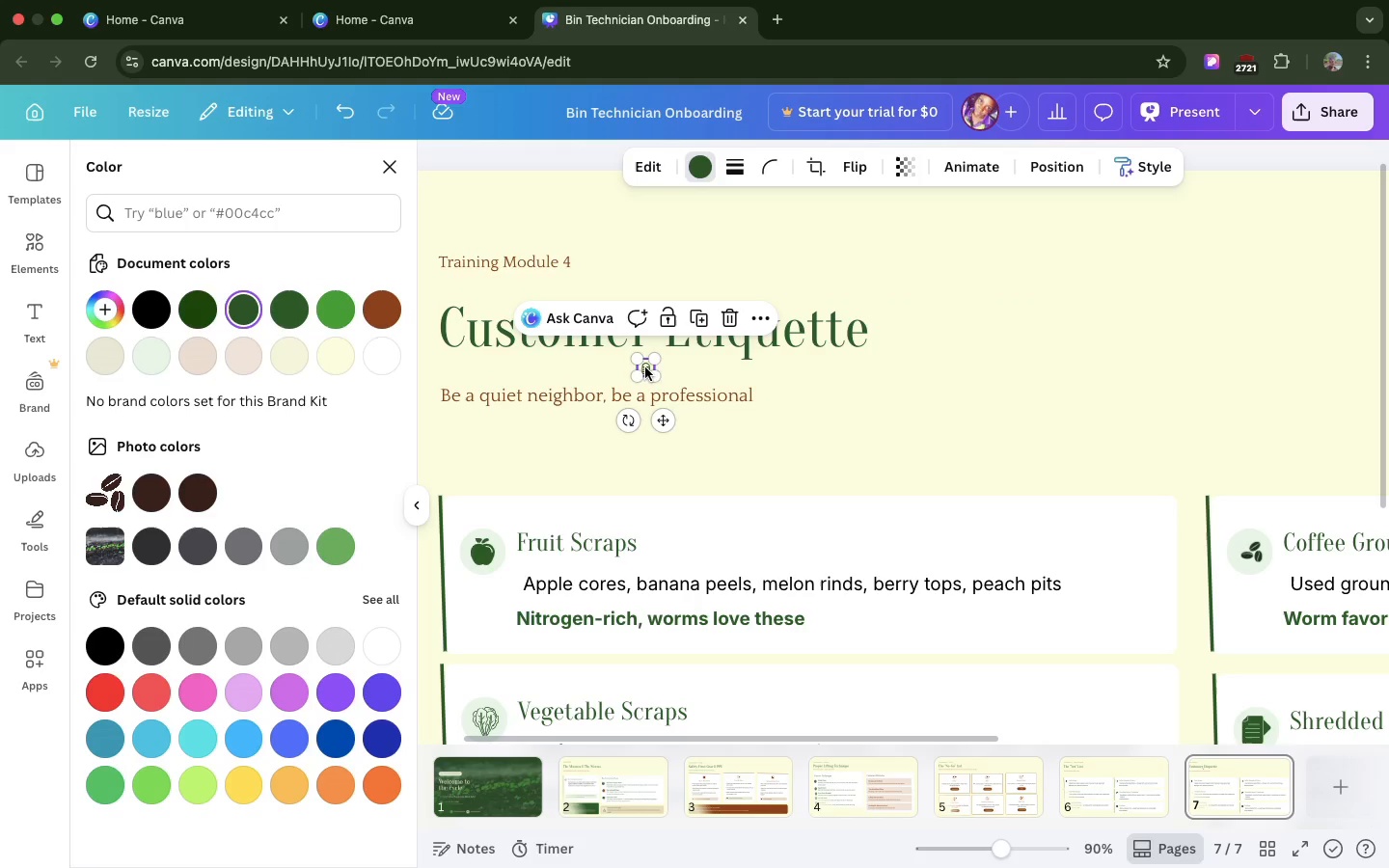 
left_click_drag(start_coordinate=[656, 423], to_coordinate=[518, 578])
 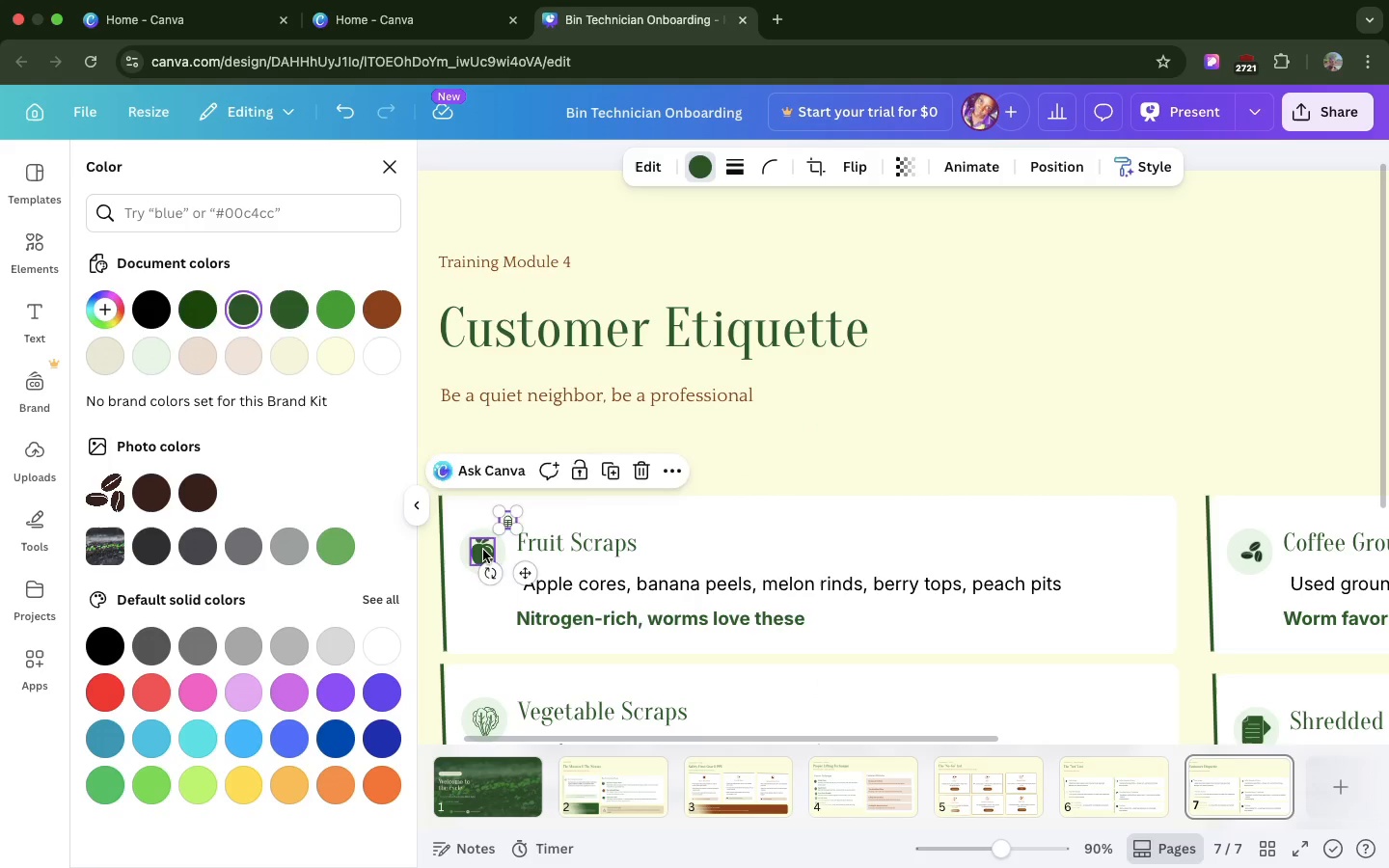 
left_click([483, 550])
 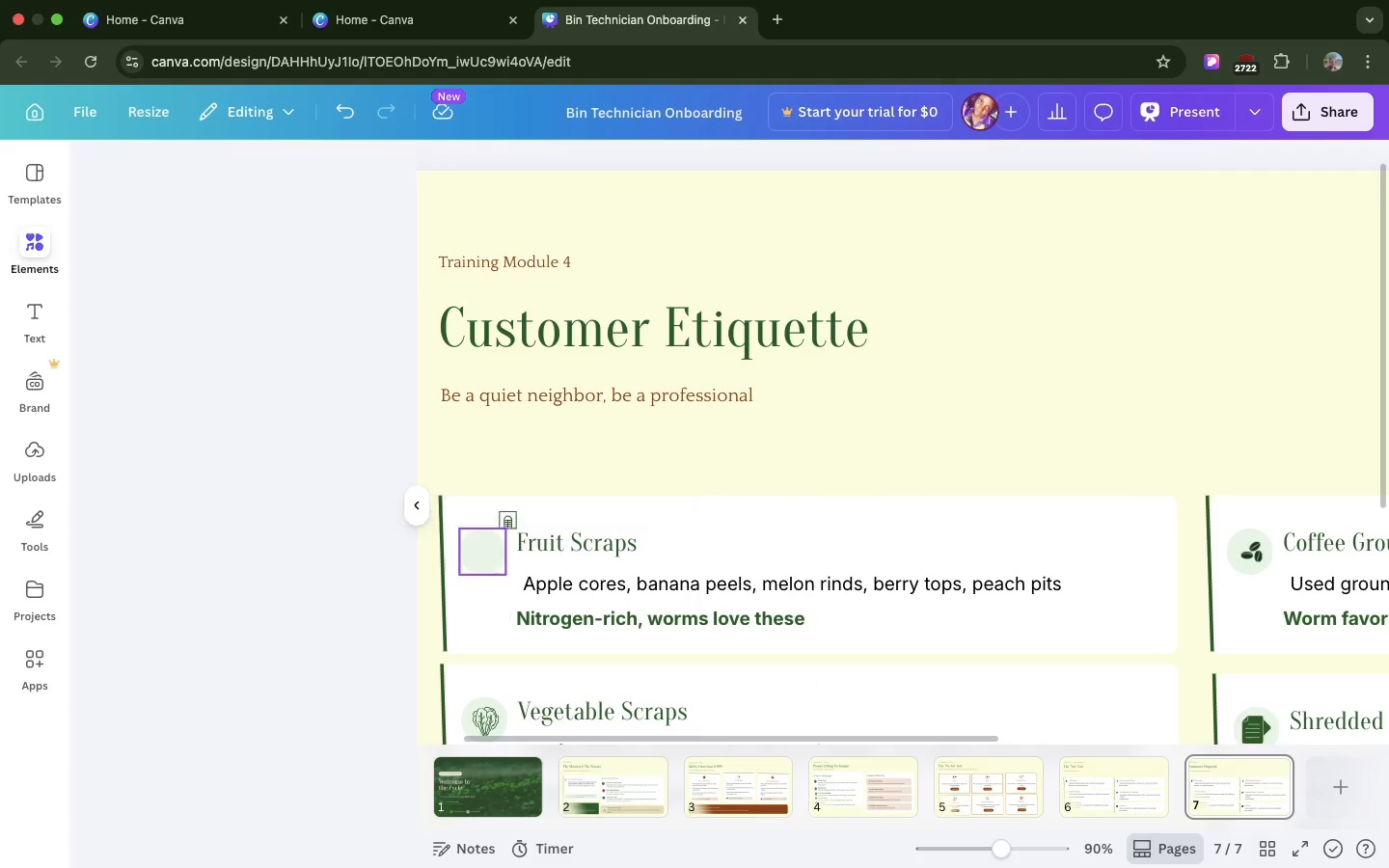 
key(Backspace)
 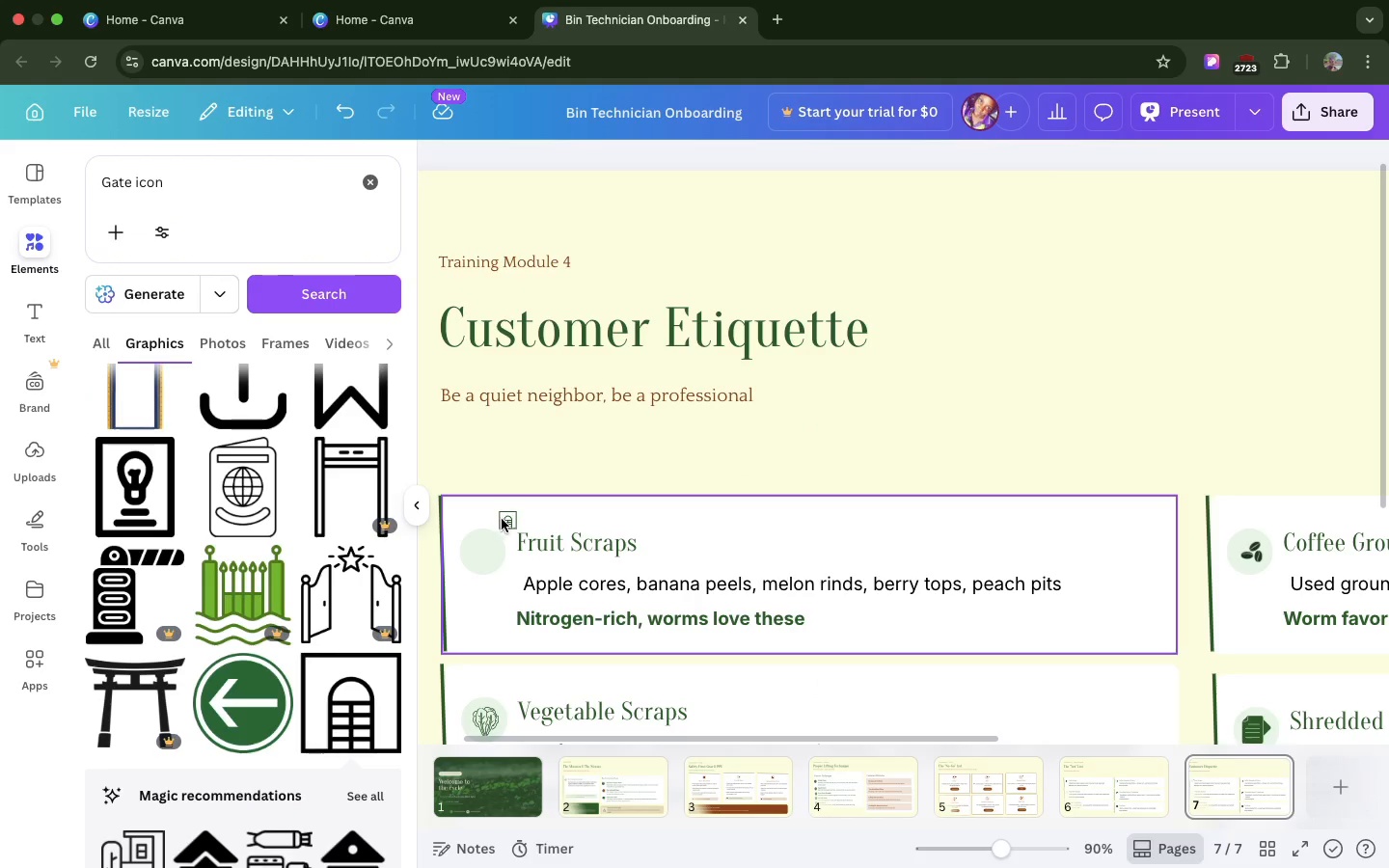 
left_click([505, 519])
 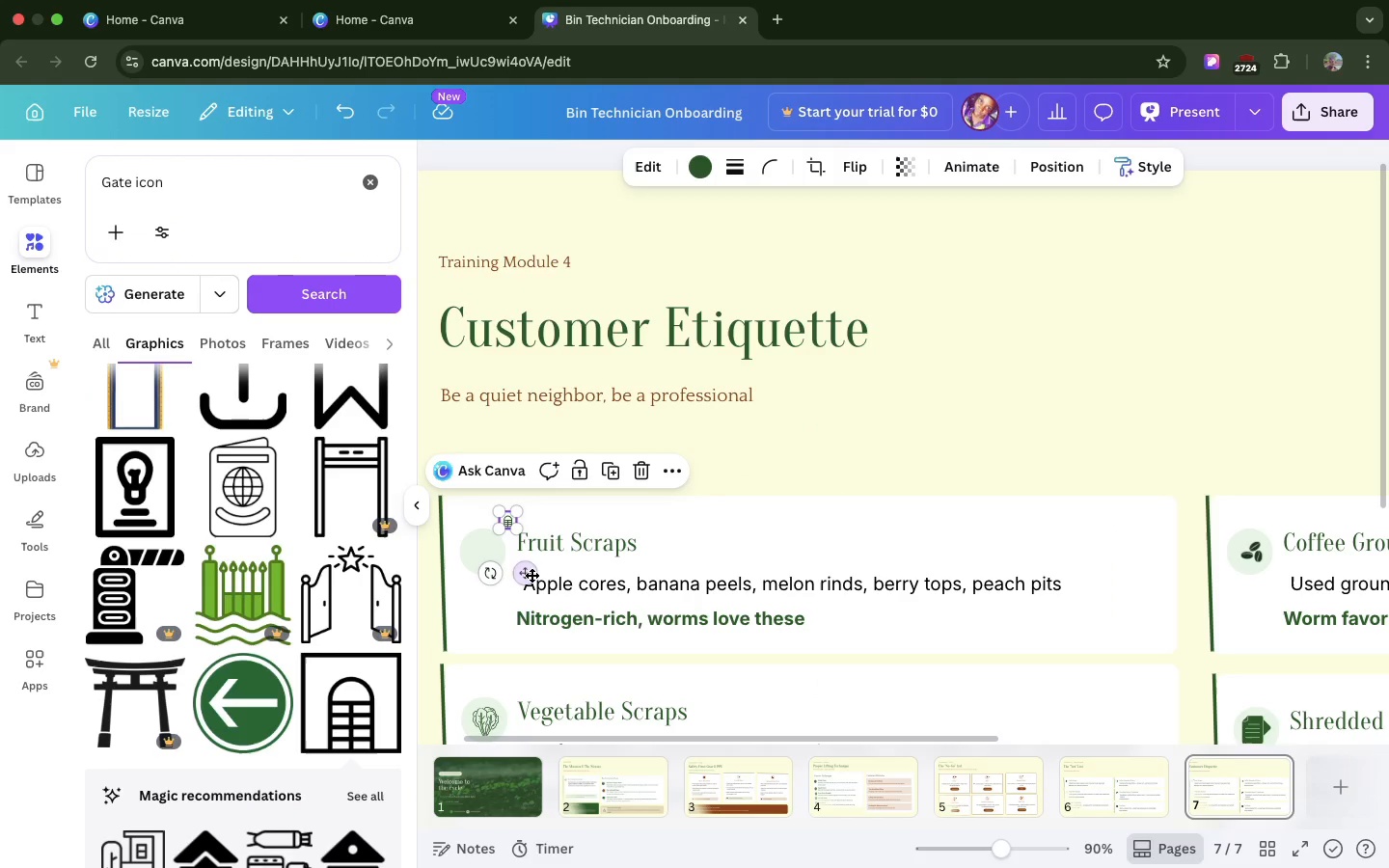 
left_click_drag(start_coordinate=[531, 575], to_coordinate=[508, 605])
 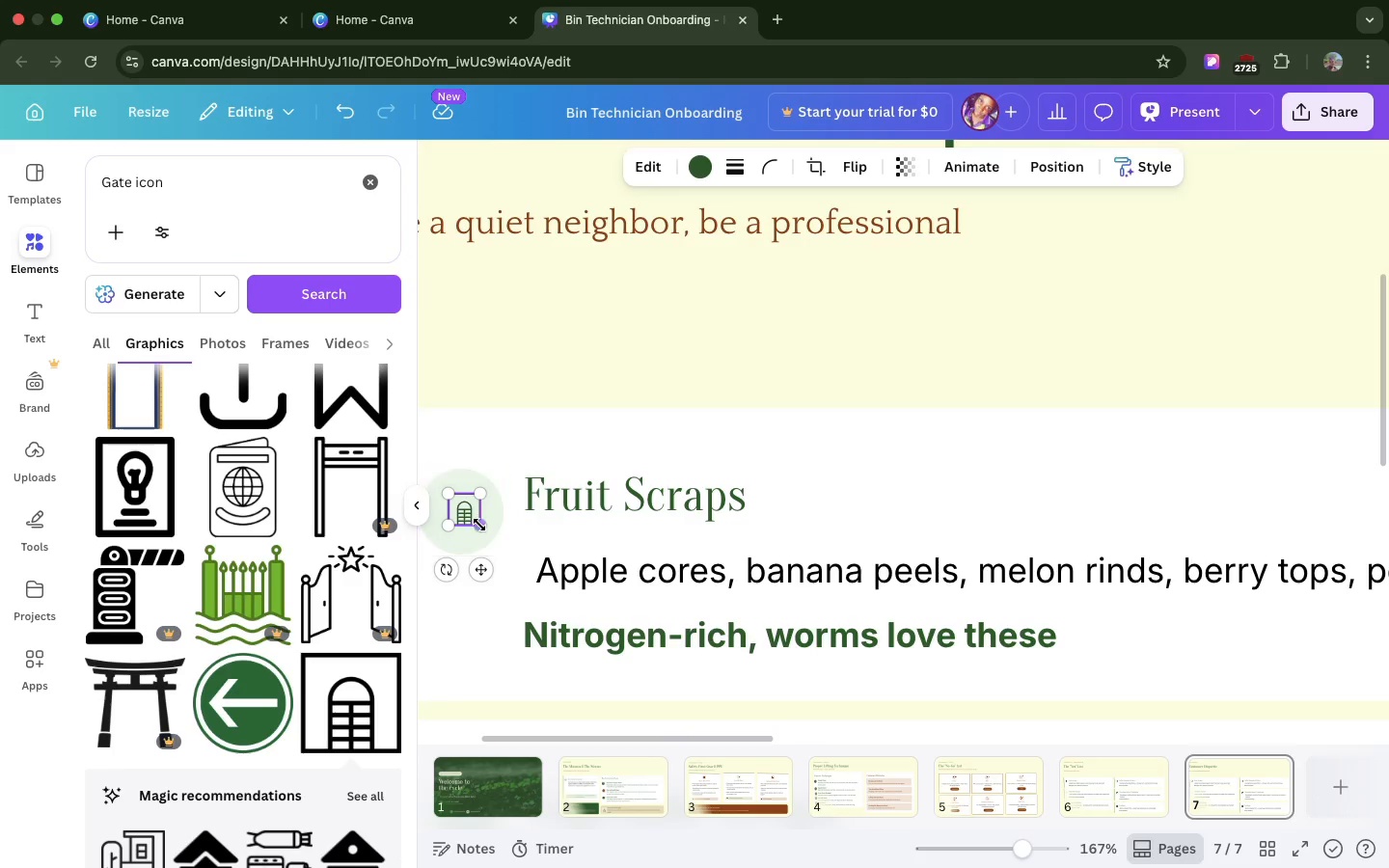 
left_click_drag(start_coordinate=[479, 525], to_coordinate=[491, 535])
 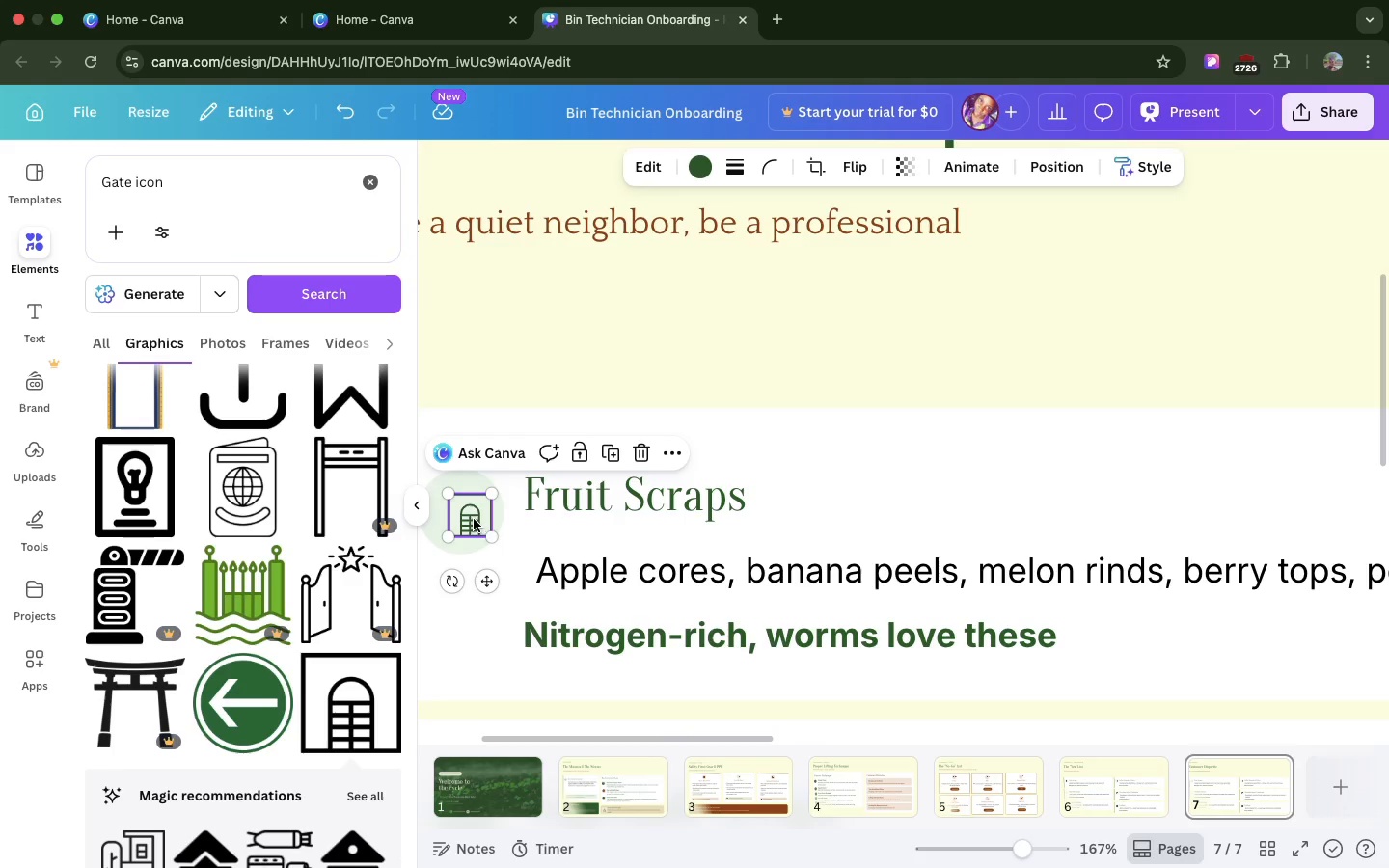 
left_click_drag(start_coordinate=[474, 519], to_coordinate=[465, 515])
 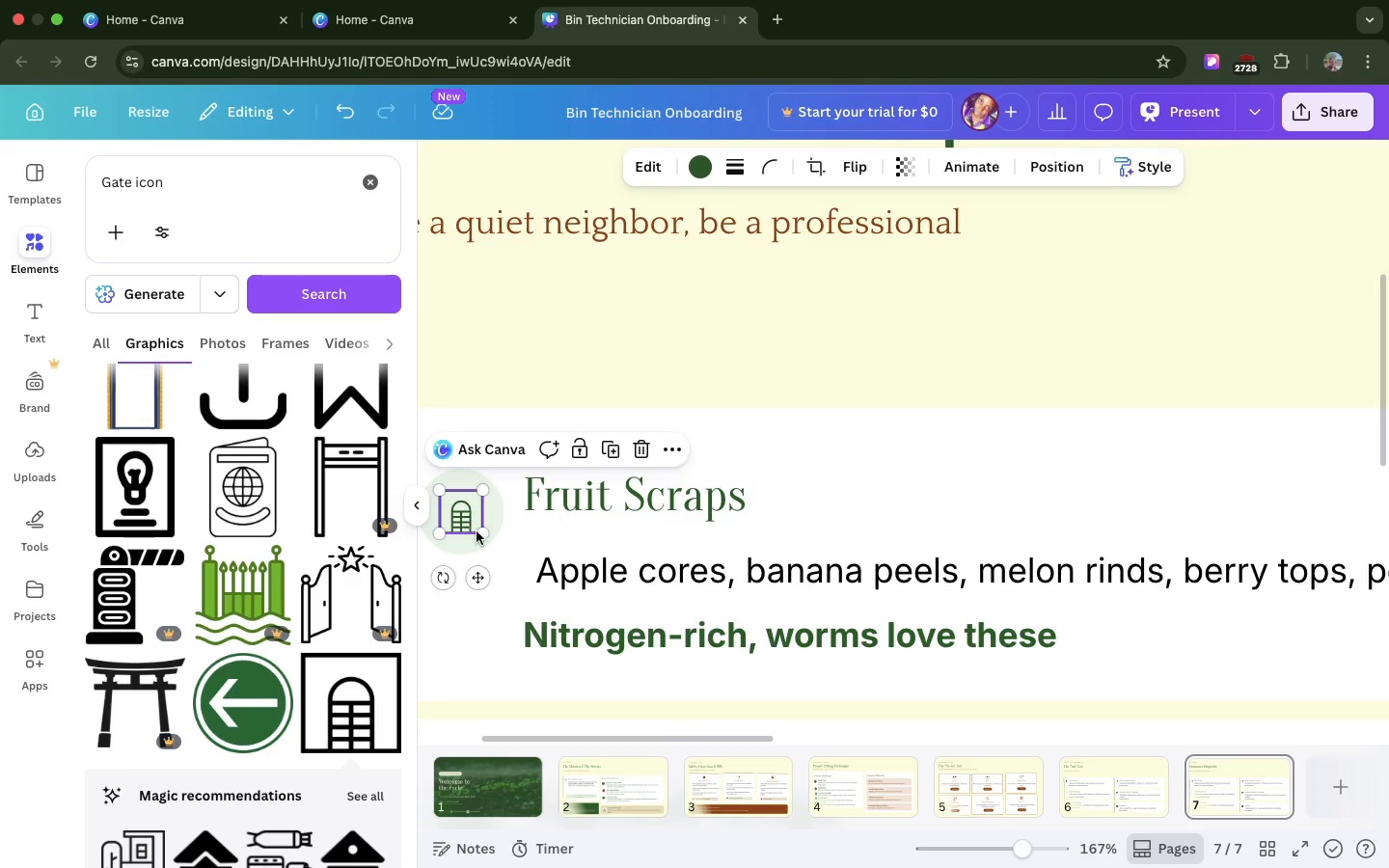 
double_click([578, 584])
 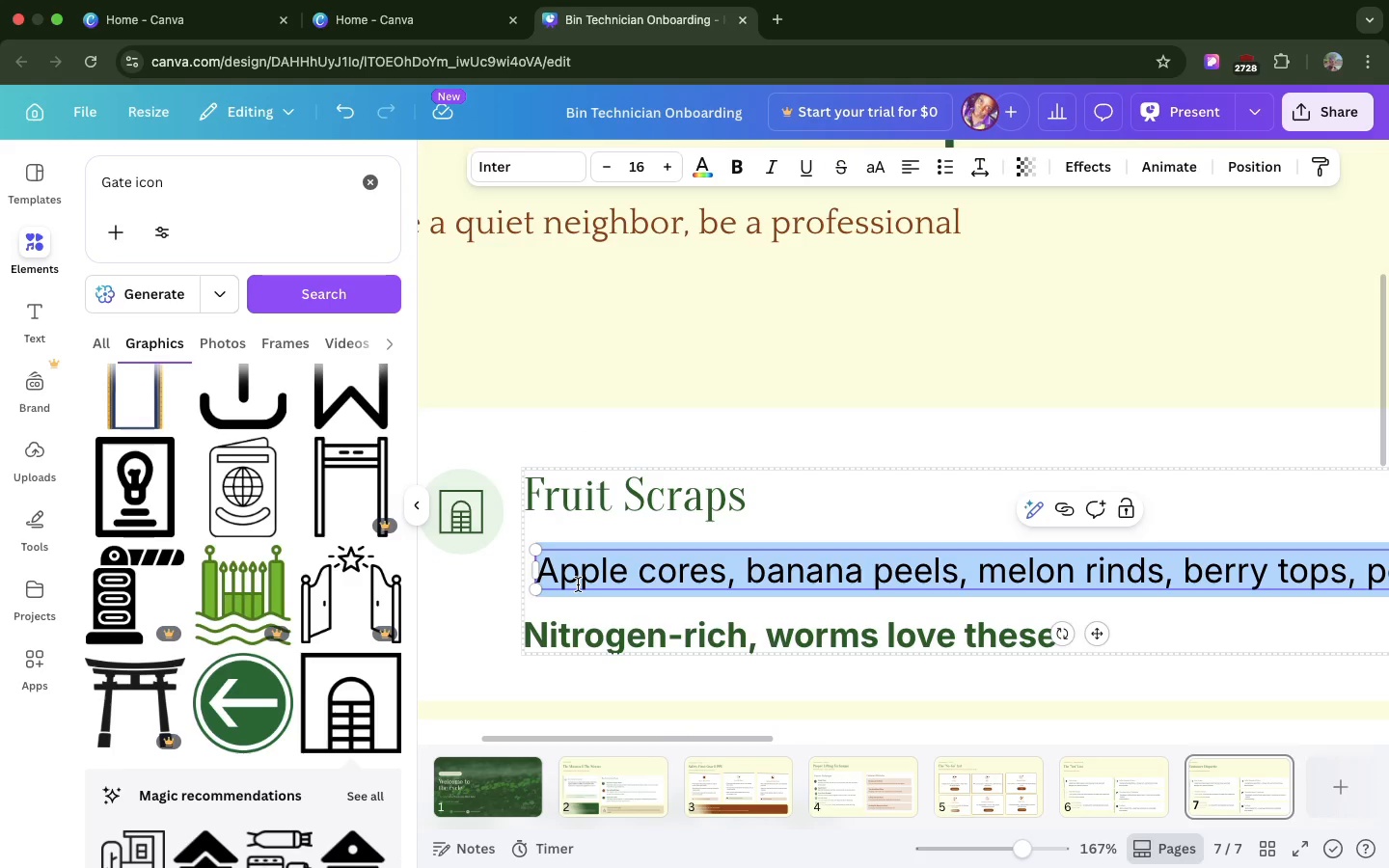 
triple_click([578, 584])
 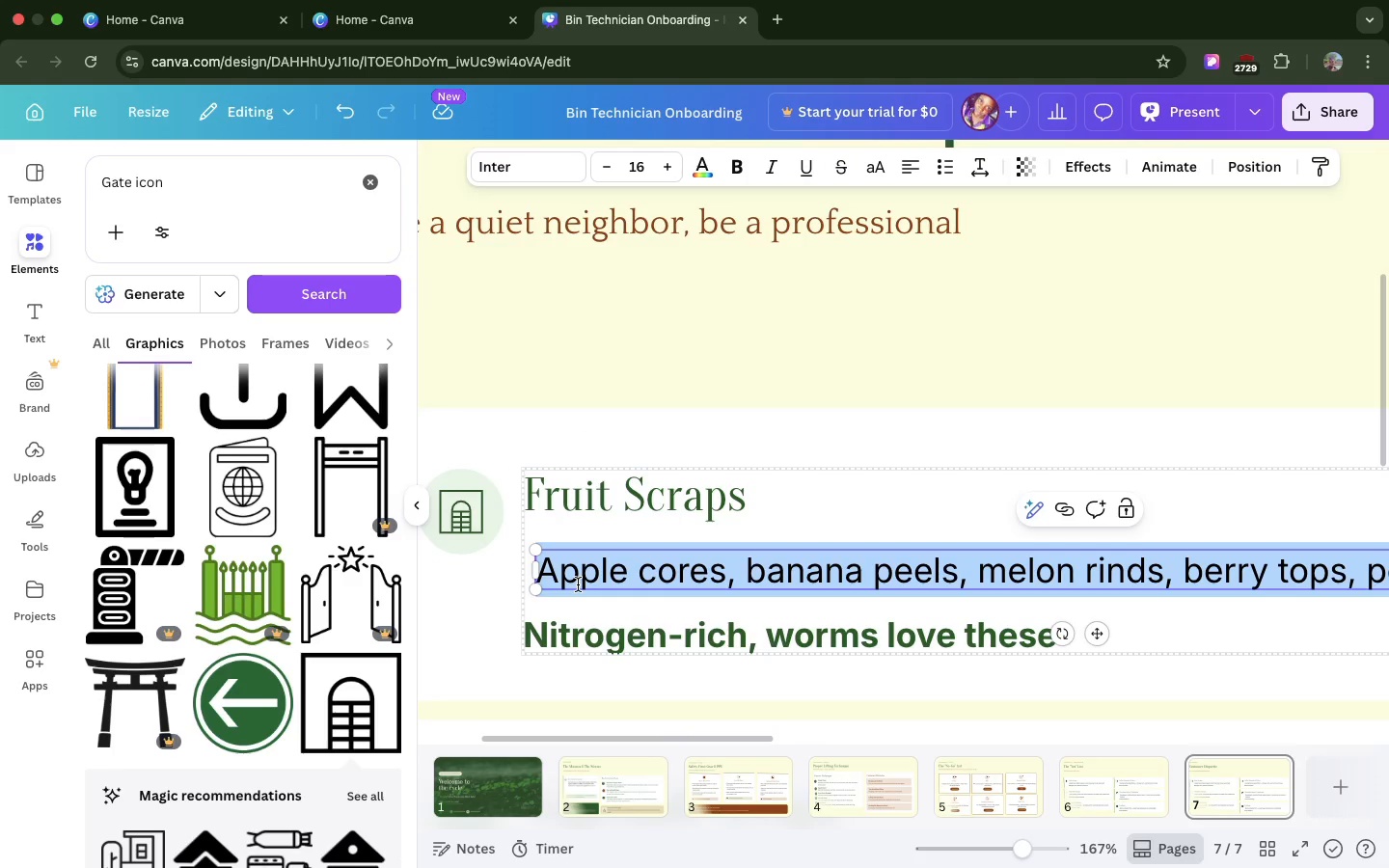 
key(Meta+V)
 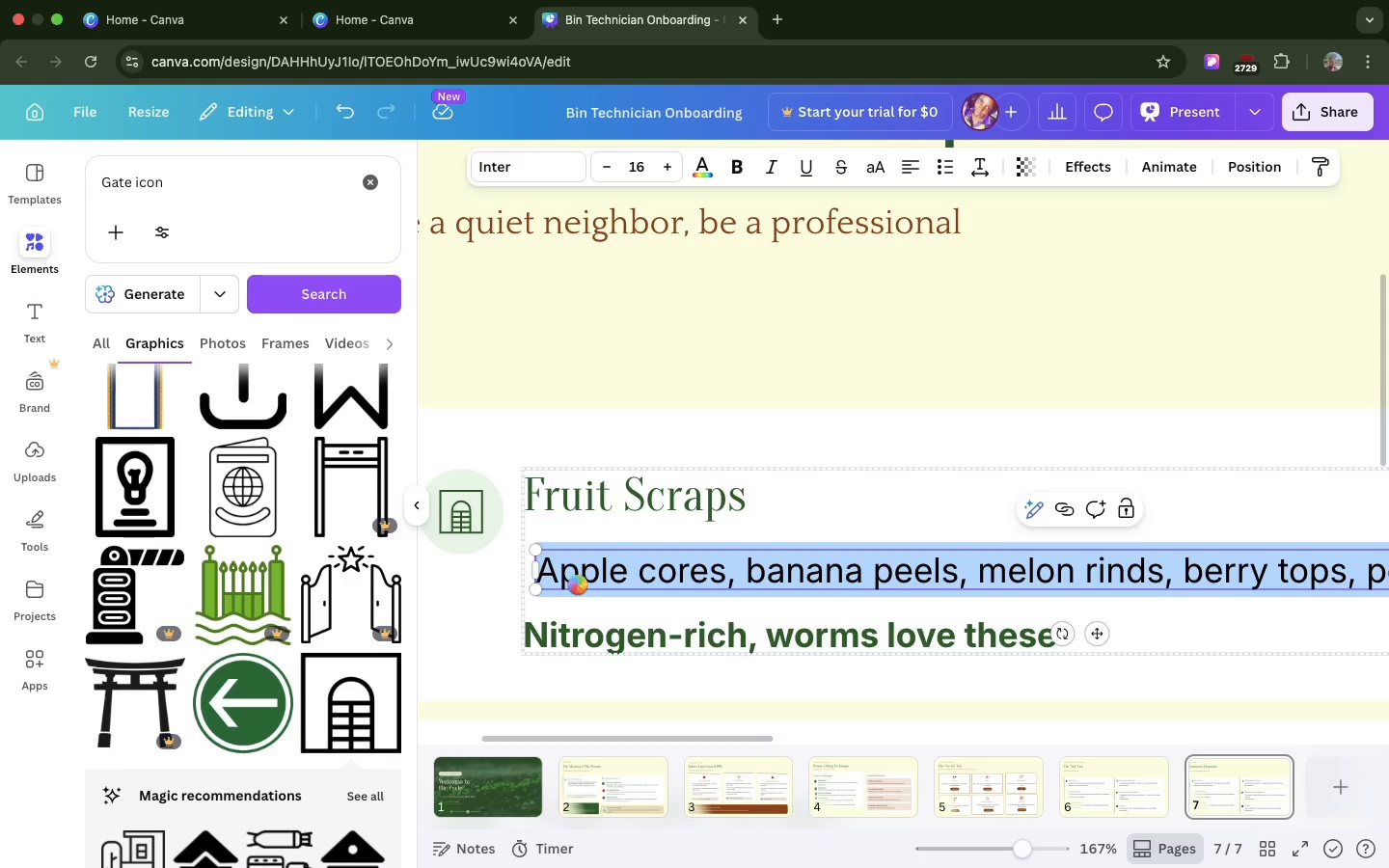 
wait(9.23)
 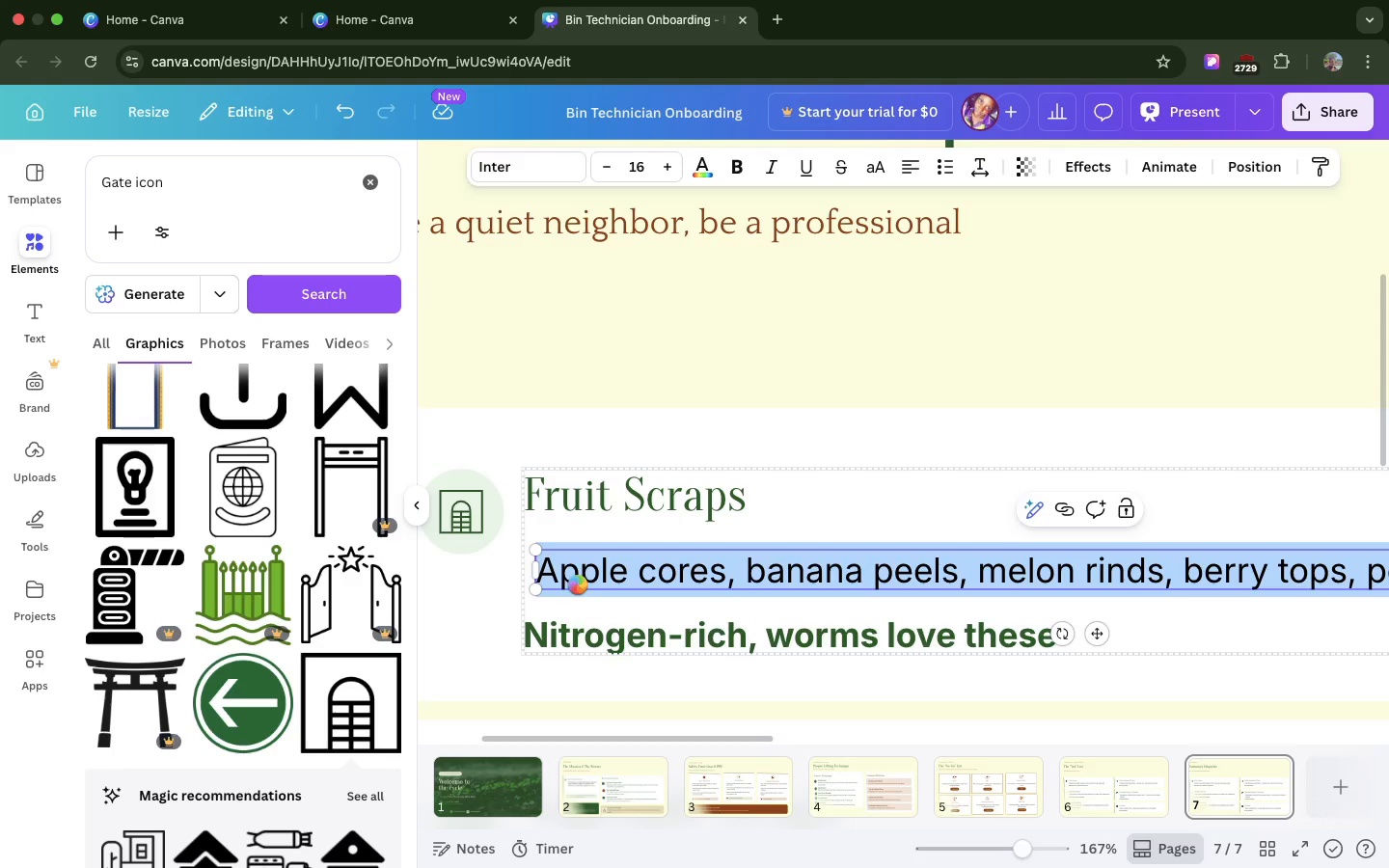 
key(Backspace)
 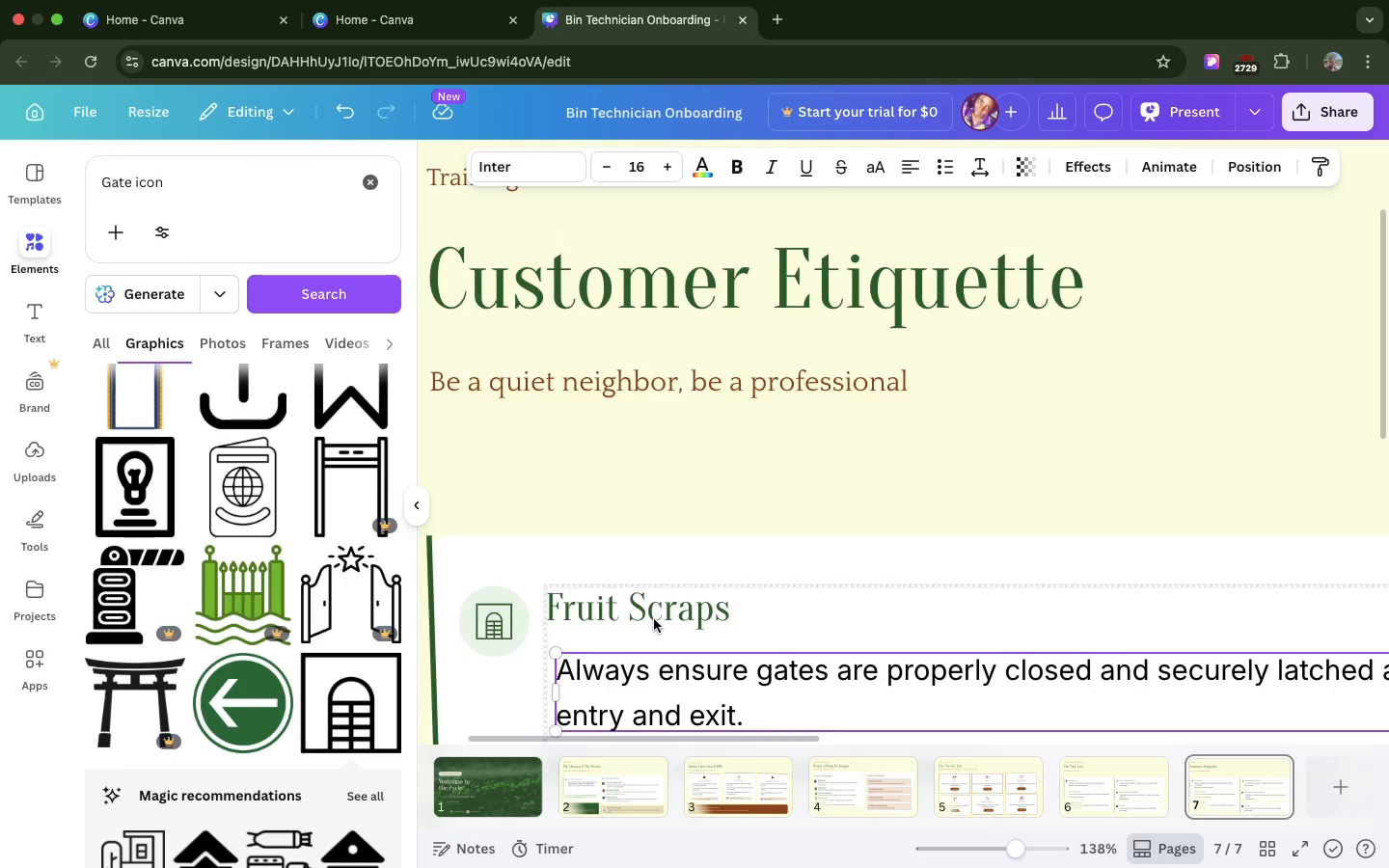 
scroll: coordinate [654, 619], scroll_direction: down, amount: 13.0
 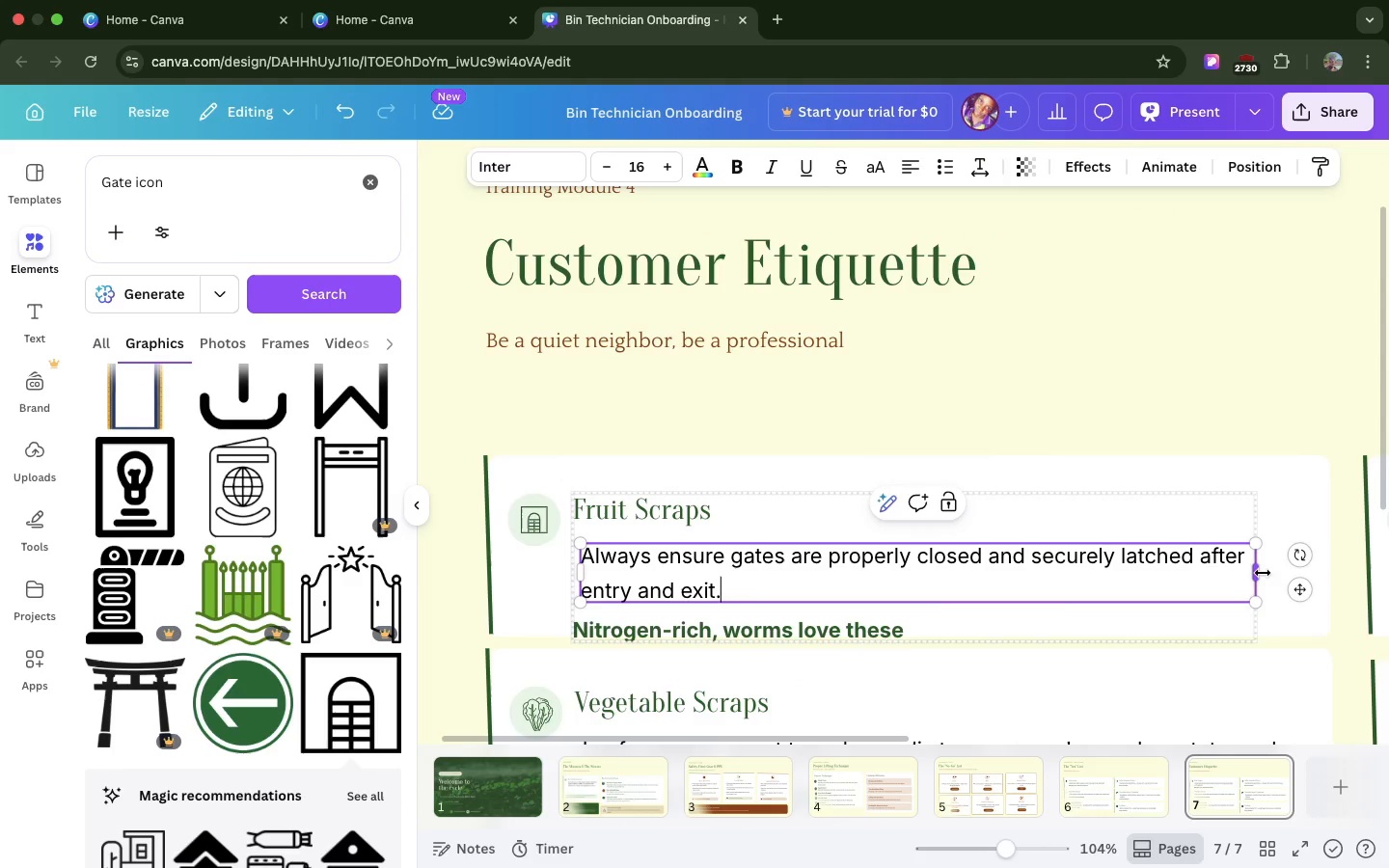 
left_click_drag(start_coordinate=[1263, 573], to_coordinate=[1318, 528])
 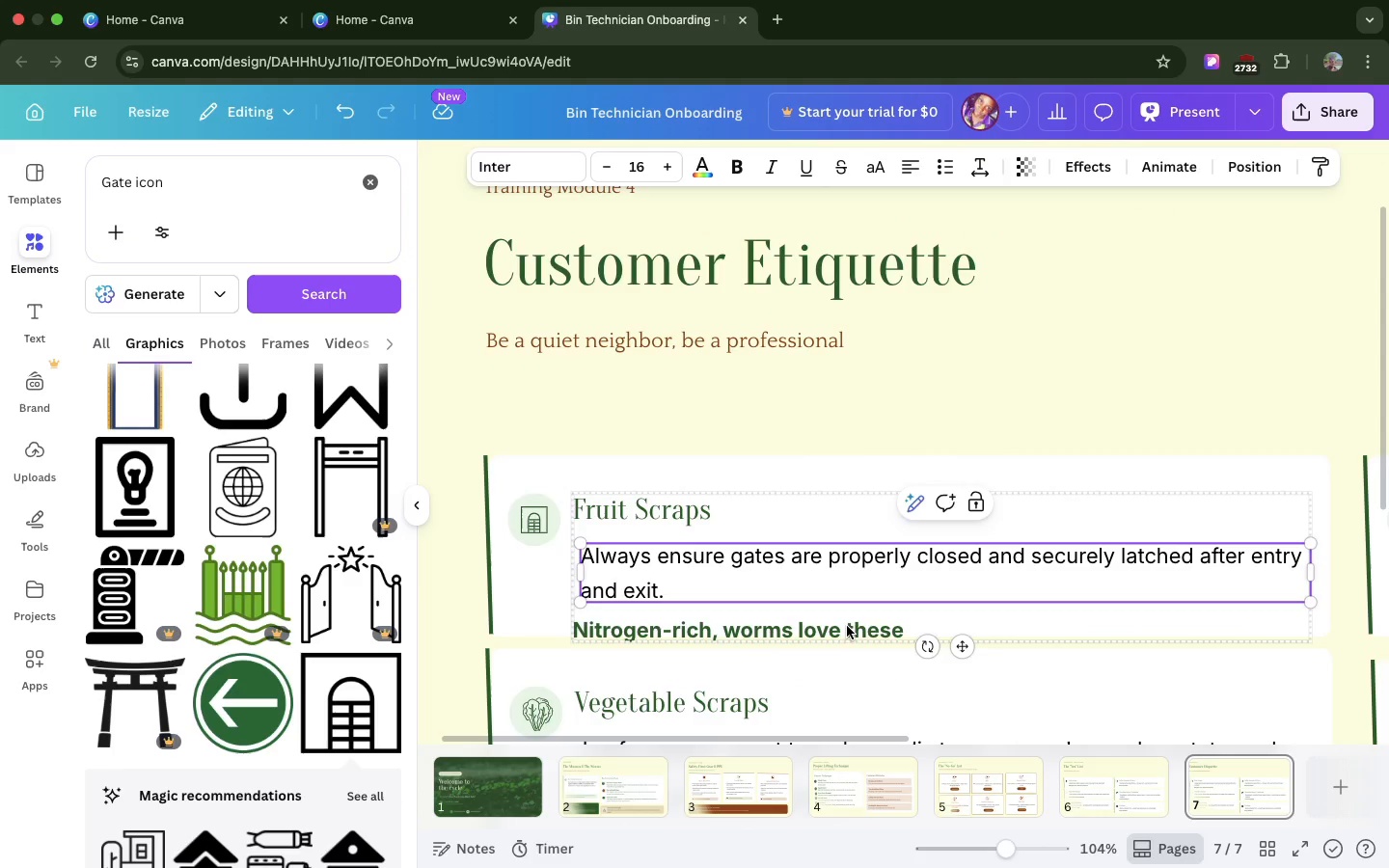 
left_click([847, 626])
 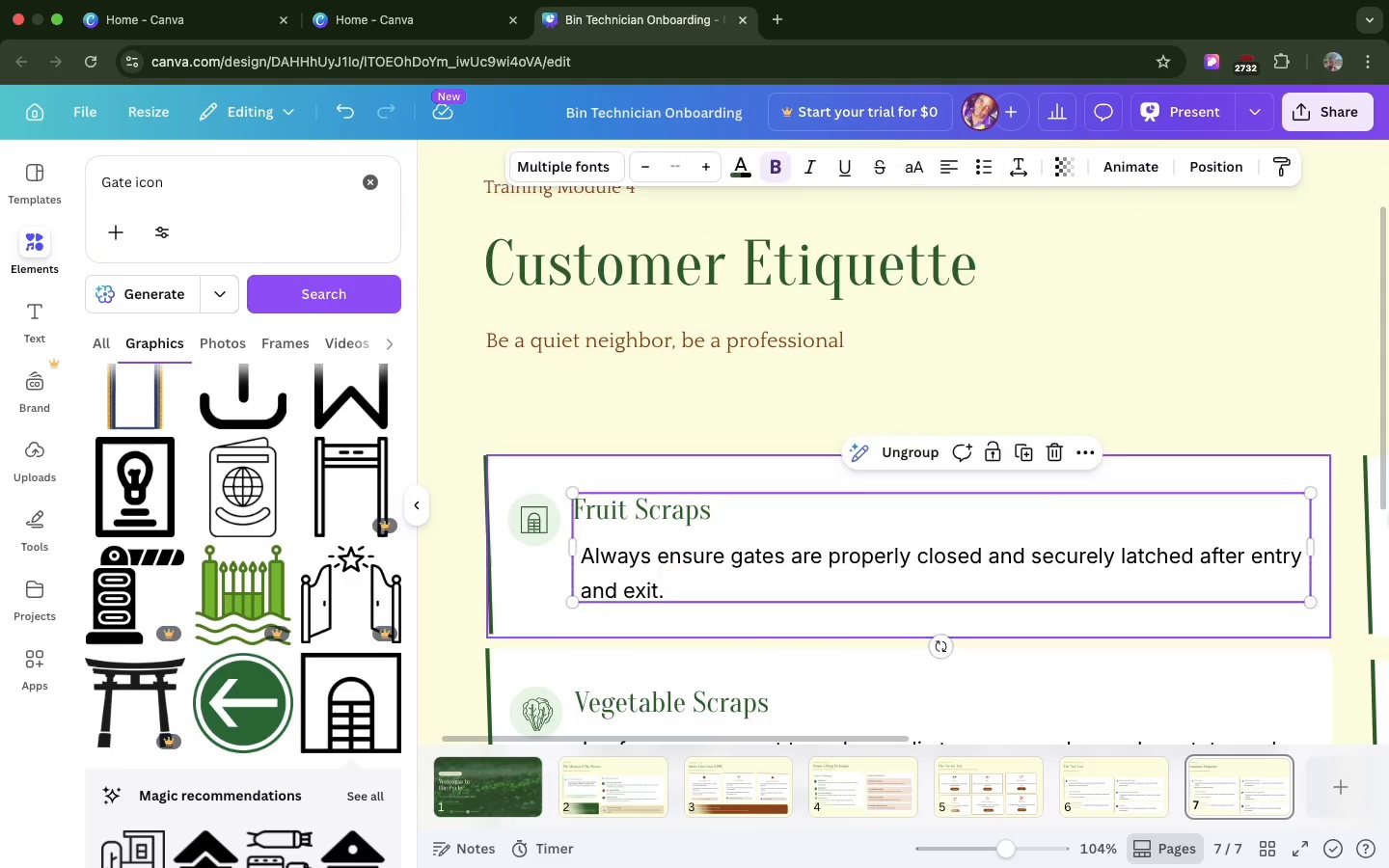 
key(Backspace)
 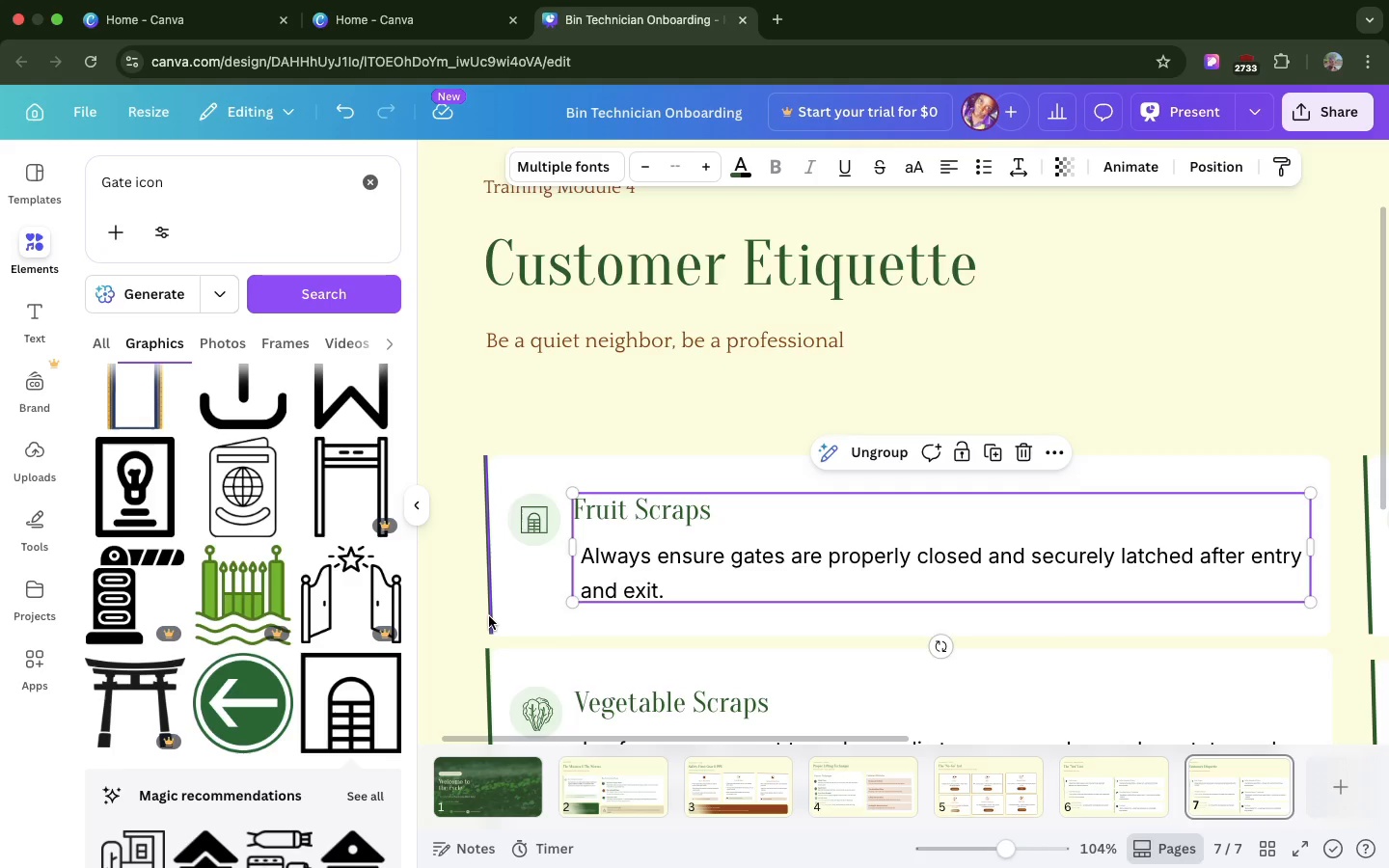 
left_click([490, 616])
 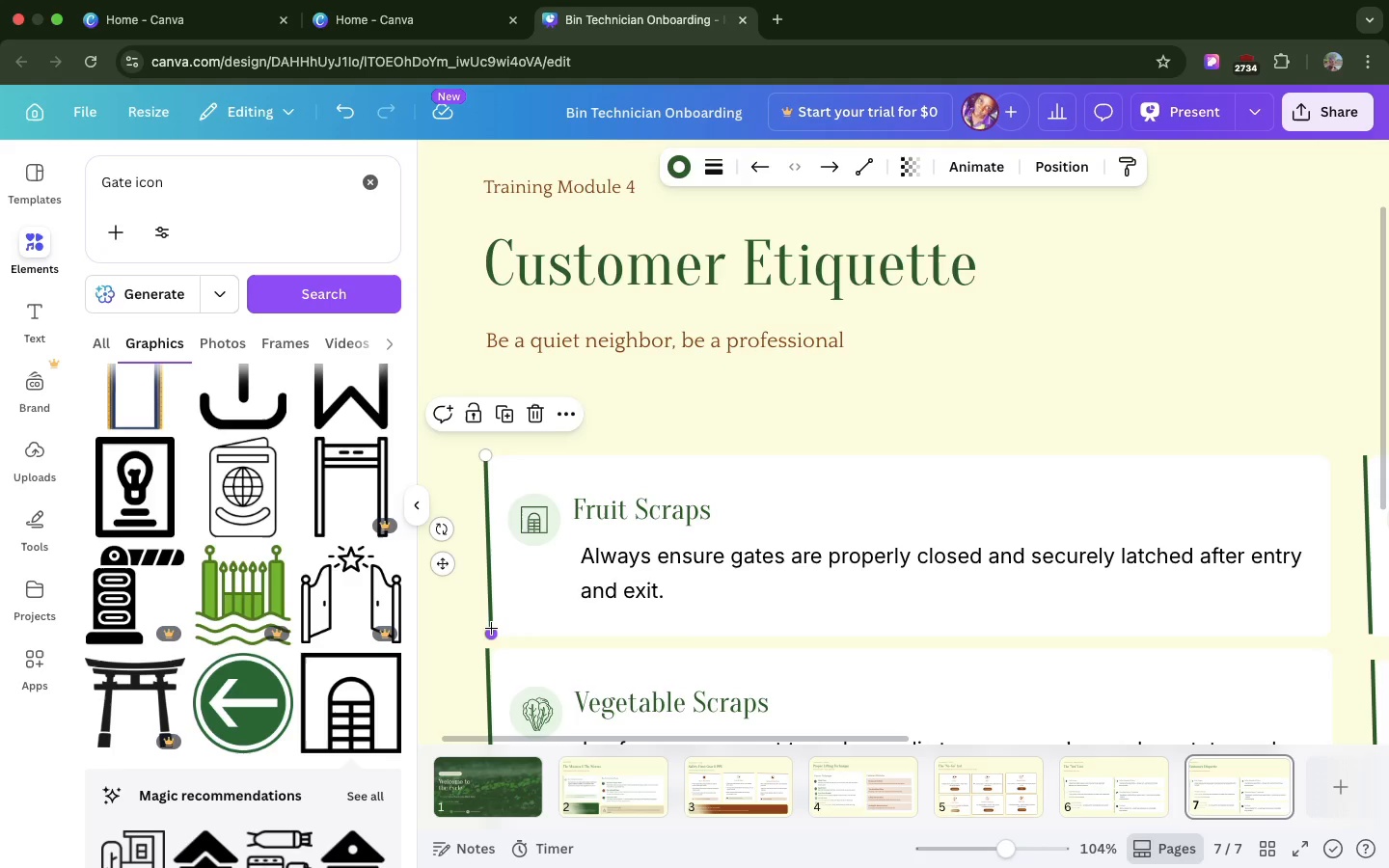 
left_click_drag(start_coordinate=[491, 628], to_coordinate=[484, 625])
 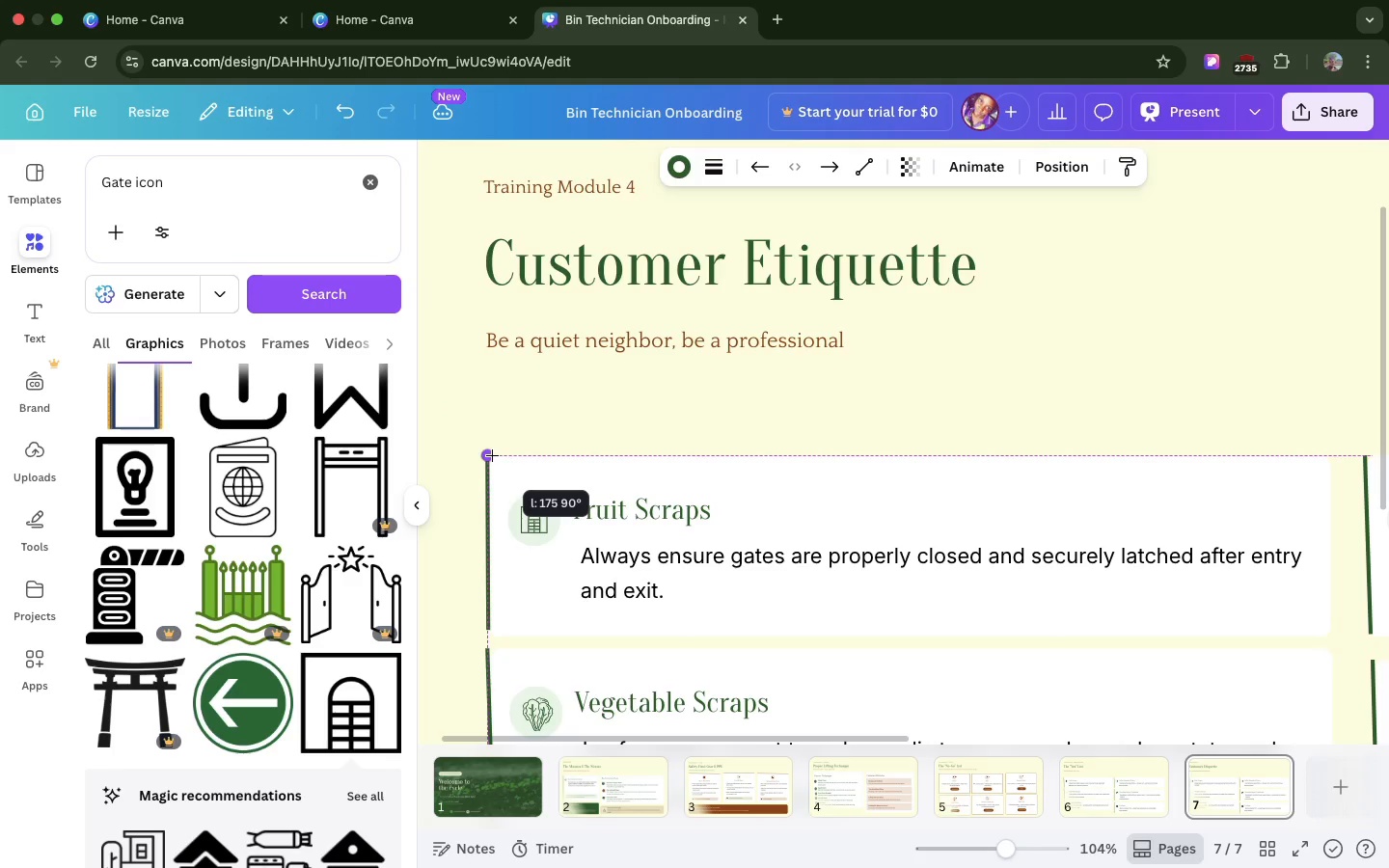 
wait(5.43)
 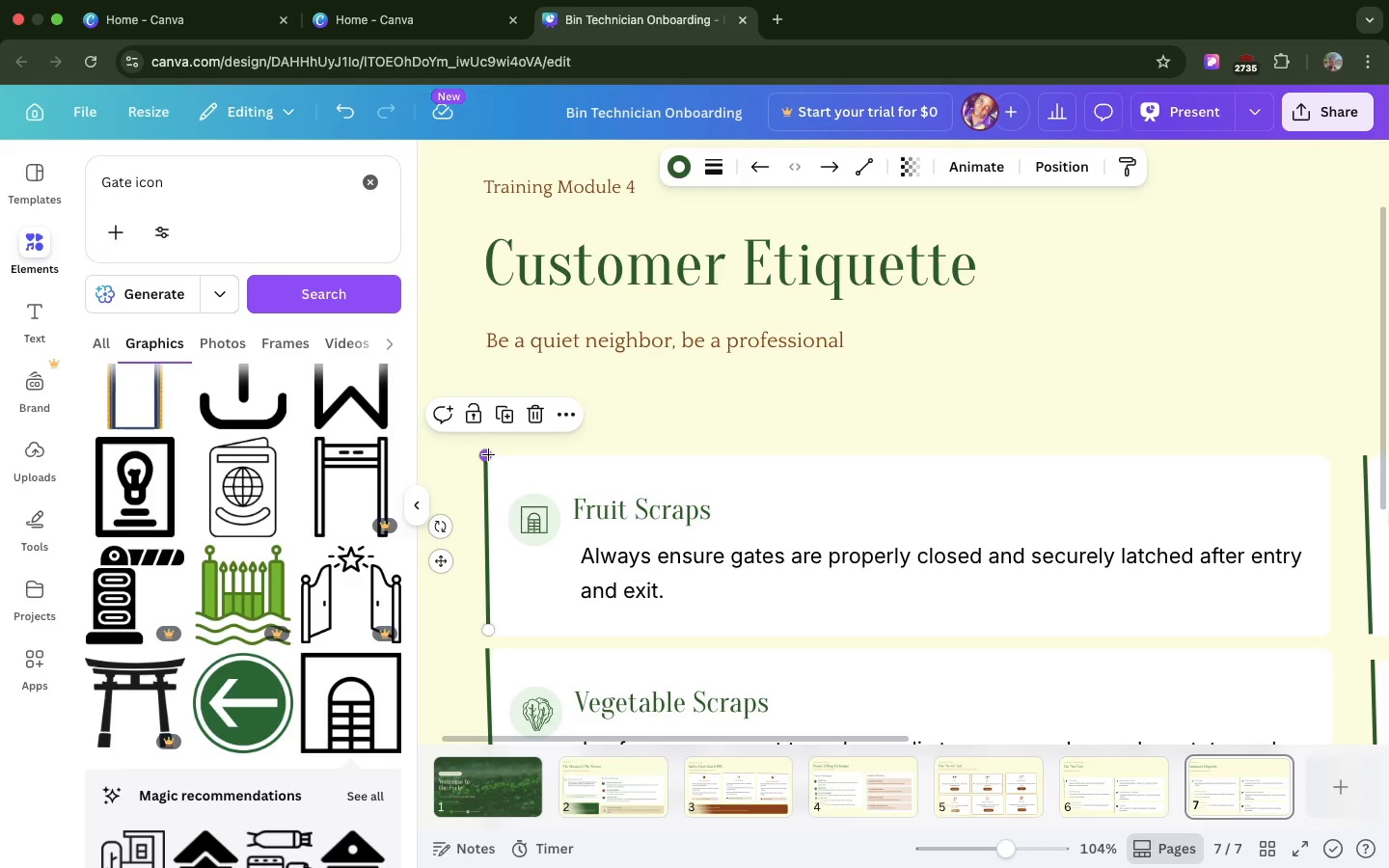 
left_click([656, 440])
 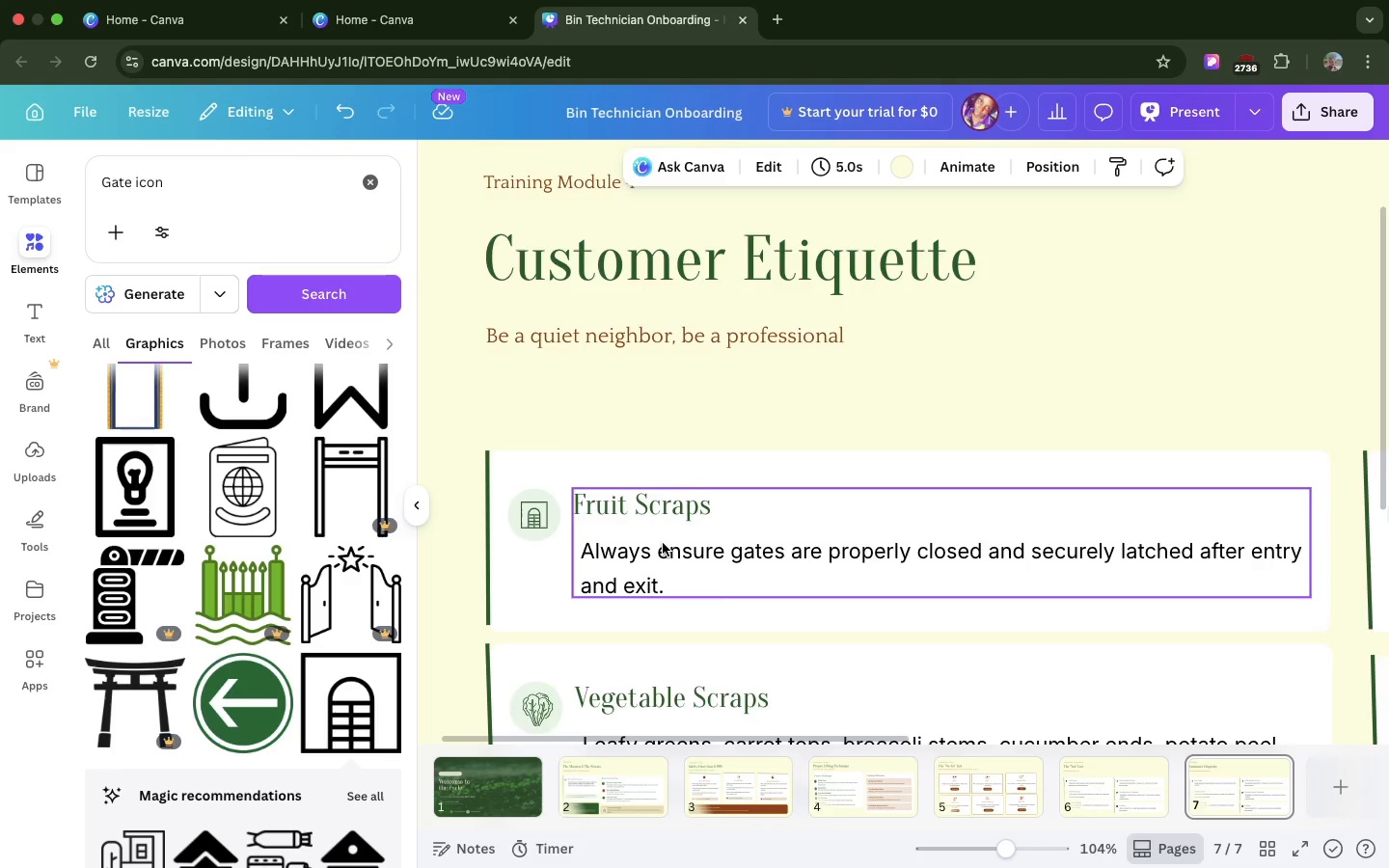 
scroll: coordinate [663, 543], scroll_direction: down, amount: 12.0
 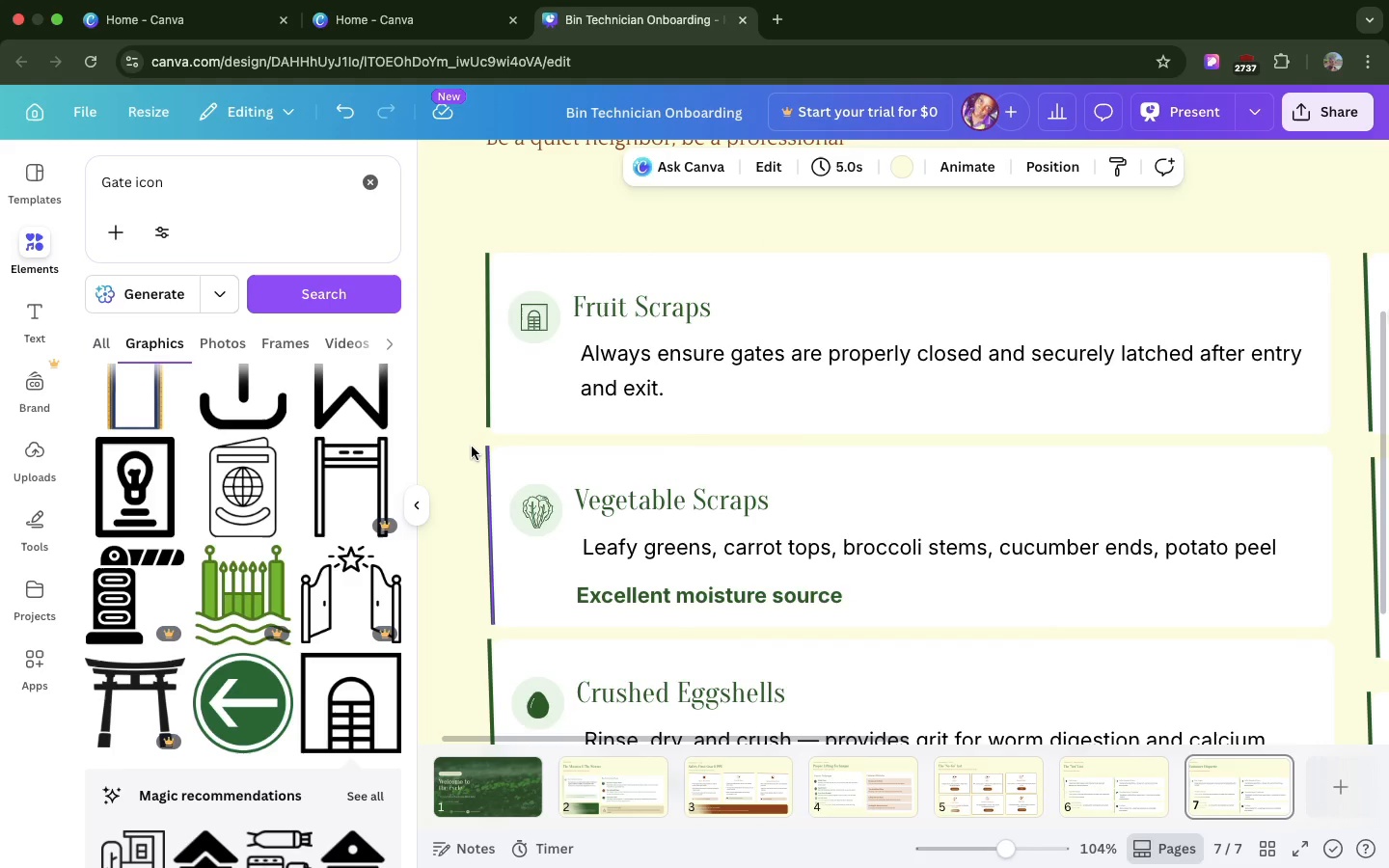 
left_click_drag(start_coordinate=[472, 447], to_coordinate=[562, 517])
 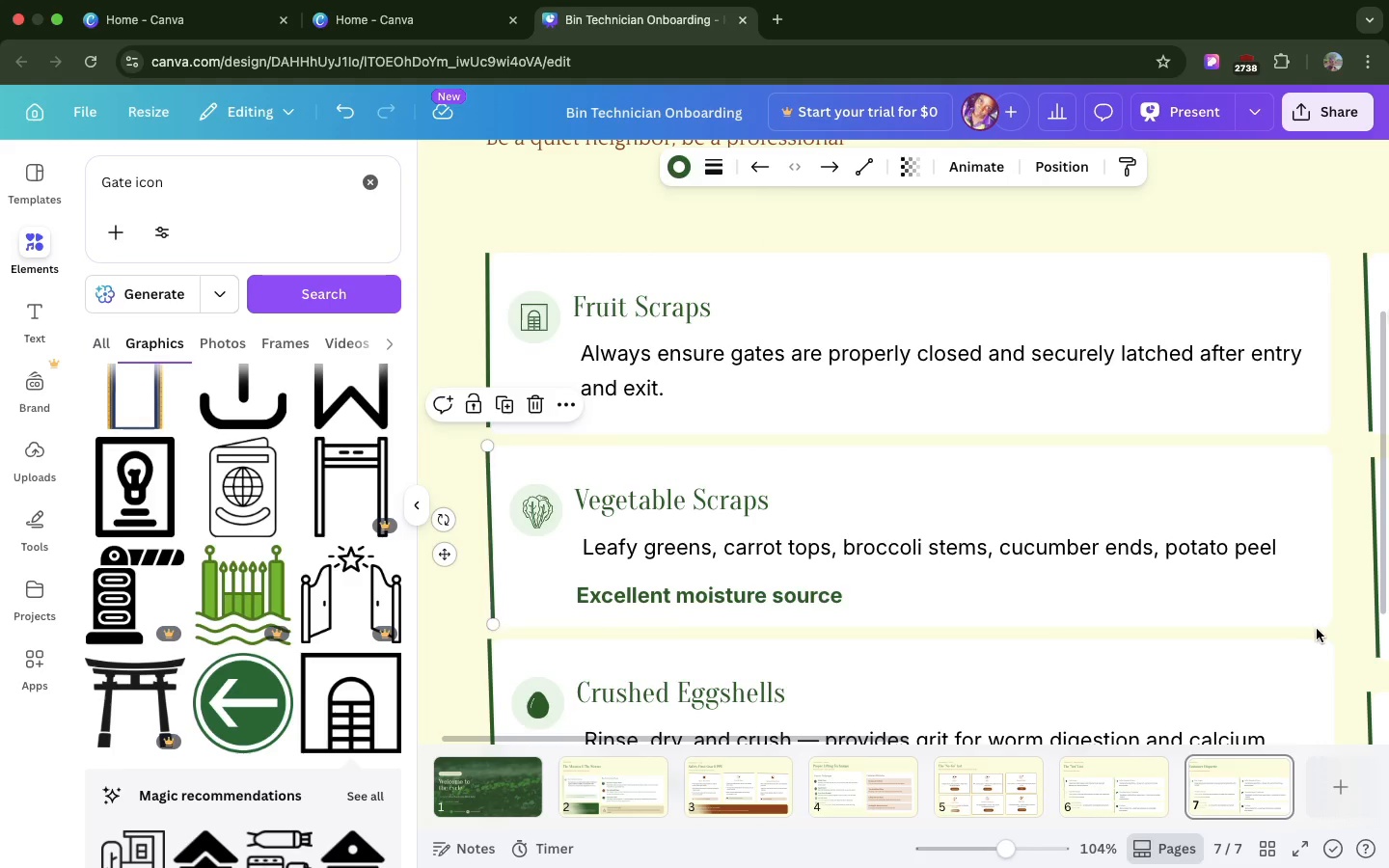 
scroll: coordinate [1317, 629], scroll_direction: down, amount: 25.0
 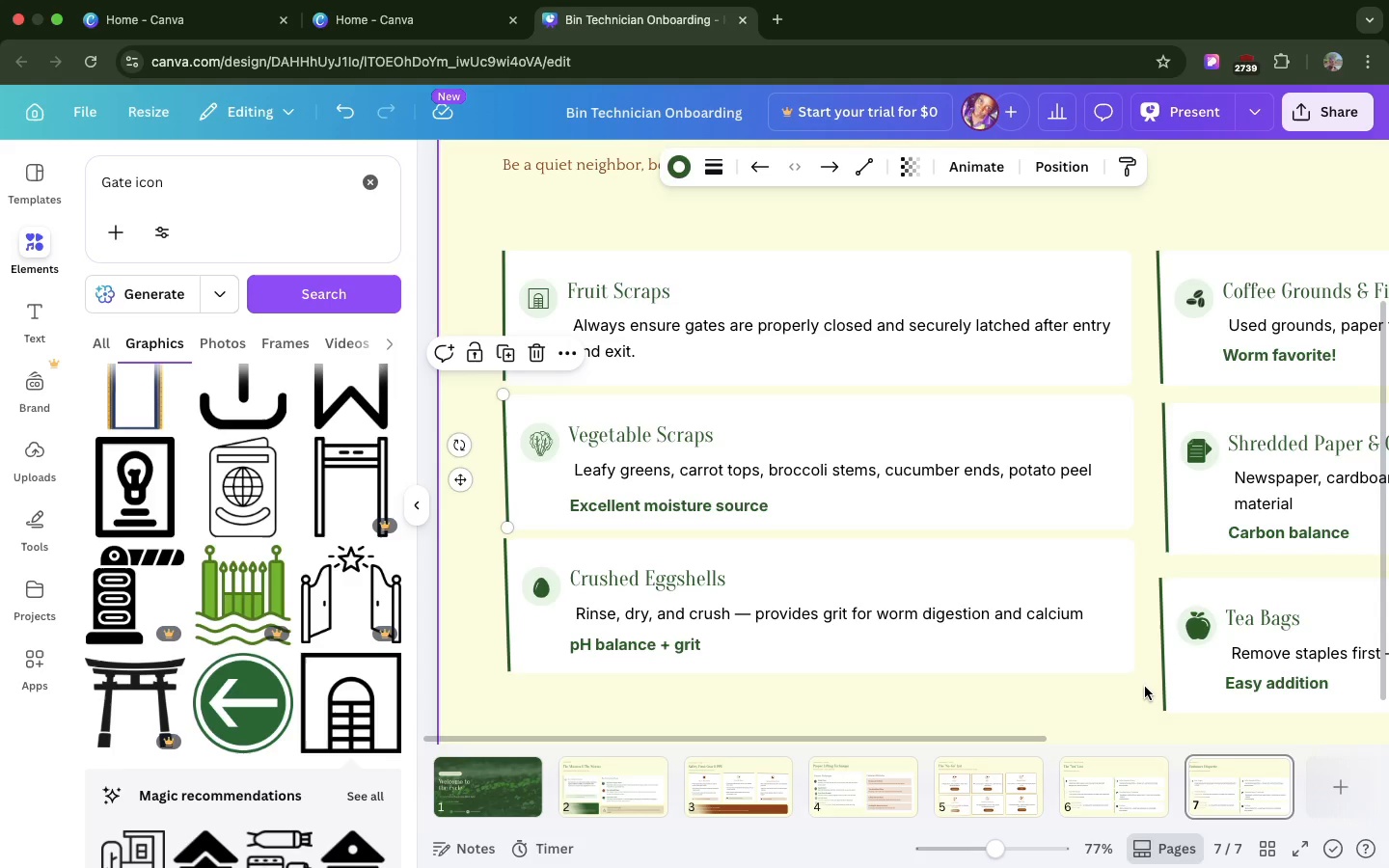 
left_click_drag(start_coordinate=[1144, 686], to_coordinate=[492, 395])
 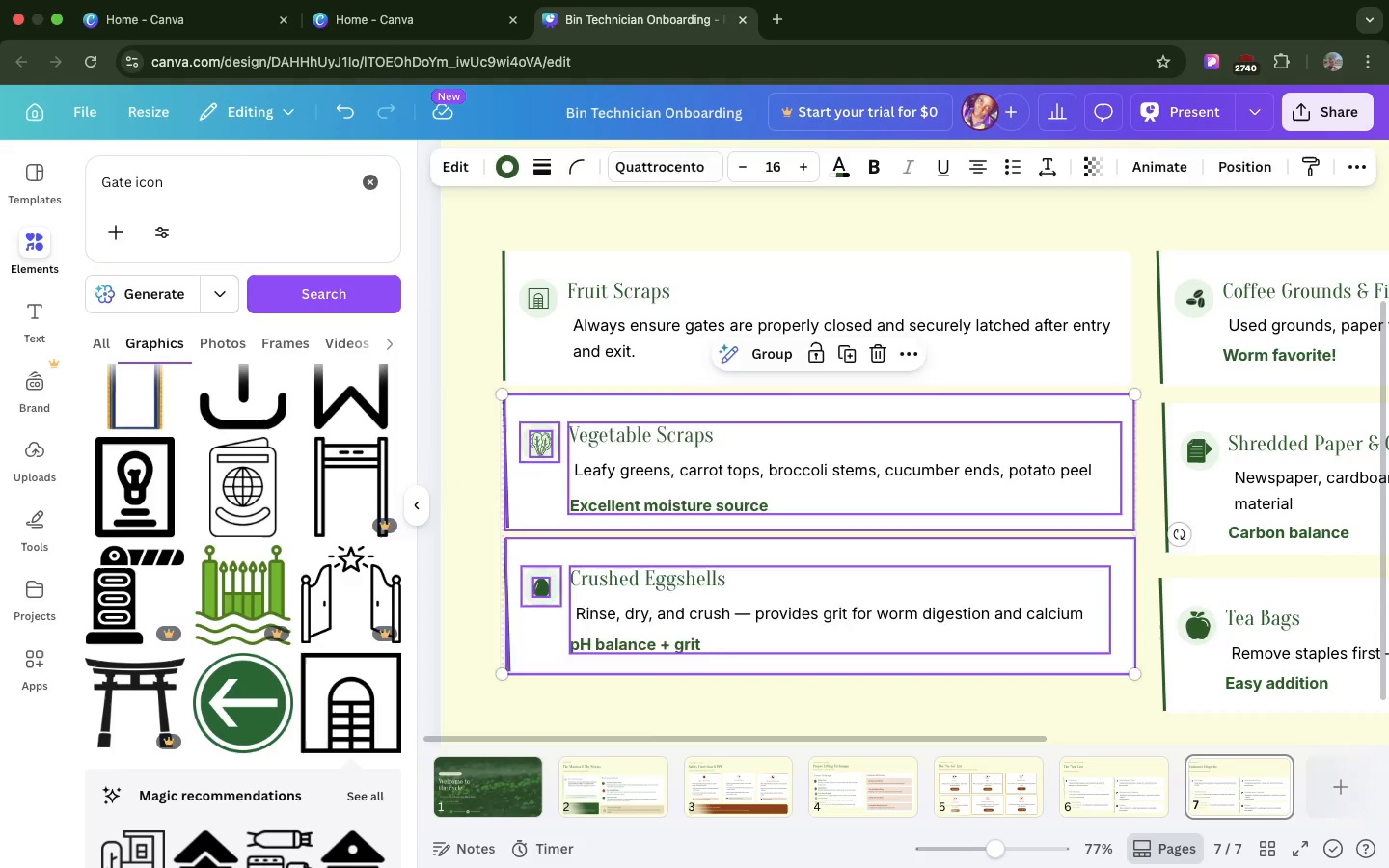 
key(Backspace)
 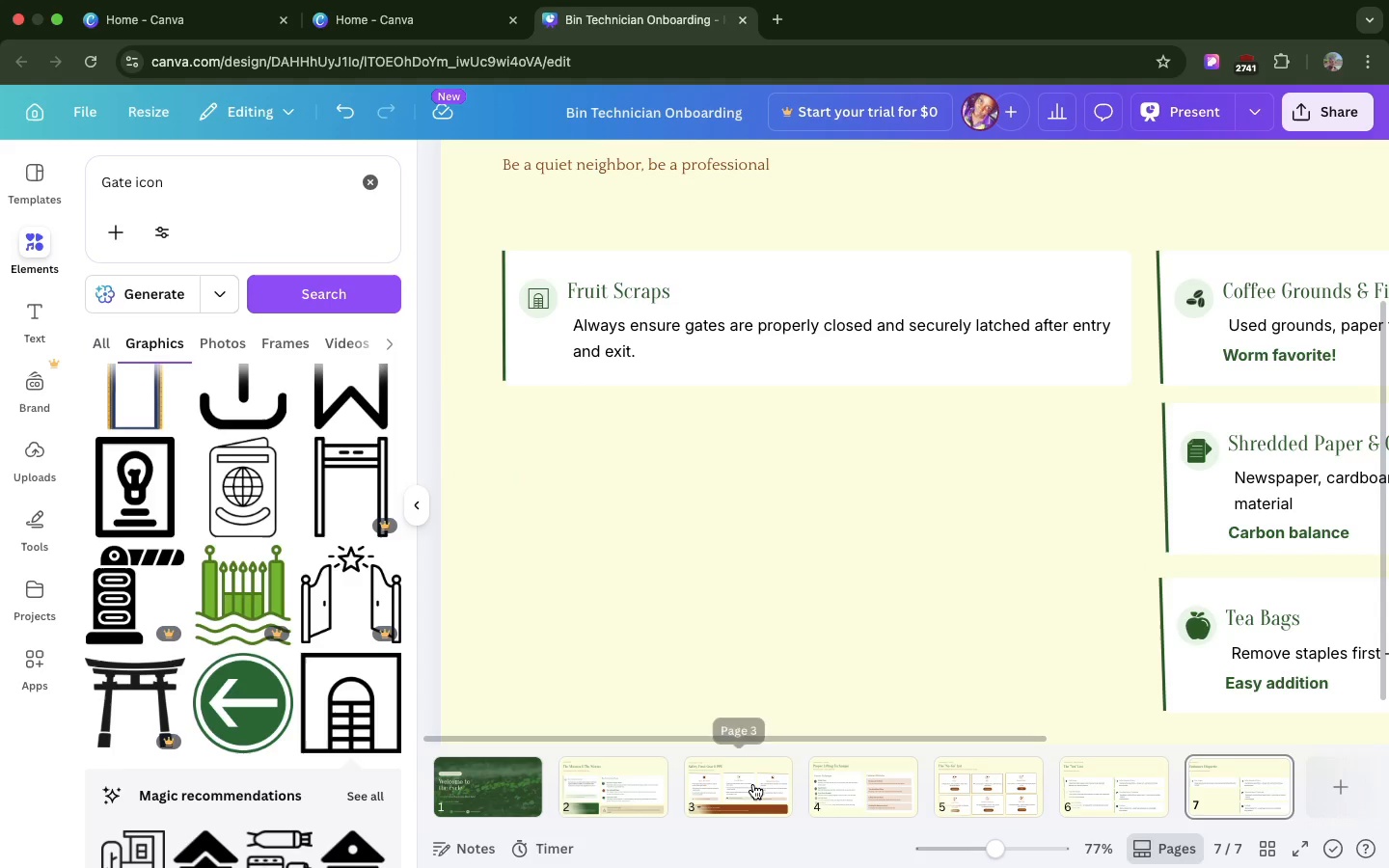 
scroll: coordinate [757, 779], scroll_direction: up, amount: 1.0
 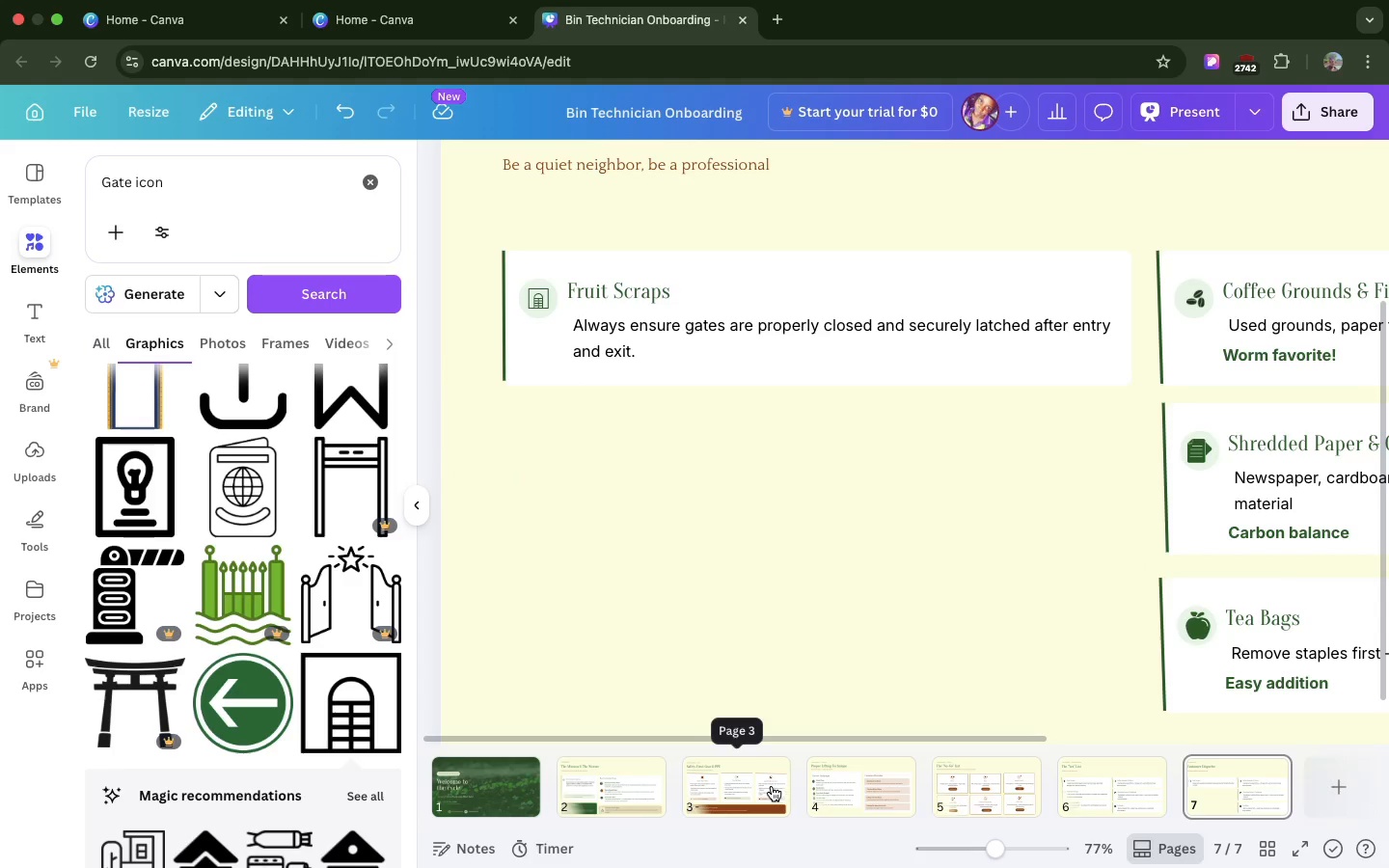 
left_click([744, 785])
 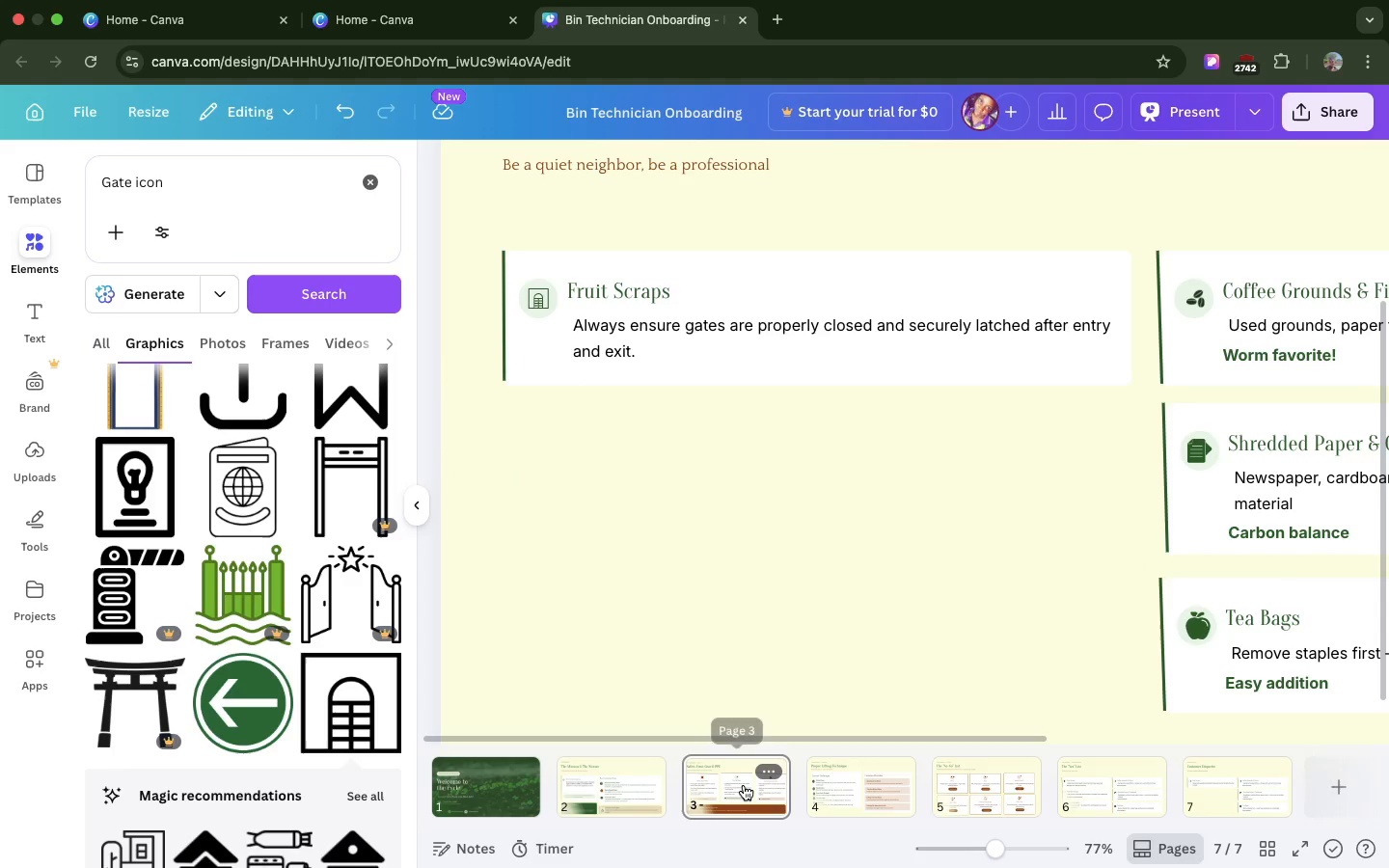 
mouse_move([742, 758])
 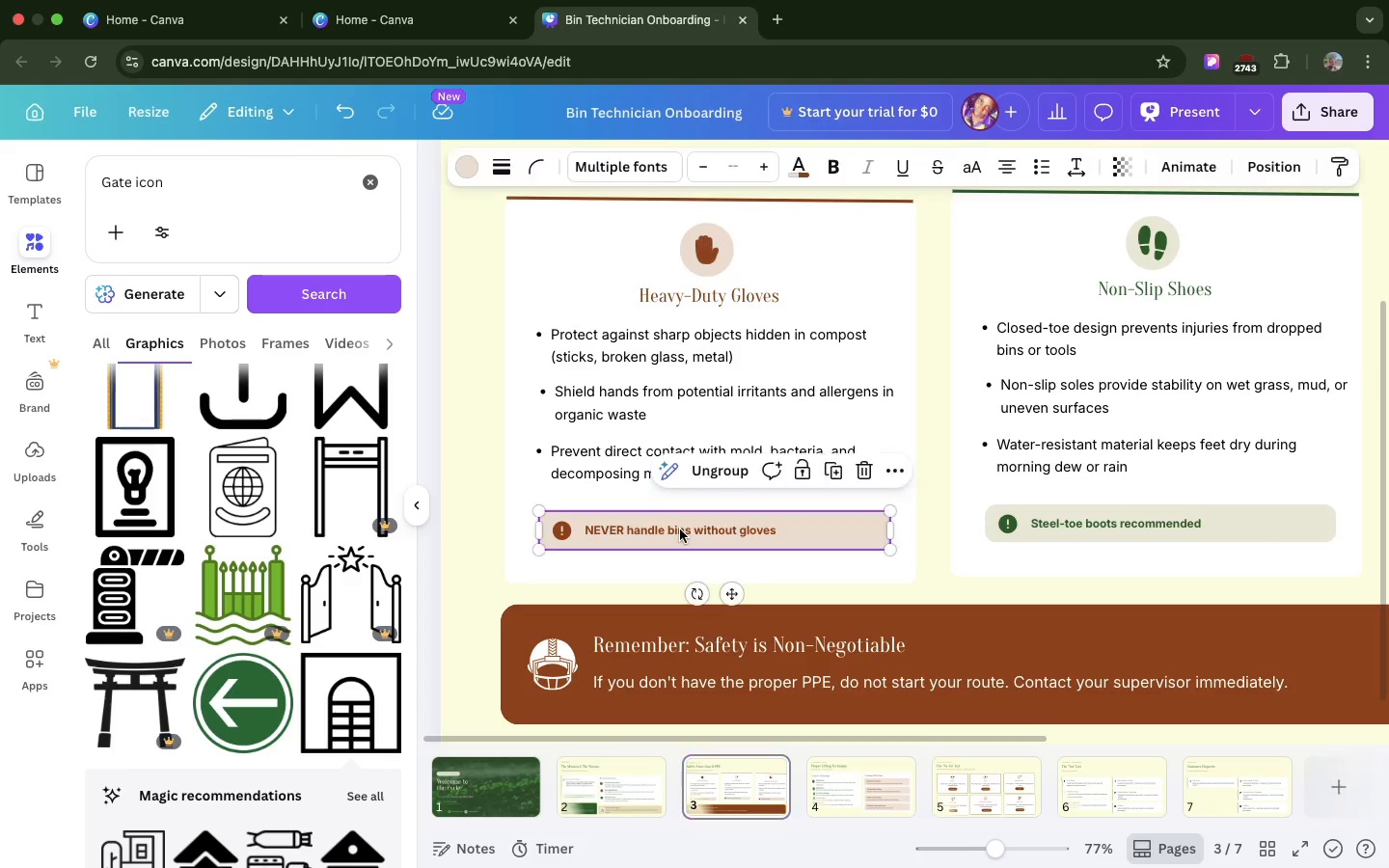 
left_click([680, 529])
 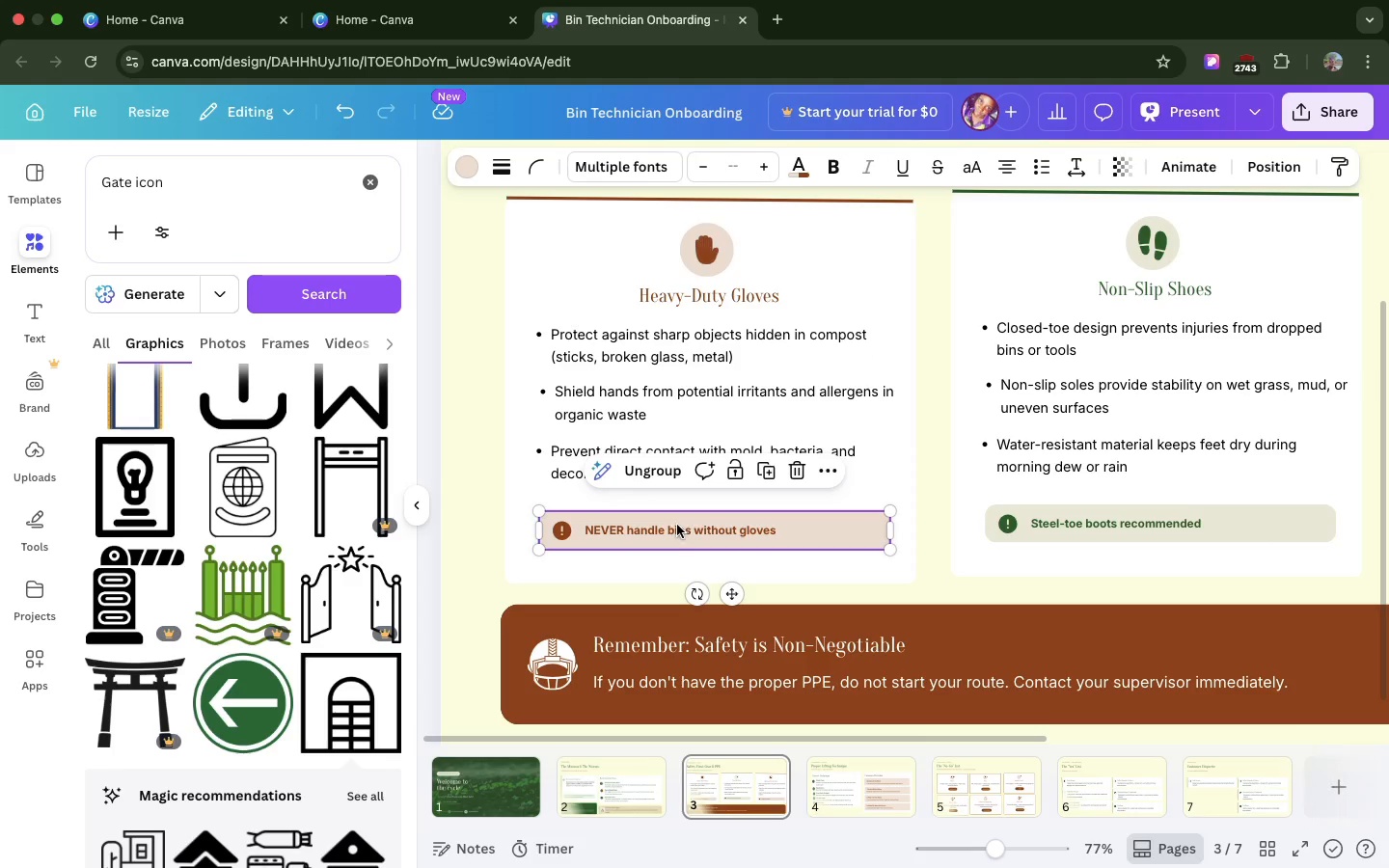 
hold_key(key=ShiftLeft, duration=1.55)
left_click([558, 533])
 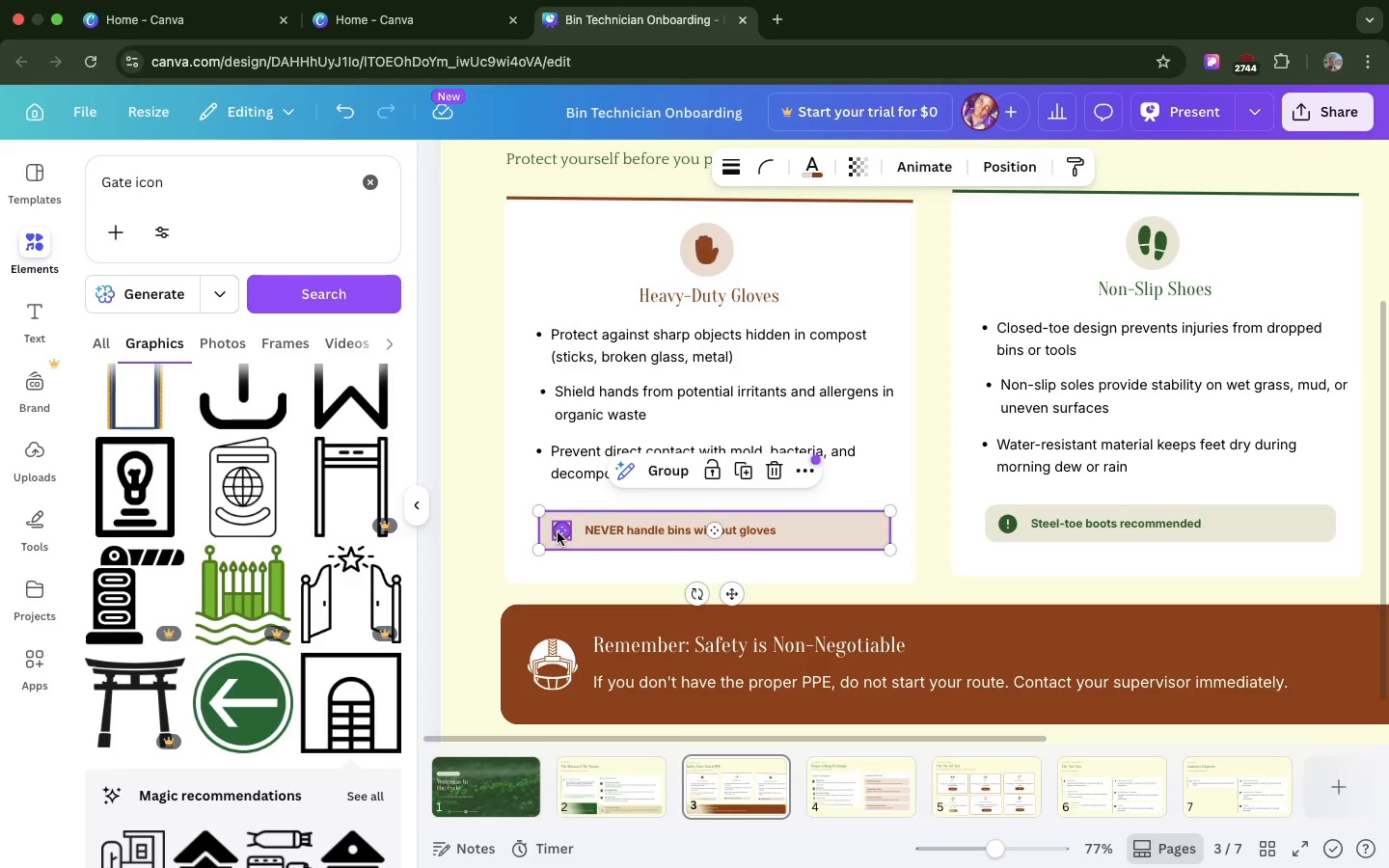 
key(Meta+C)
 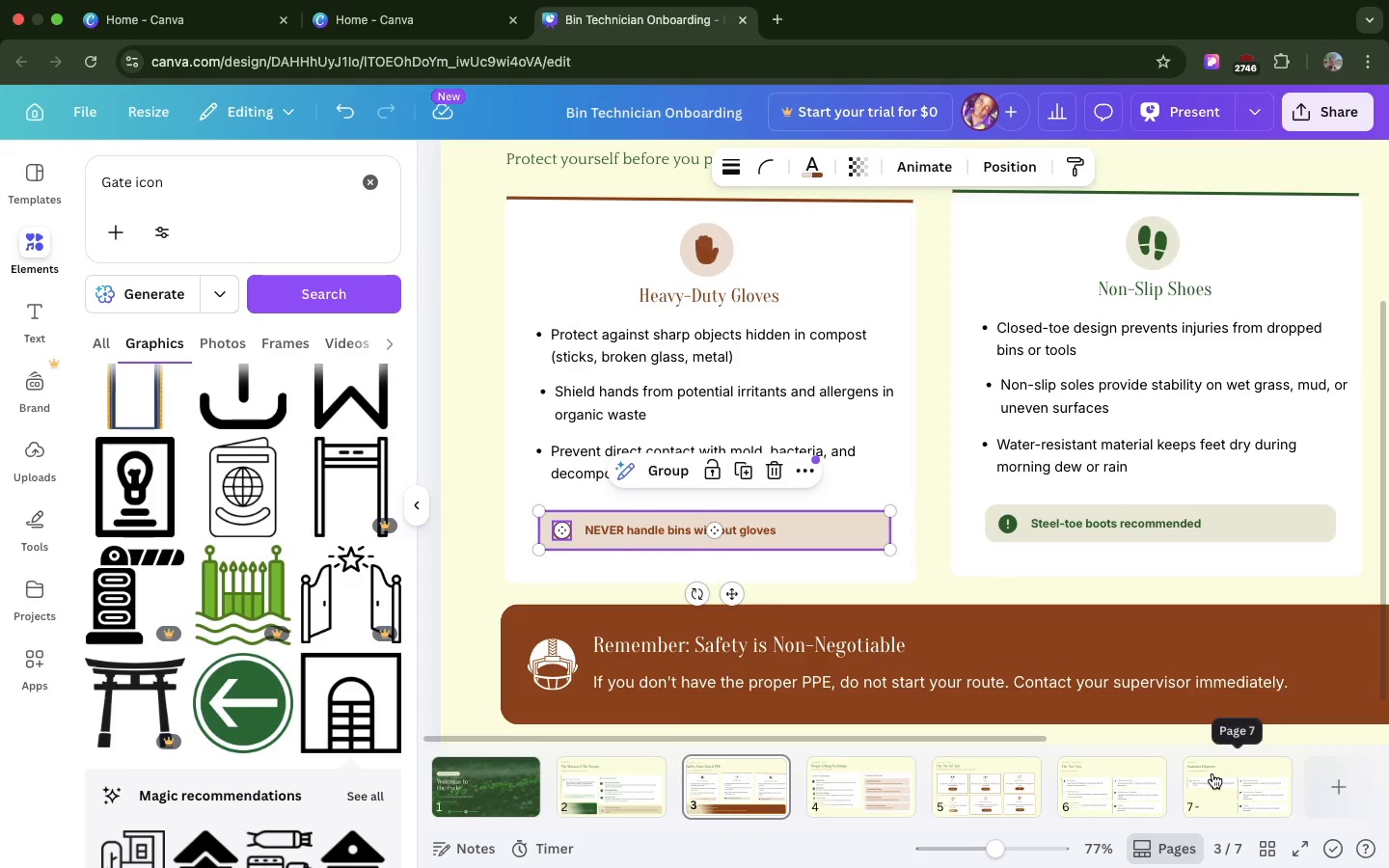 
left_click([1212, 773])
 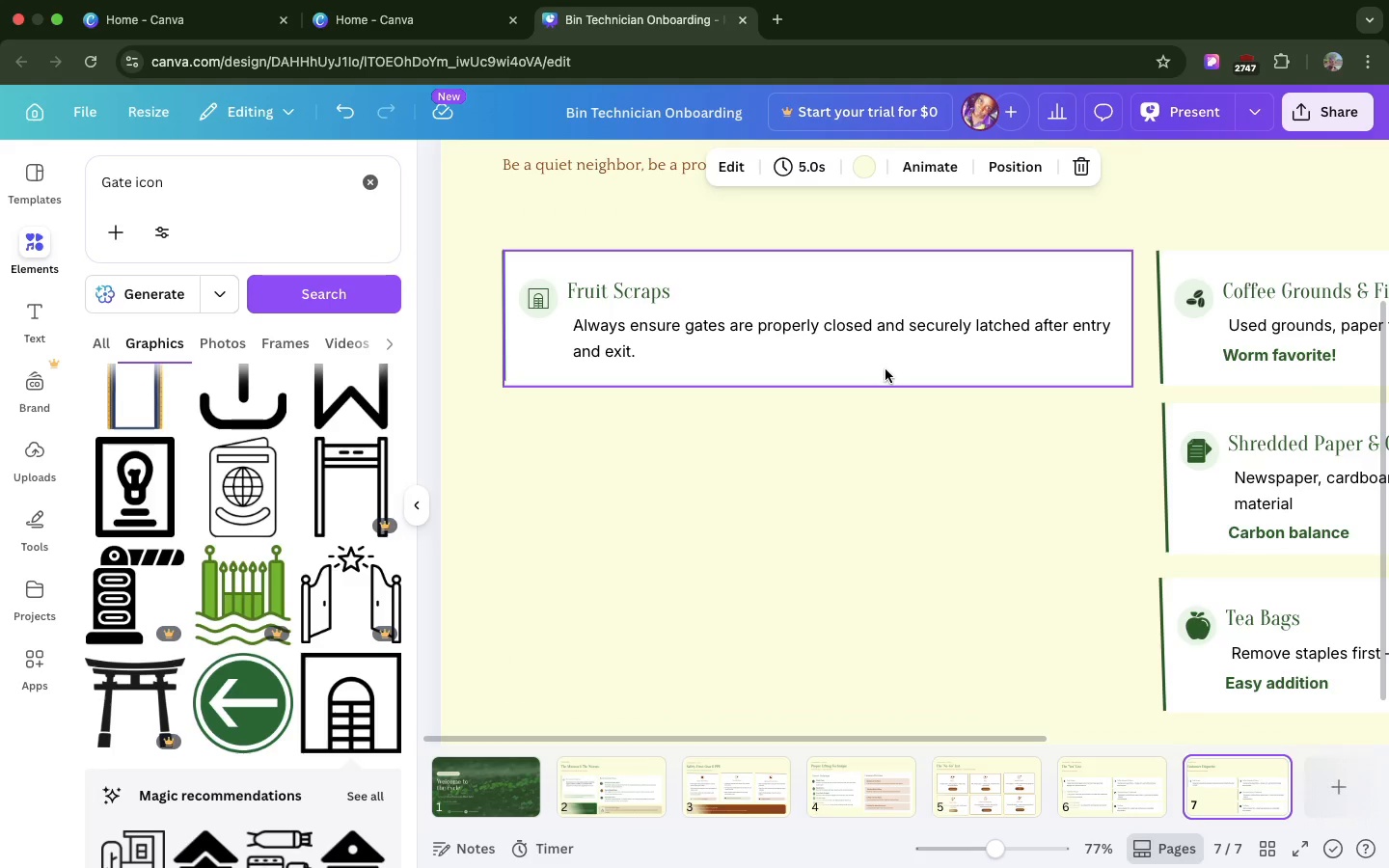 
left_click([884, 377])
 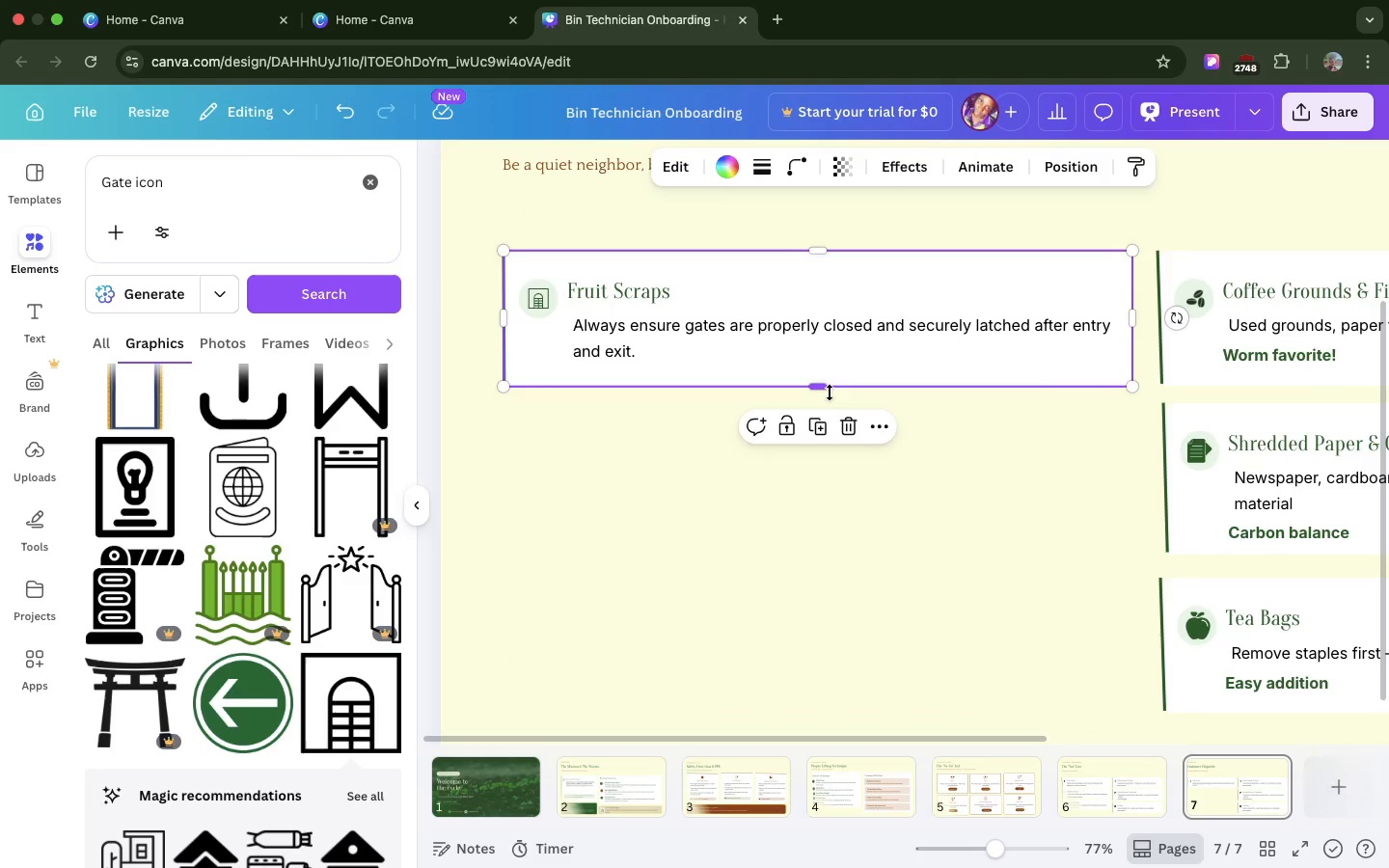 
left_click_drag(start_coordinate=[823, 389], to_coordinate=[816, 556])
 